 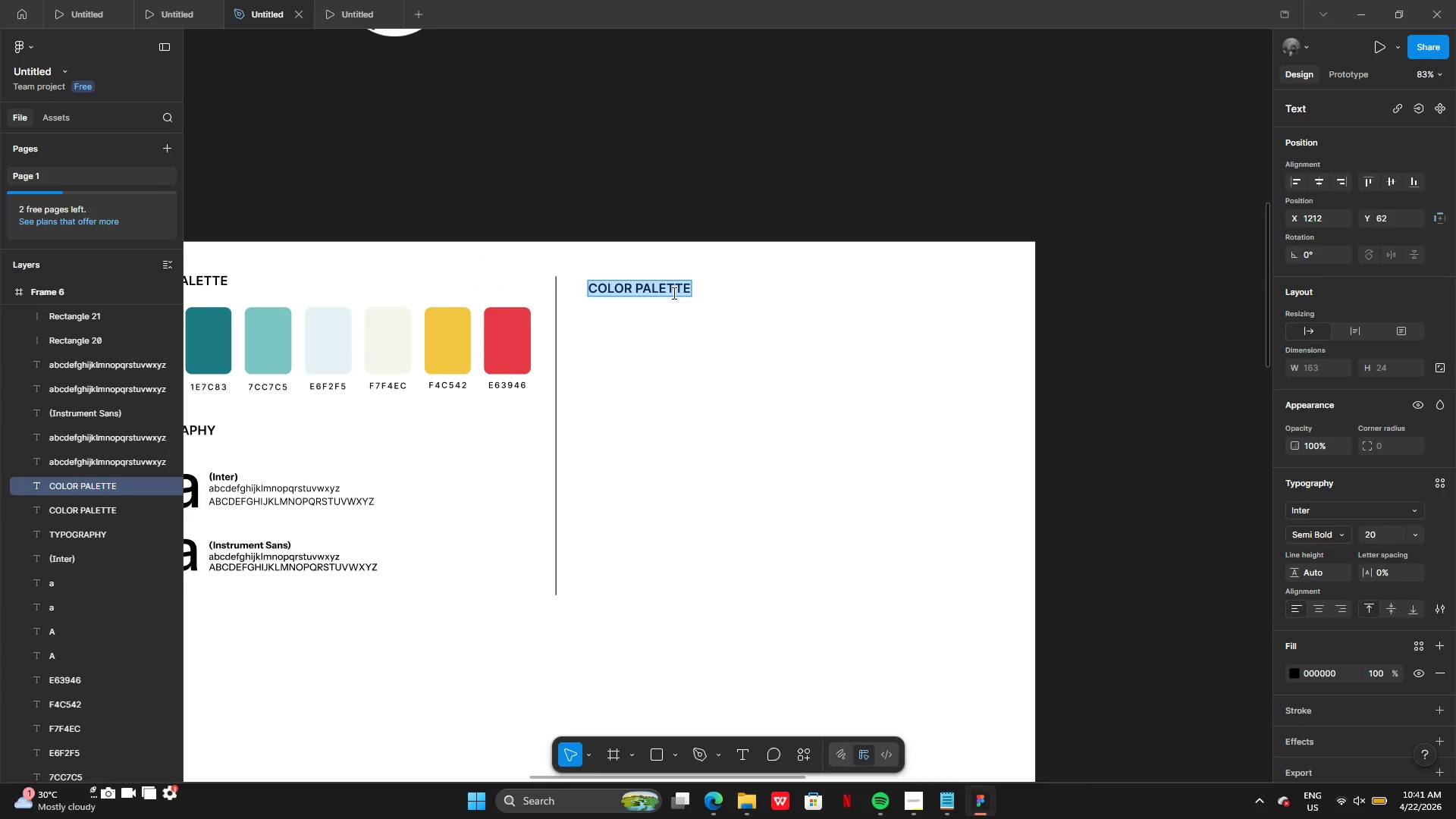 
type(ICON SET (HEALTH )
key(Backspace)
key(Backspace)
key(Backspace)
key(Backspace)
key(Backspace)
key(Backspace)
key(Backspace)
type(TRAVEL HEALTH))
 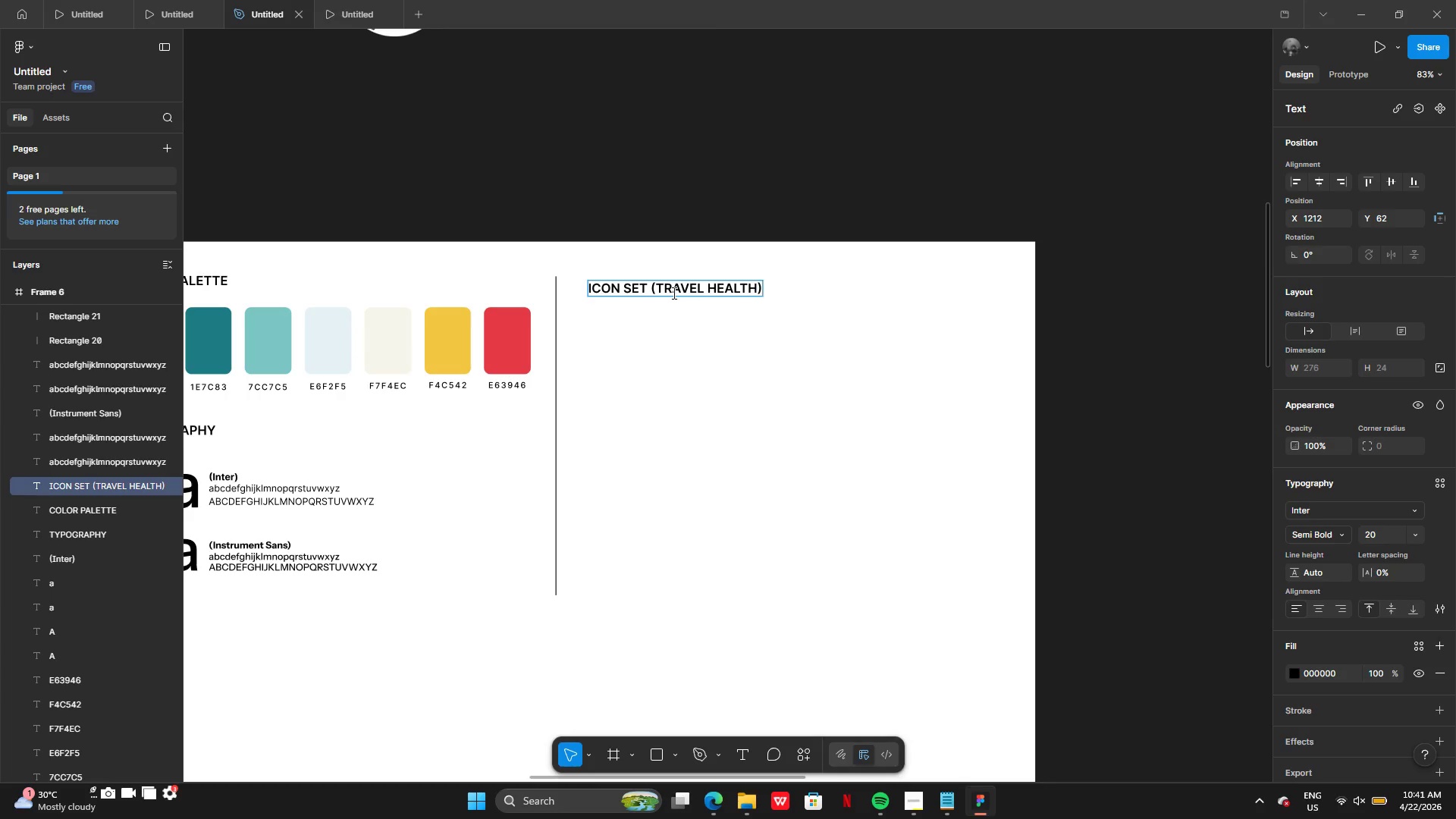 
double_click([679, 404])
 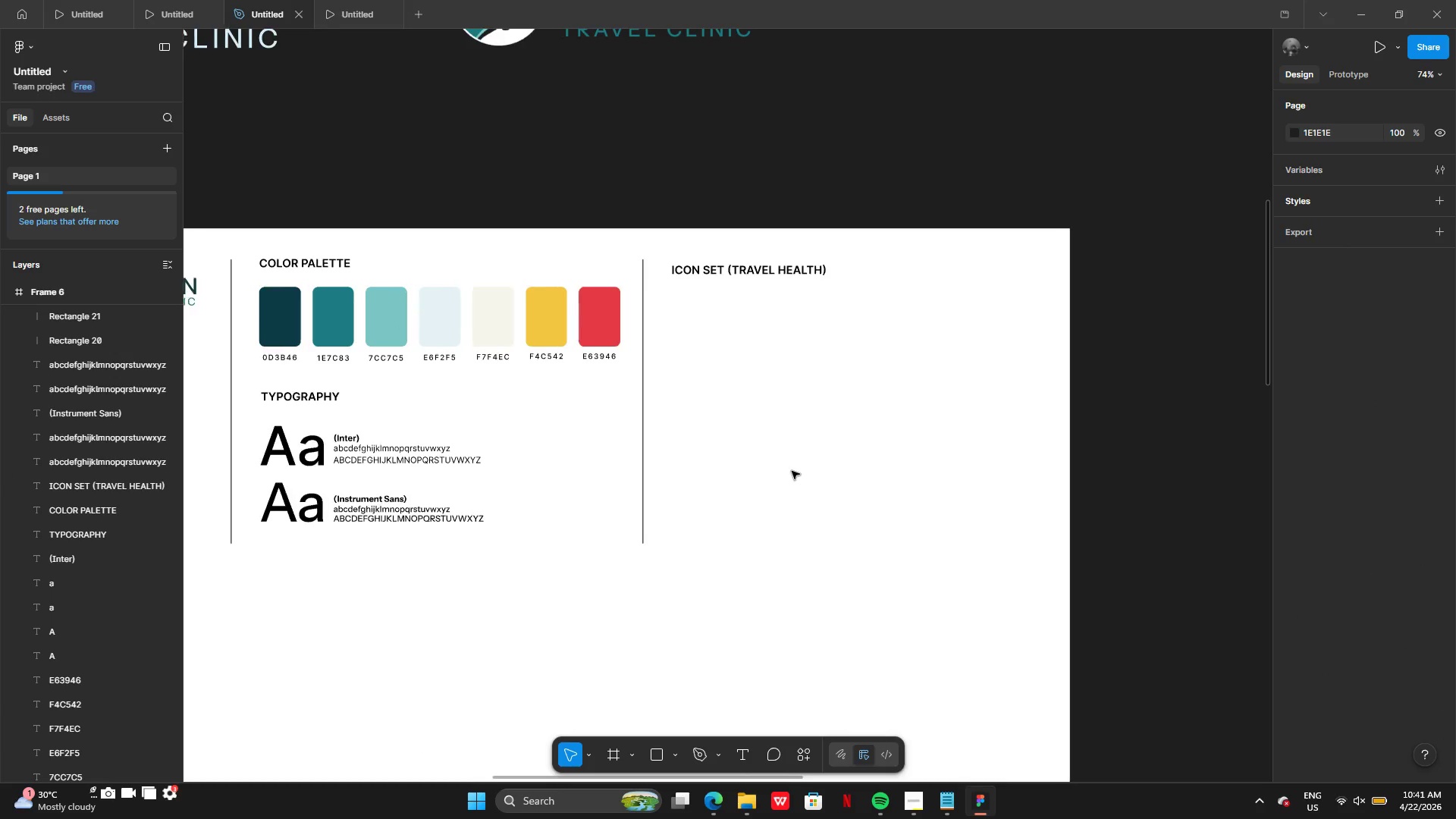 
right_click([792, 471])
 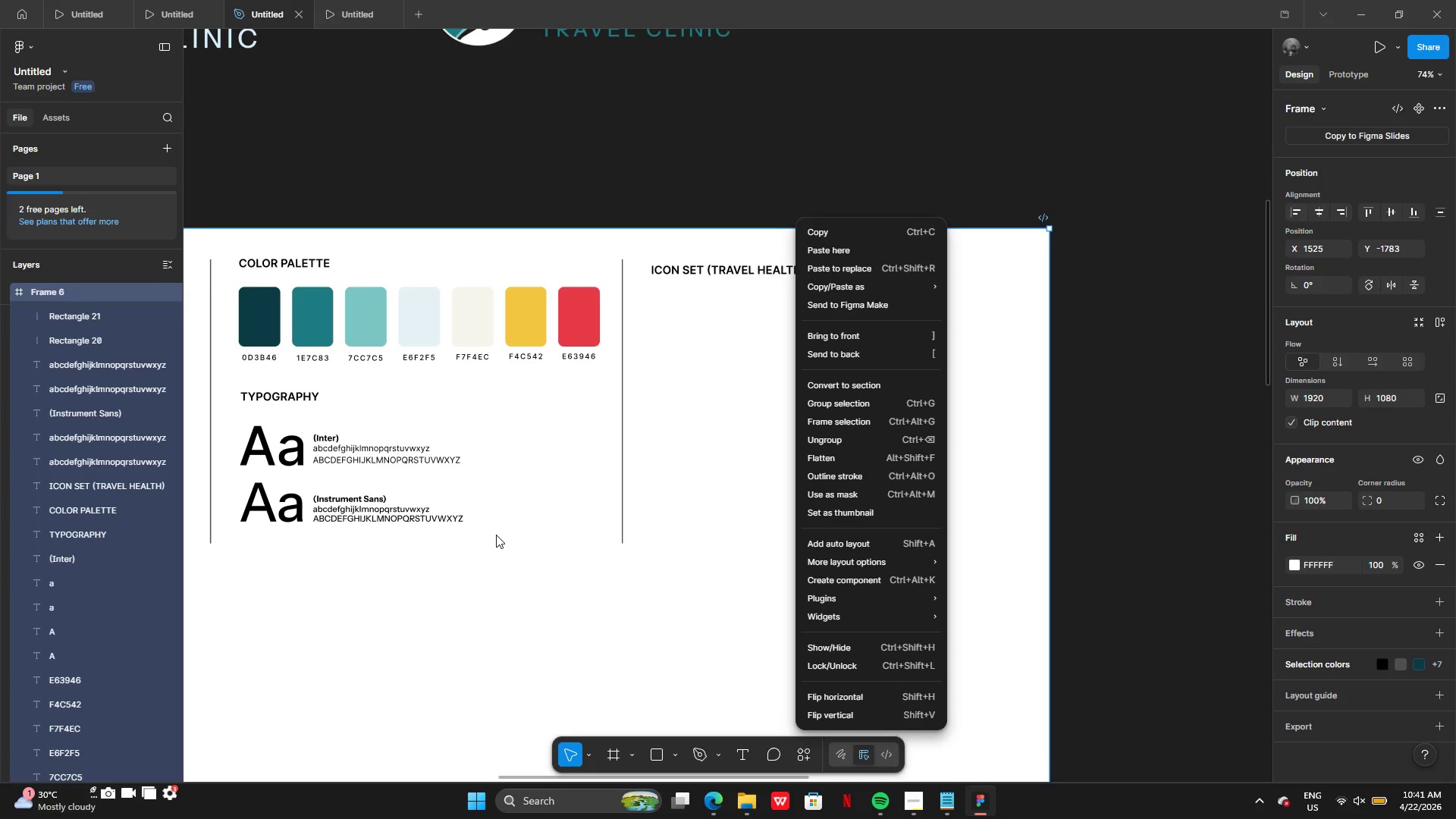 
double_click([496, 535])
 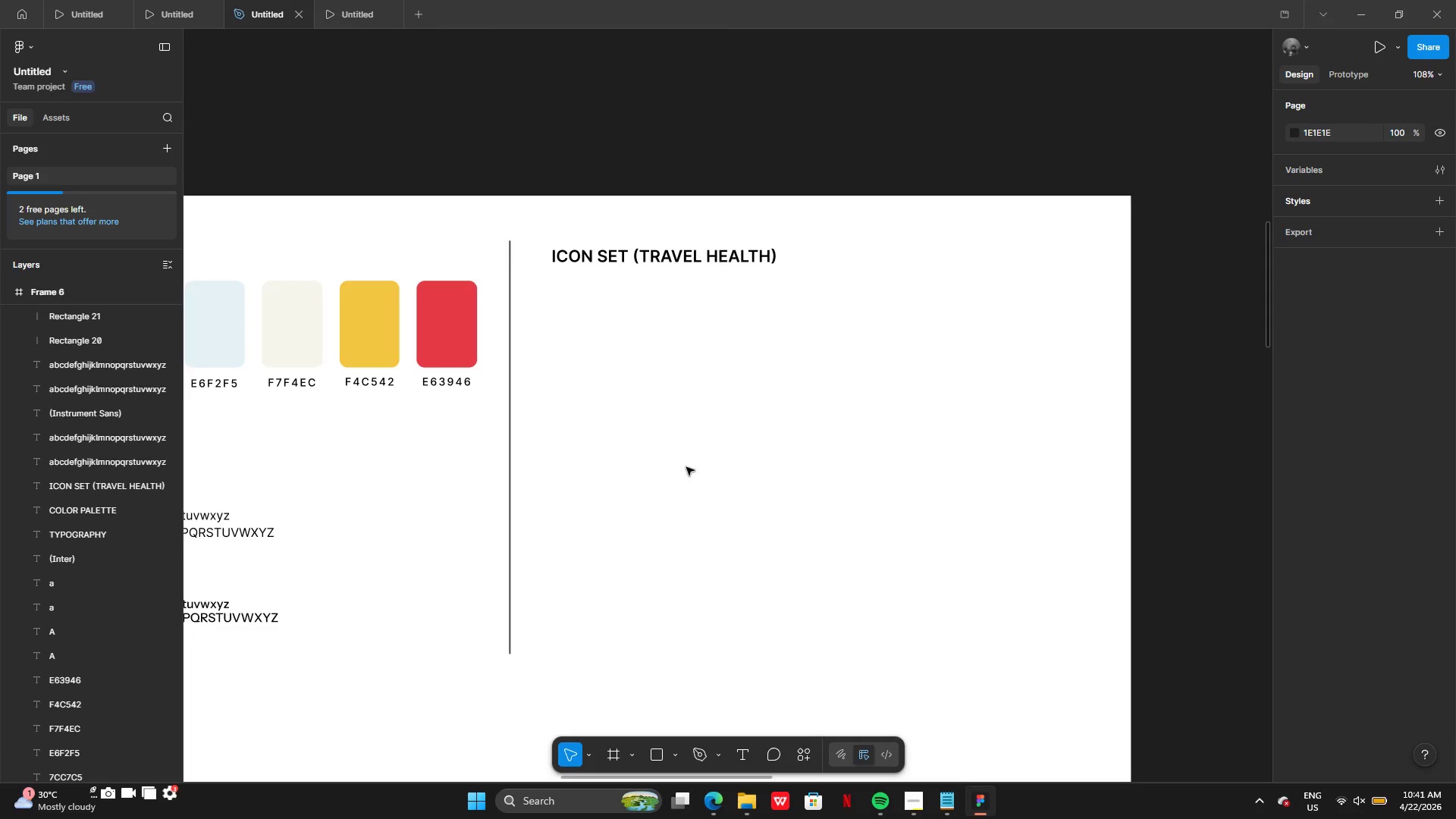 
scroll: coordinate [601, 472], scroll_direction: none, amount: 0.0
 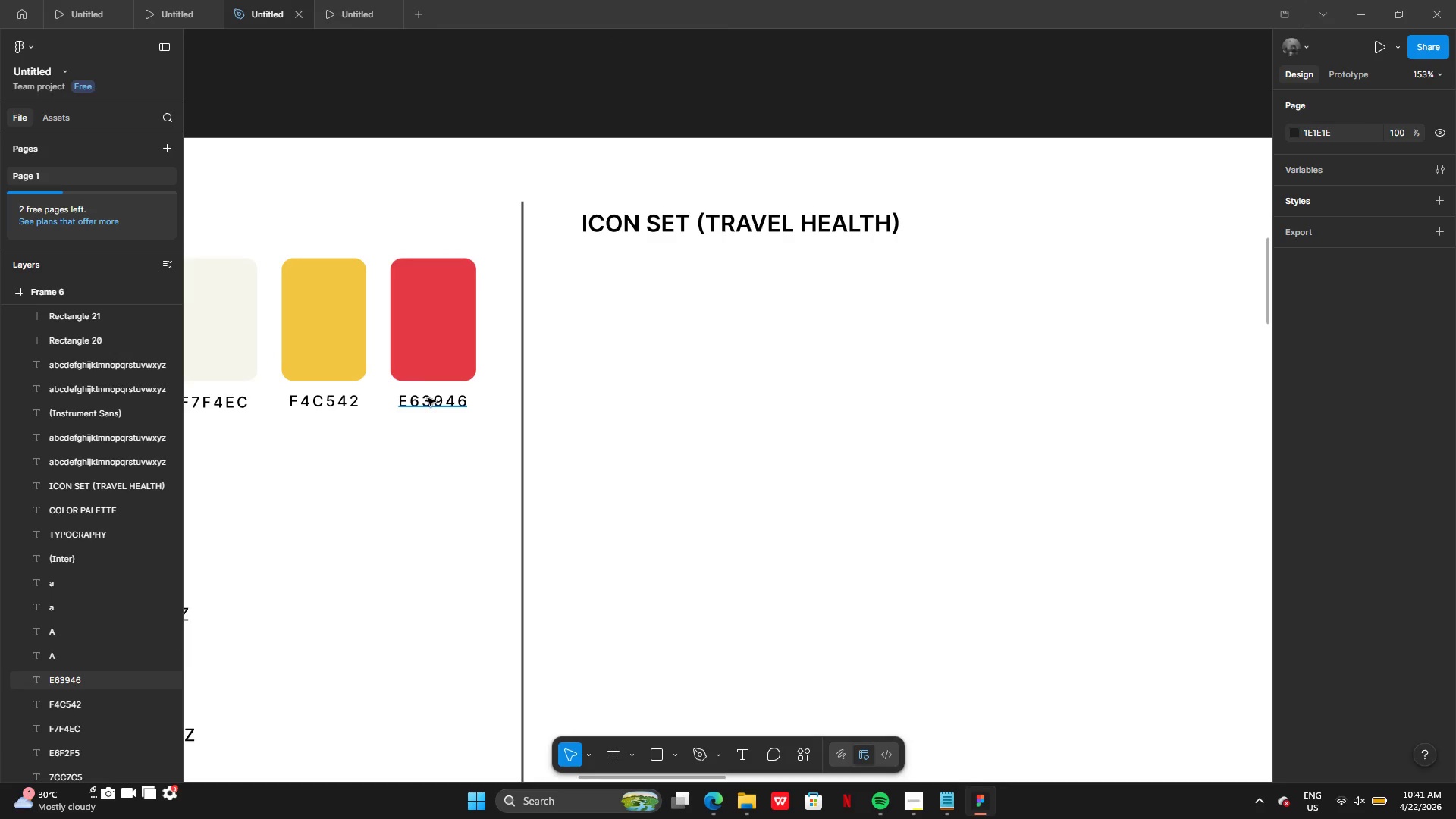 
left_click([429, 400])
 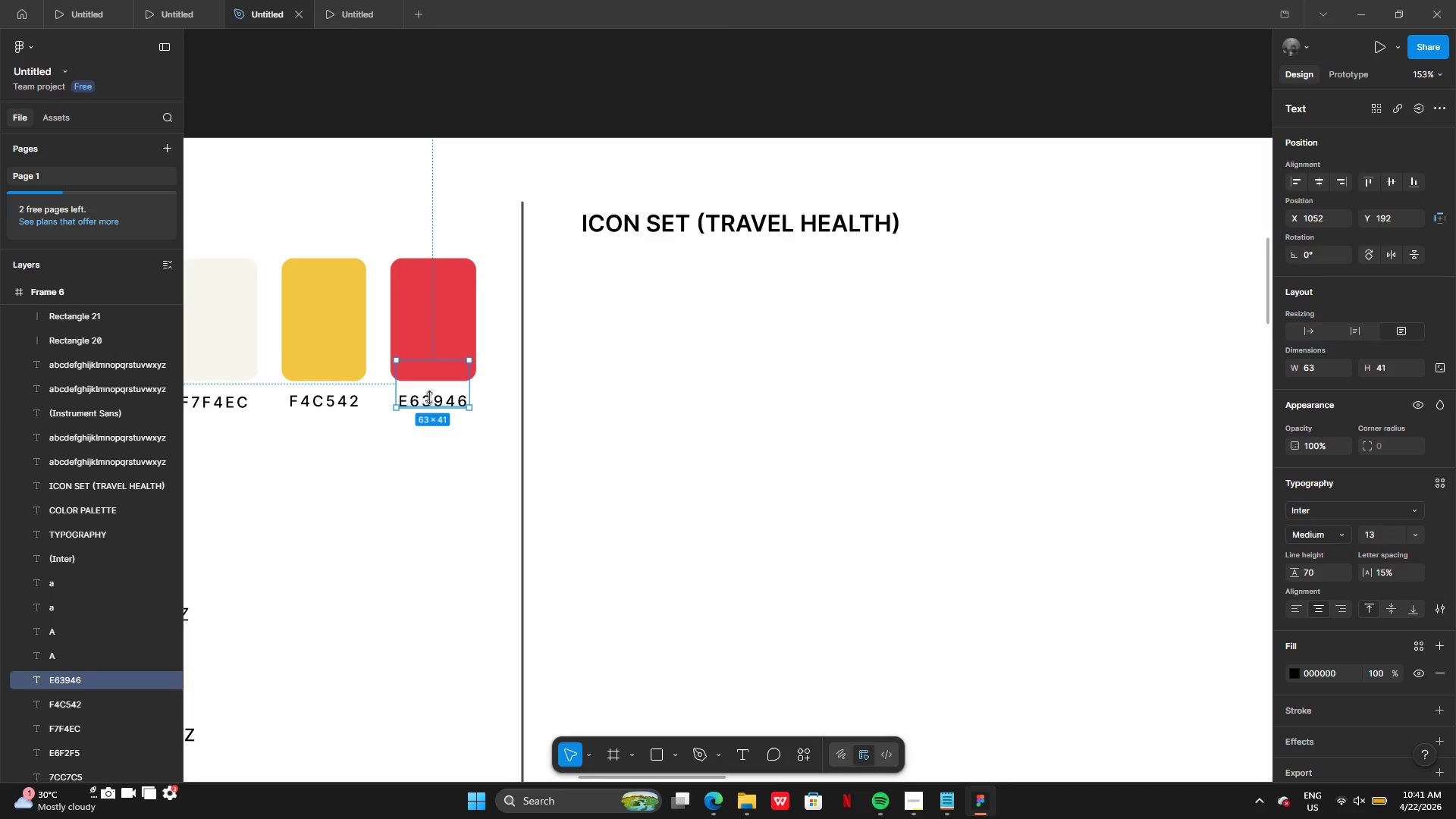 
hold_key(key=AltLeft, duration=0.41)
left_click_drag(start_coordinate=[428, 400], to_coordinate=[661, 372])
 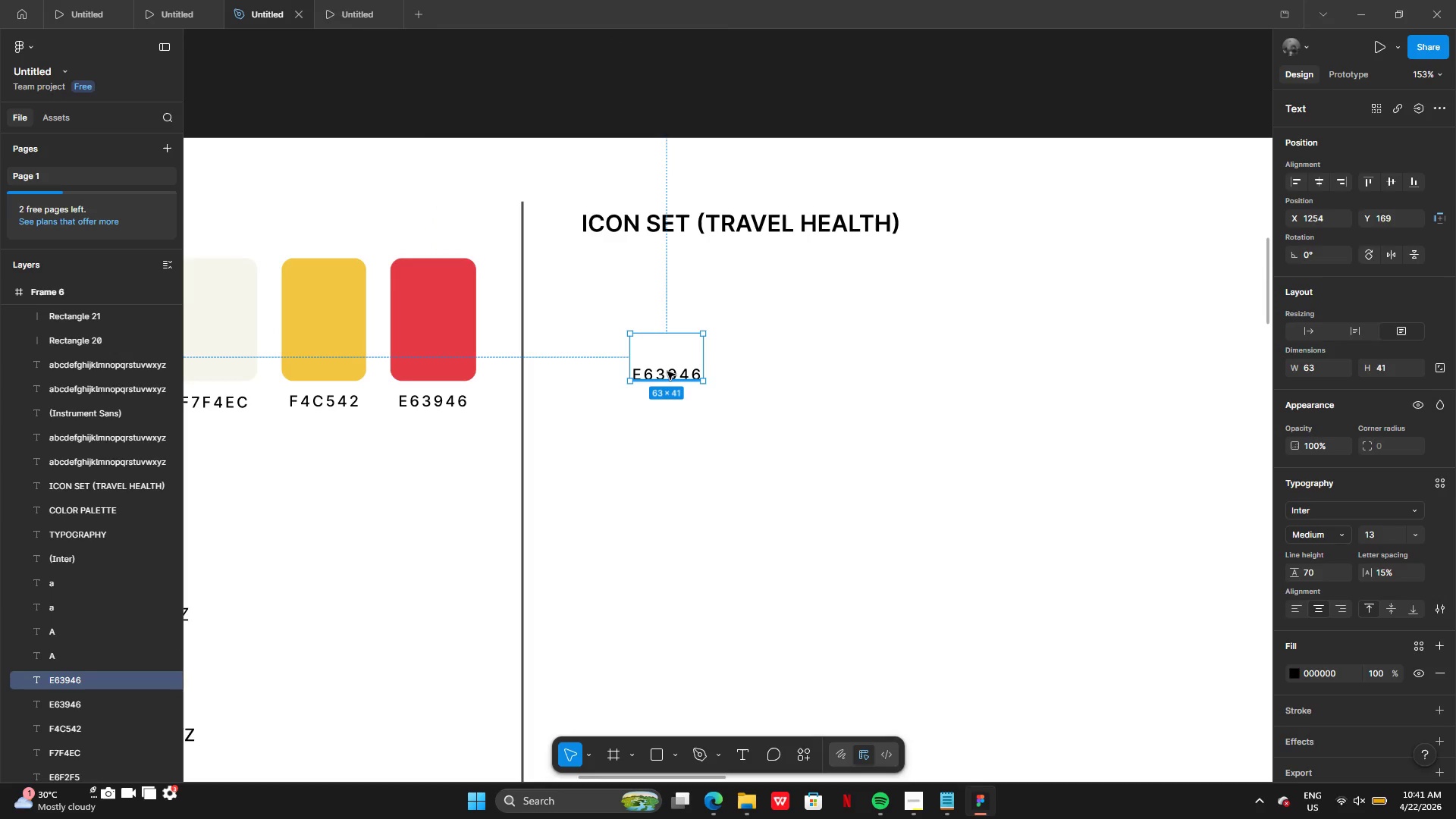 
left_click_drag(start_coordinate=[668, 372], to_coordinate=[618, 366])
 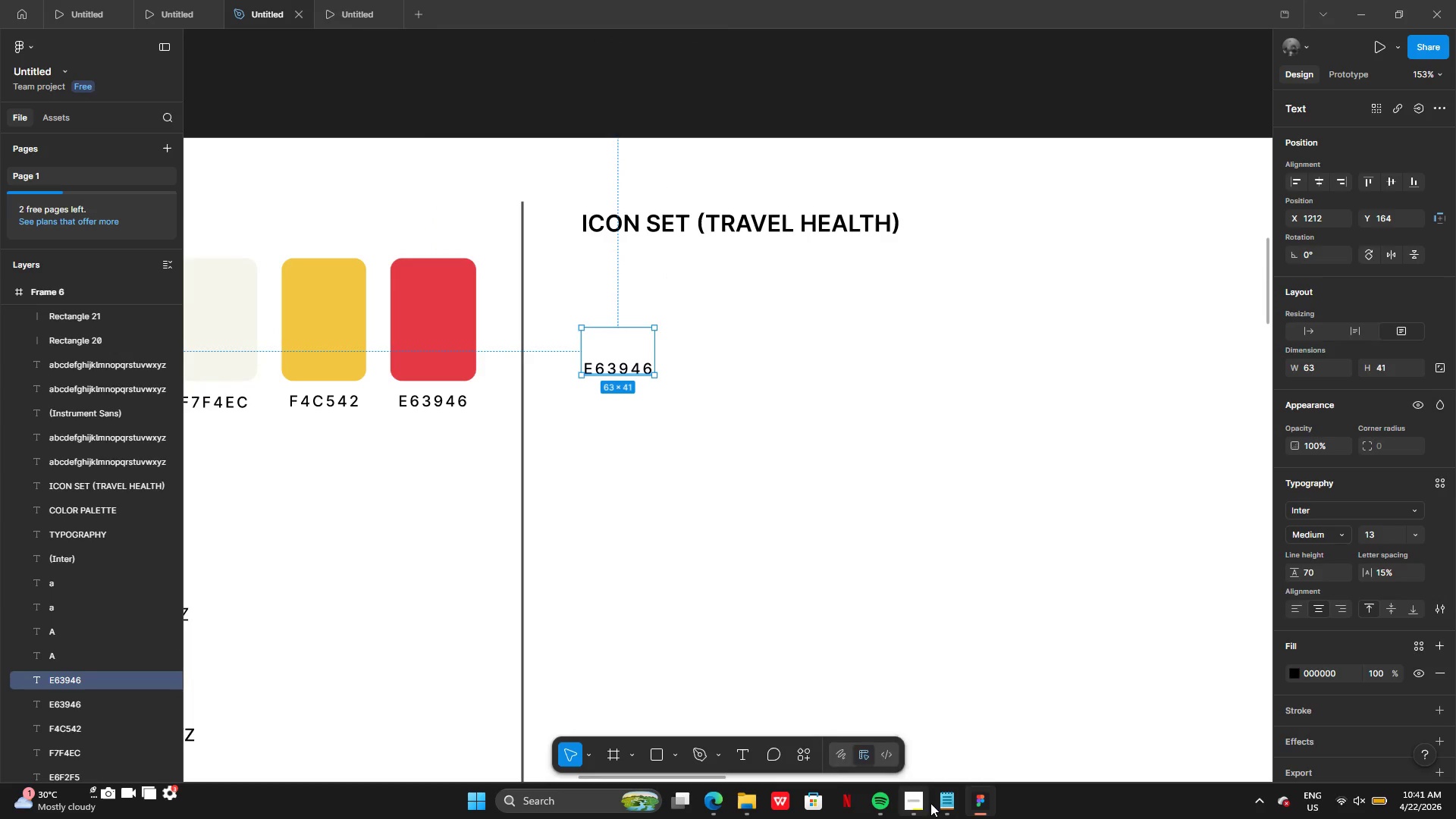 
left_click([935, 803])
 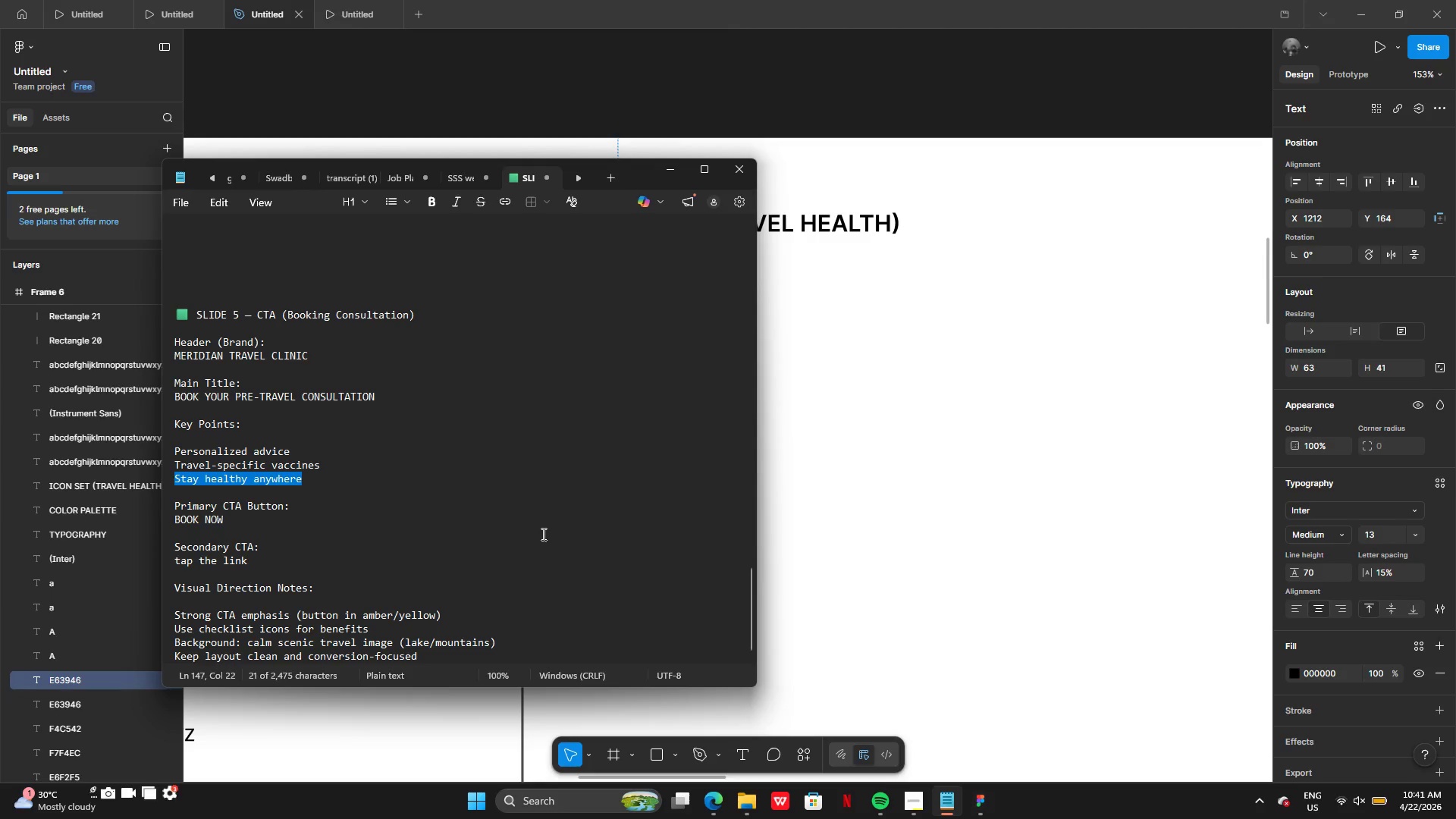 
left_click([1053, 385])
 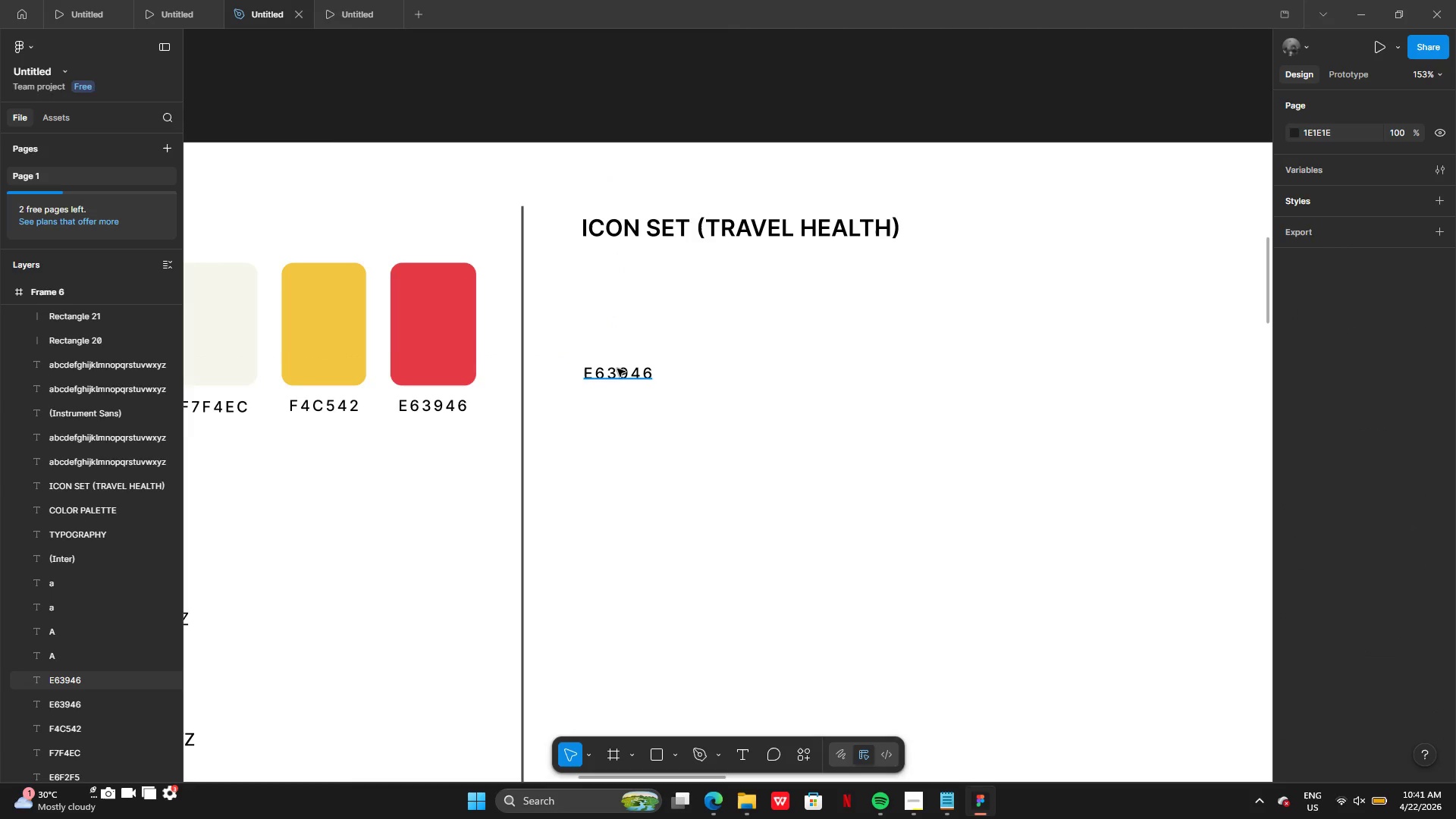 
scroll: coordinate [993, 405], scroll_direction: up, amount: 1.0
 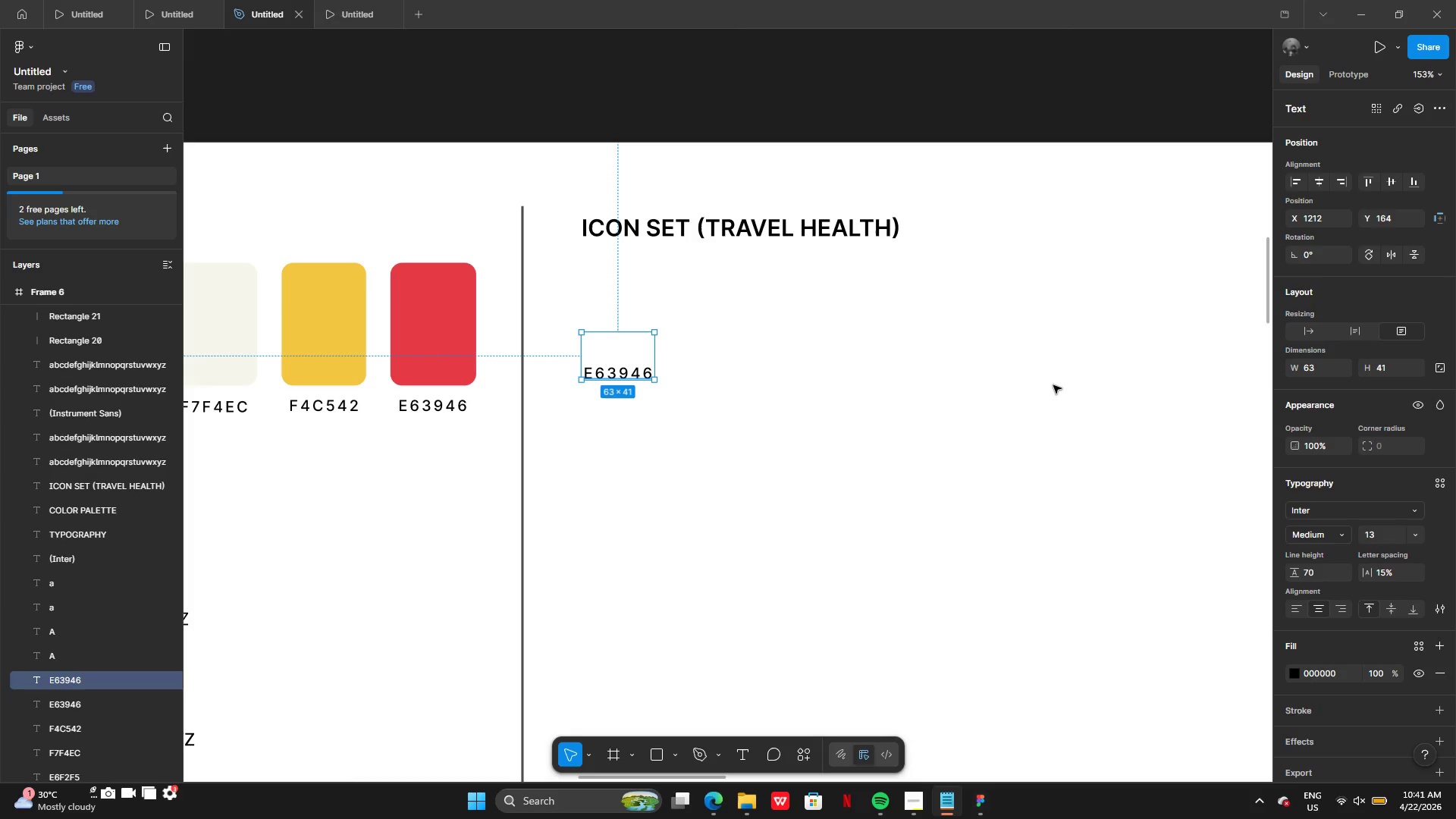 
double_click([617, 369])
 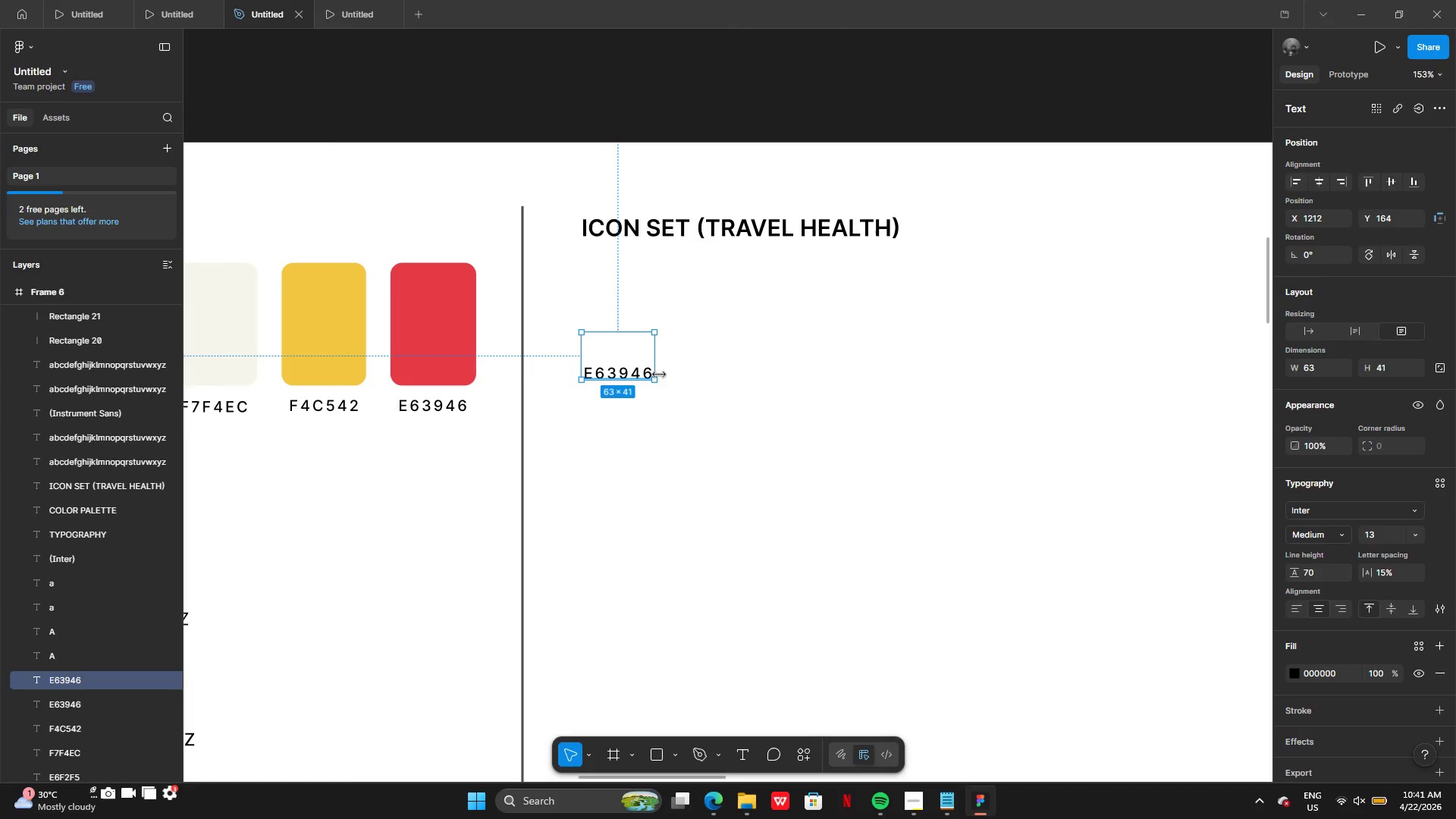 
left_click([709, 370])
 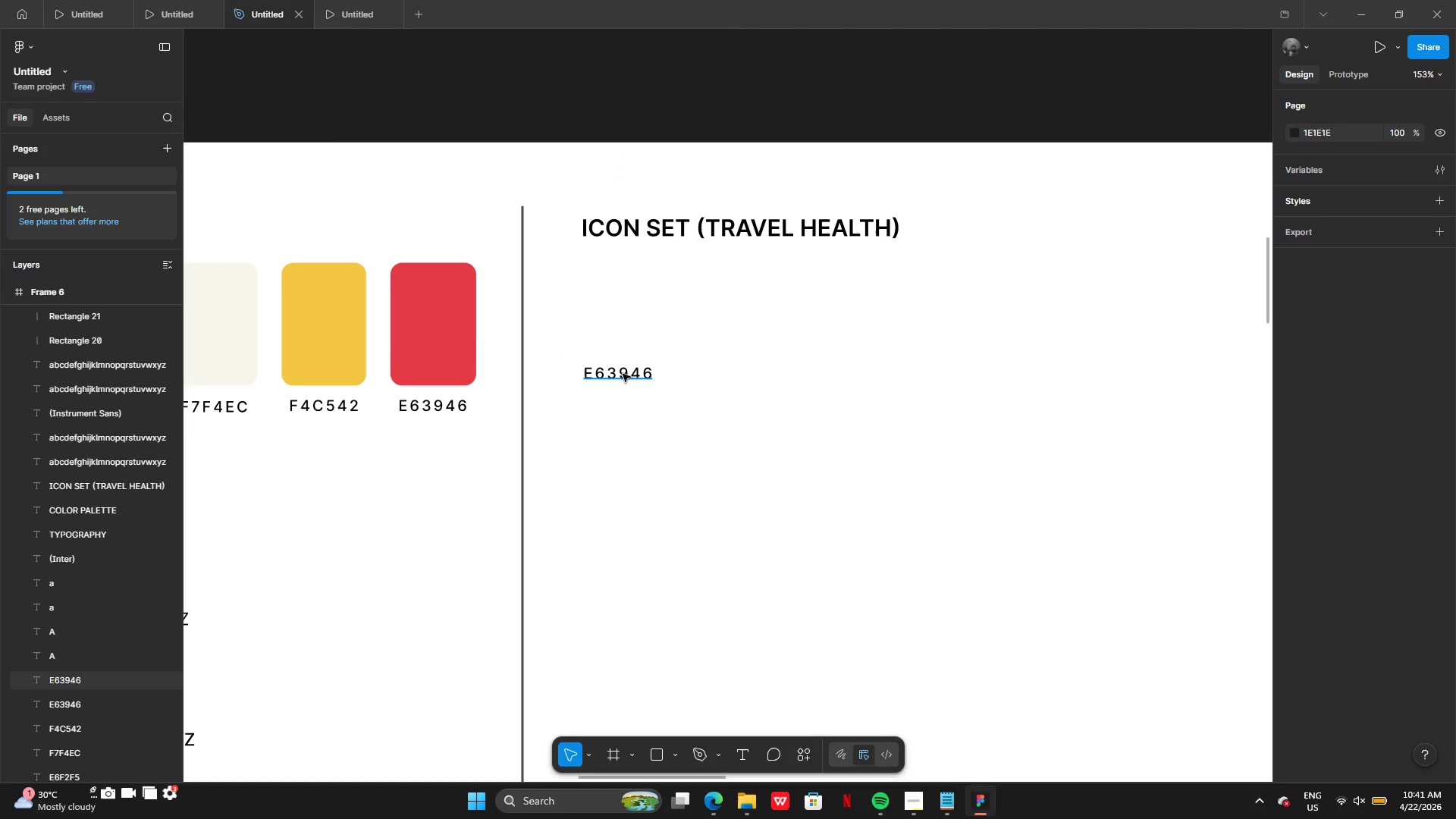 
left_click_drag(start_coordinate=[623, 372], to_coordinate=[647, 396])
 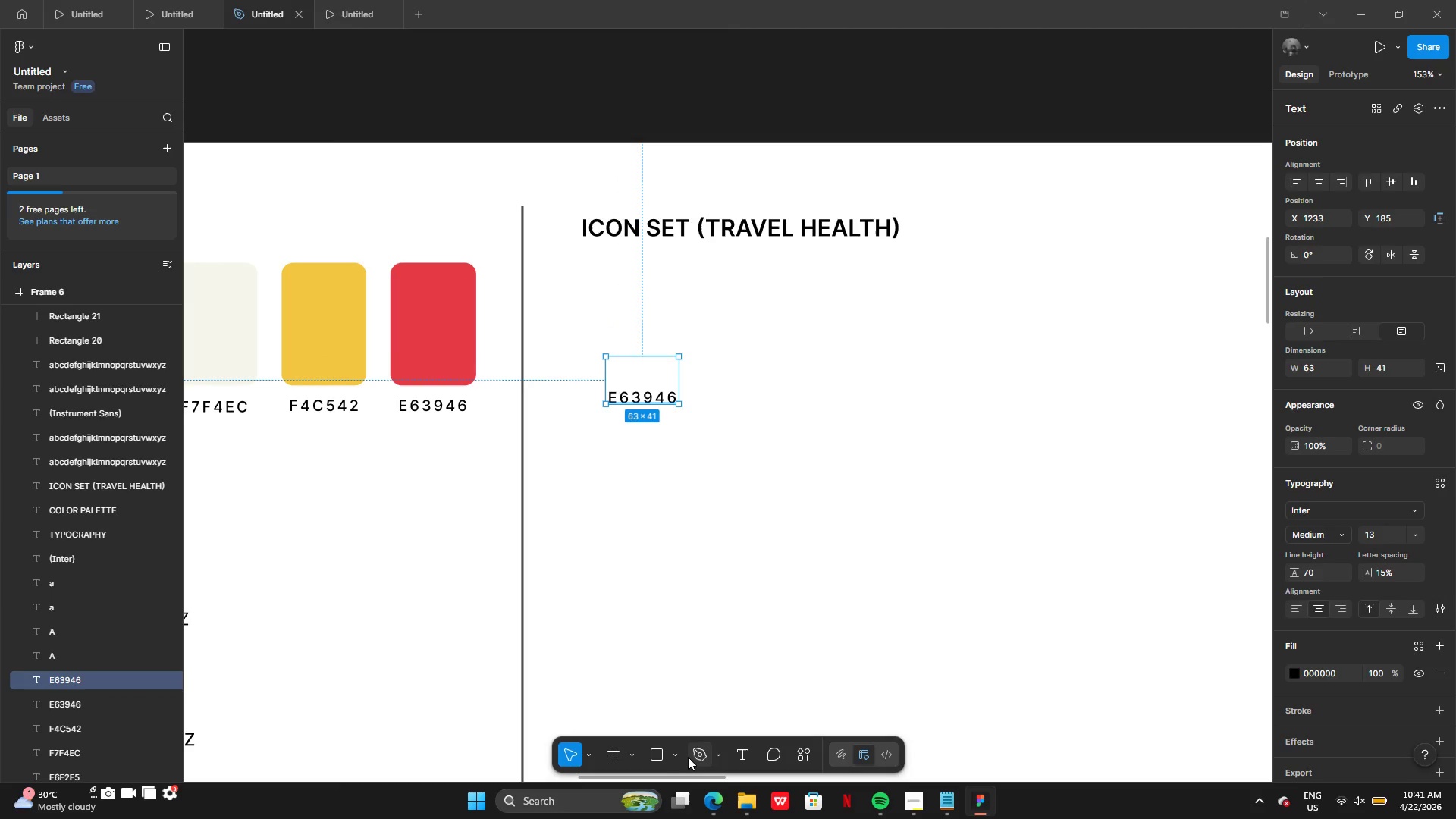 
left_click([689, 756])
 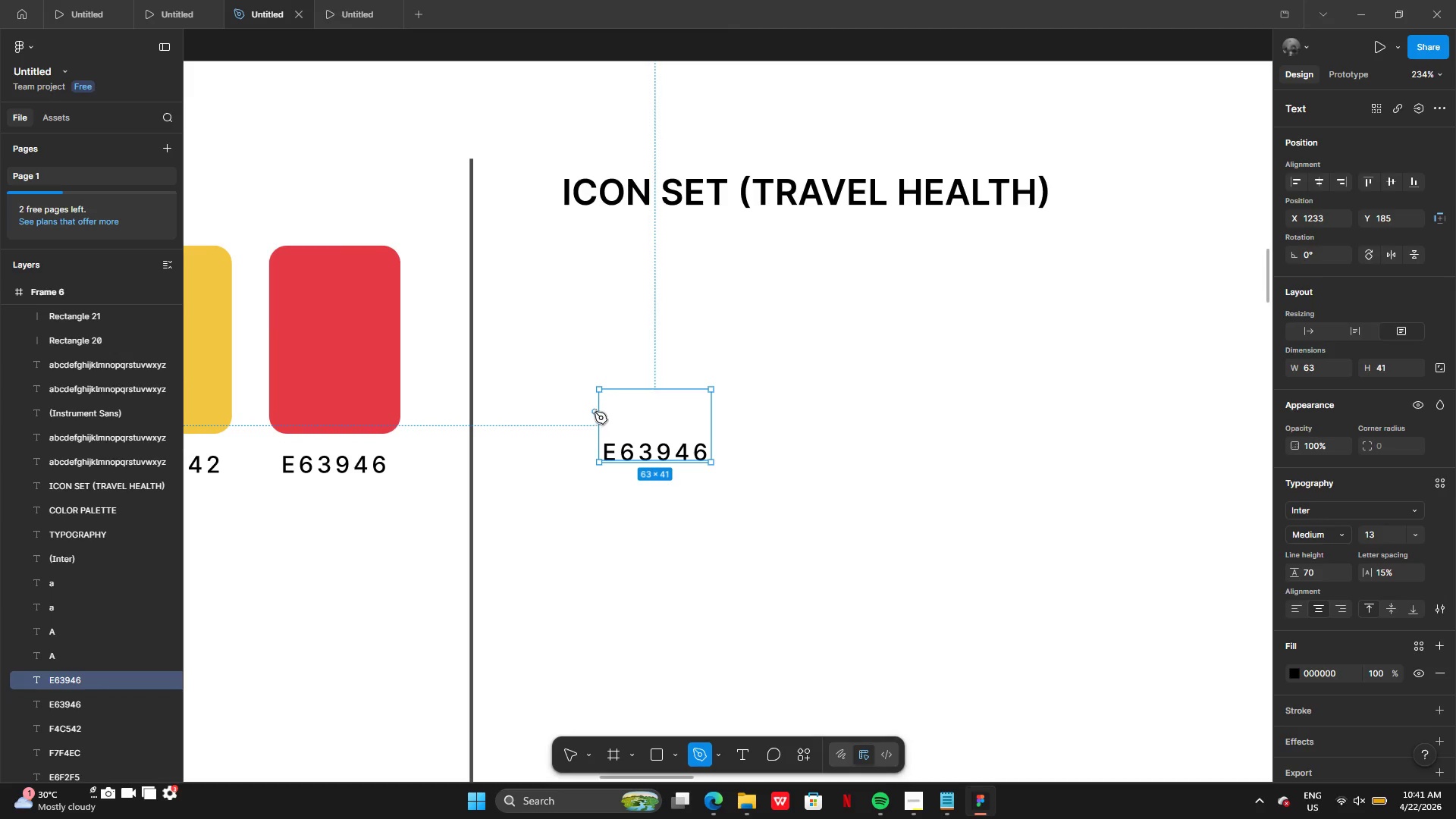 
left_click([595, 412])
 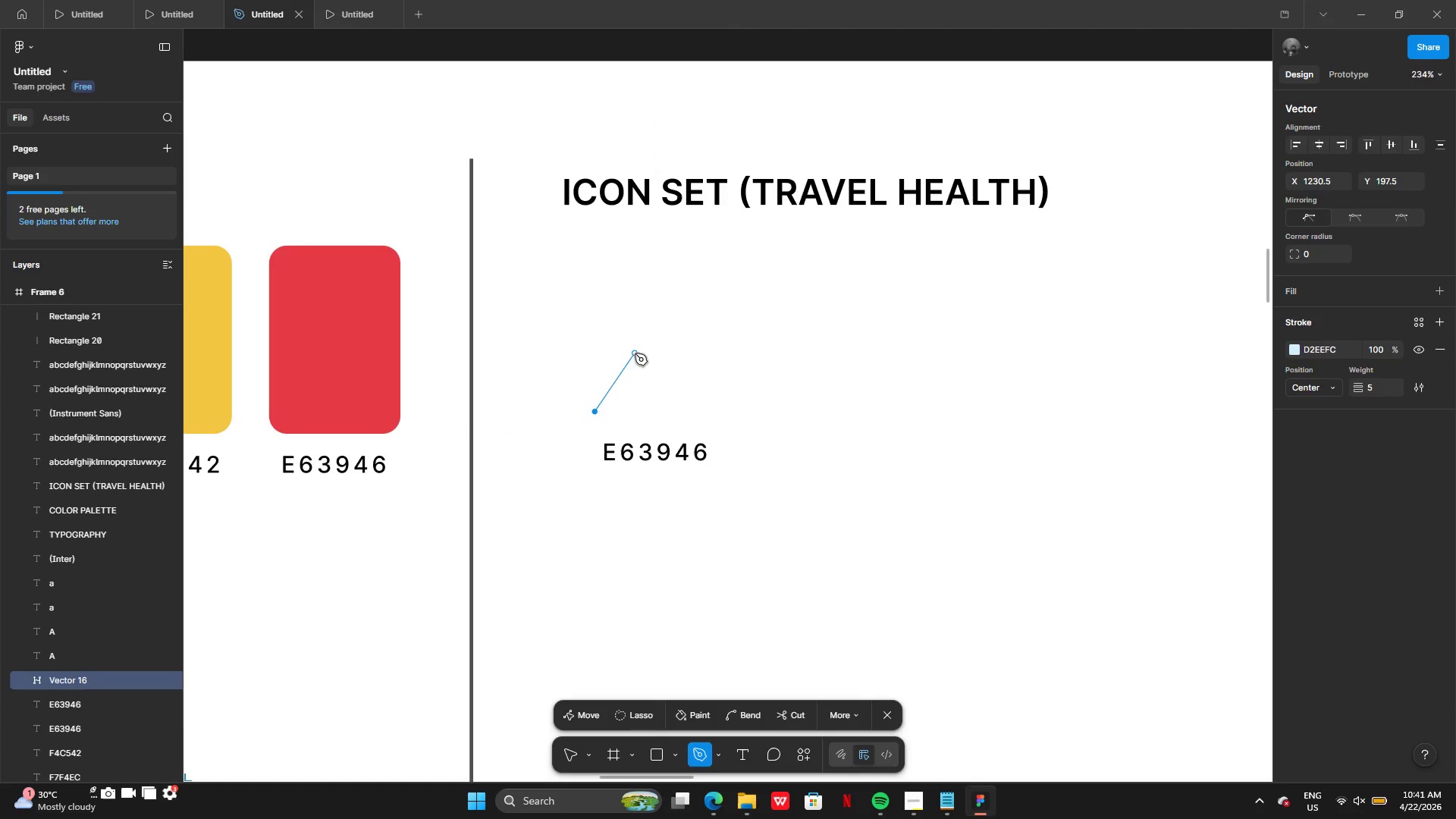 
left_click([635, 353])
 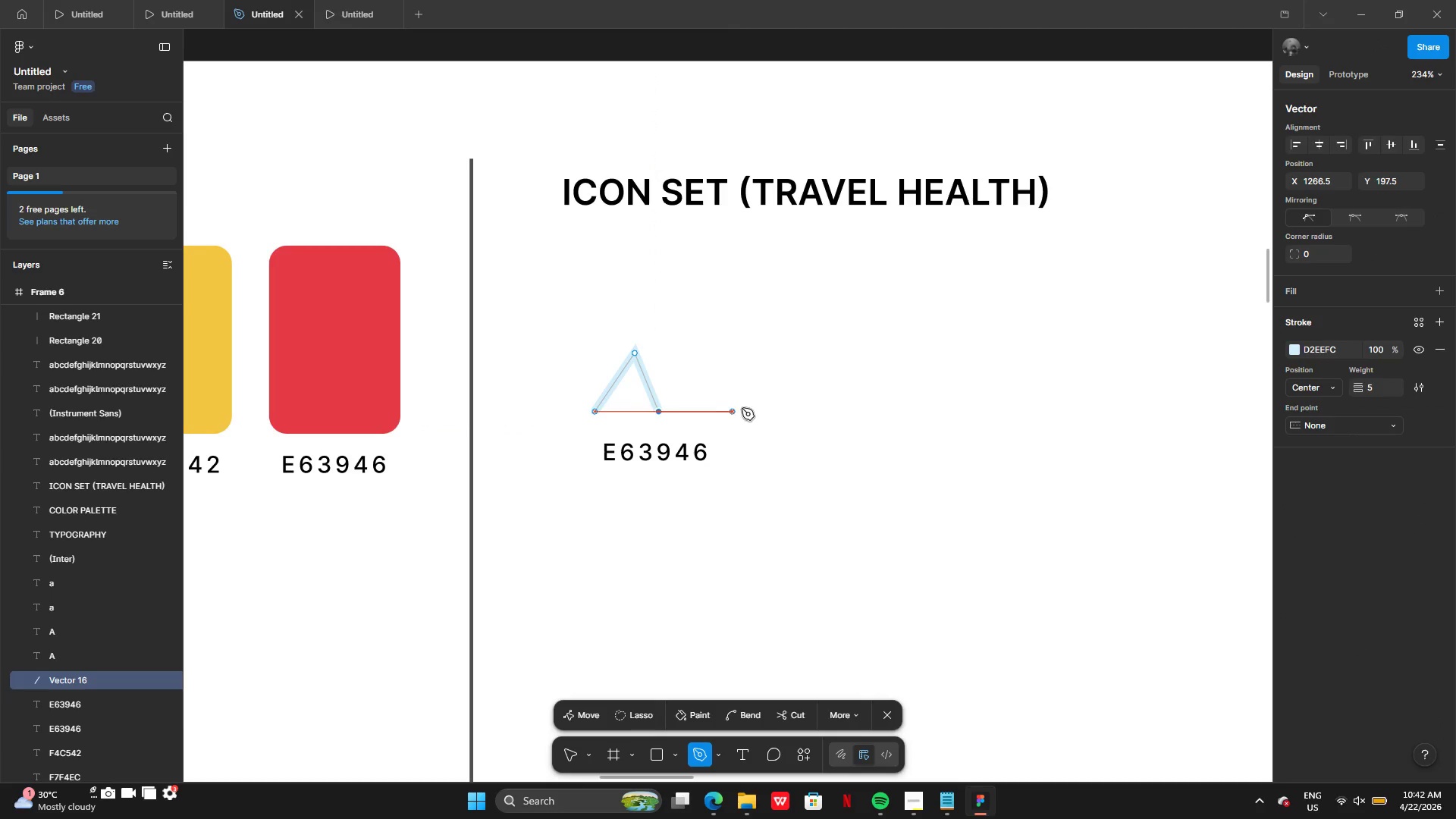 
left_click([751, 408])
 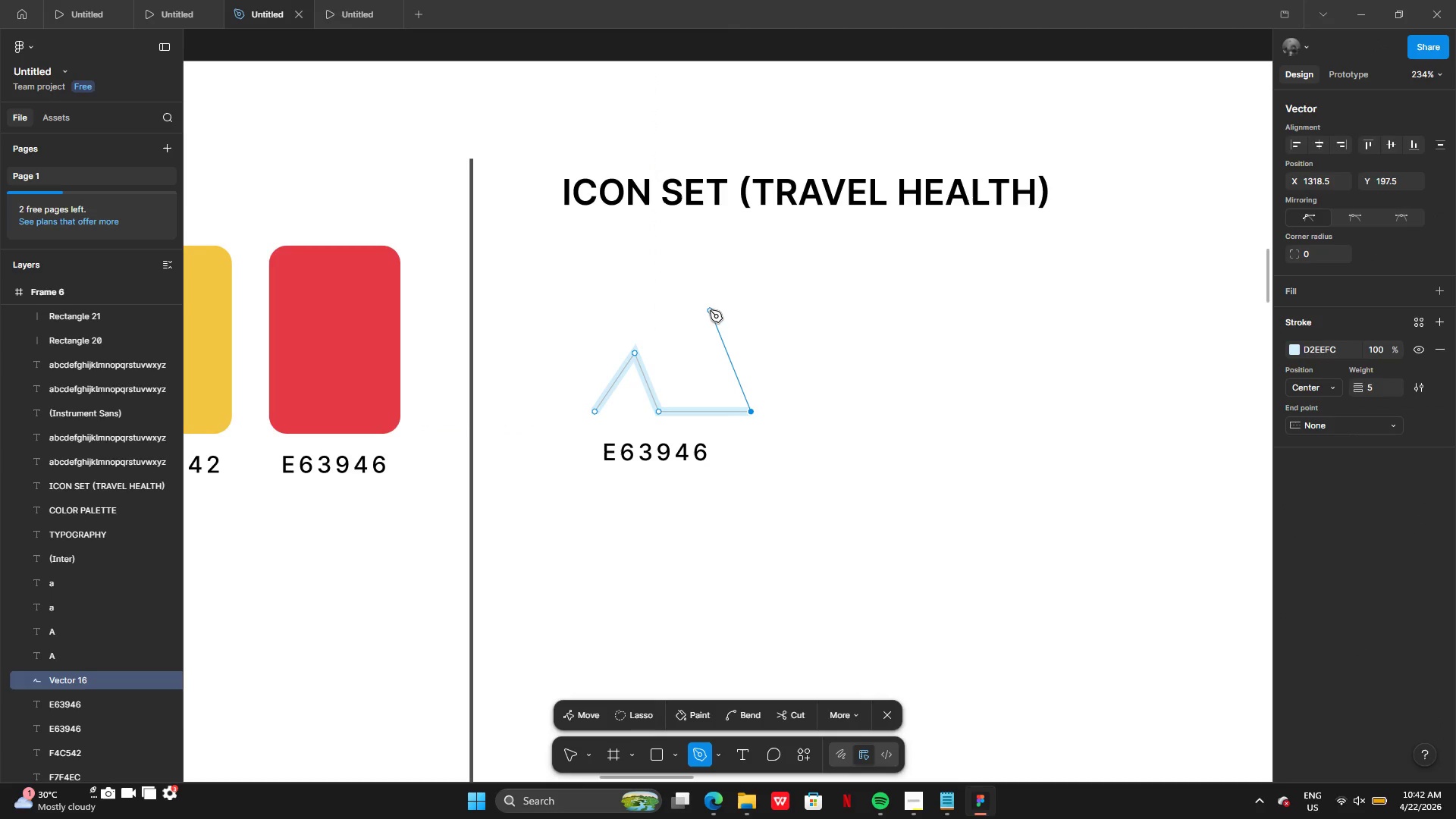 
left_click([710, 315])
 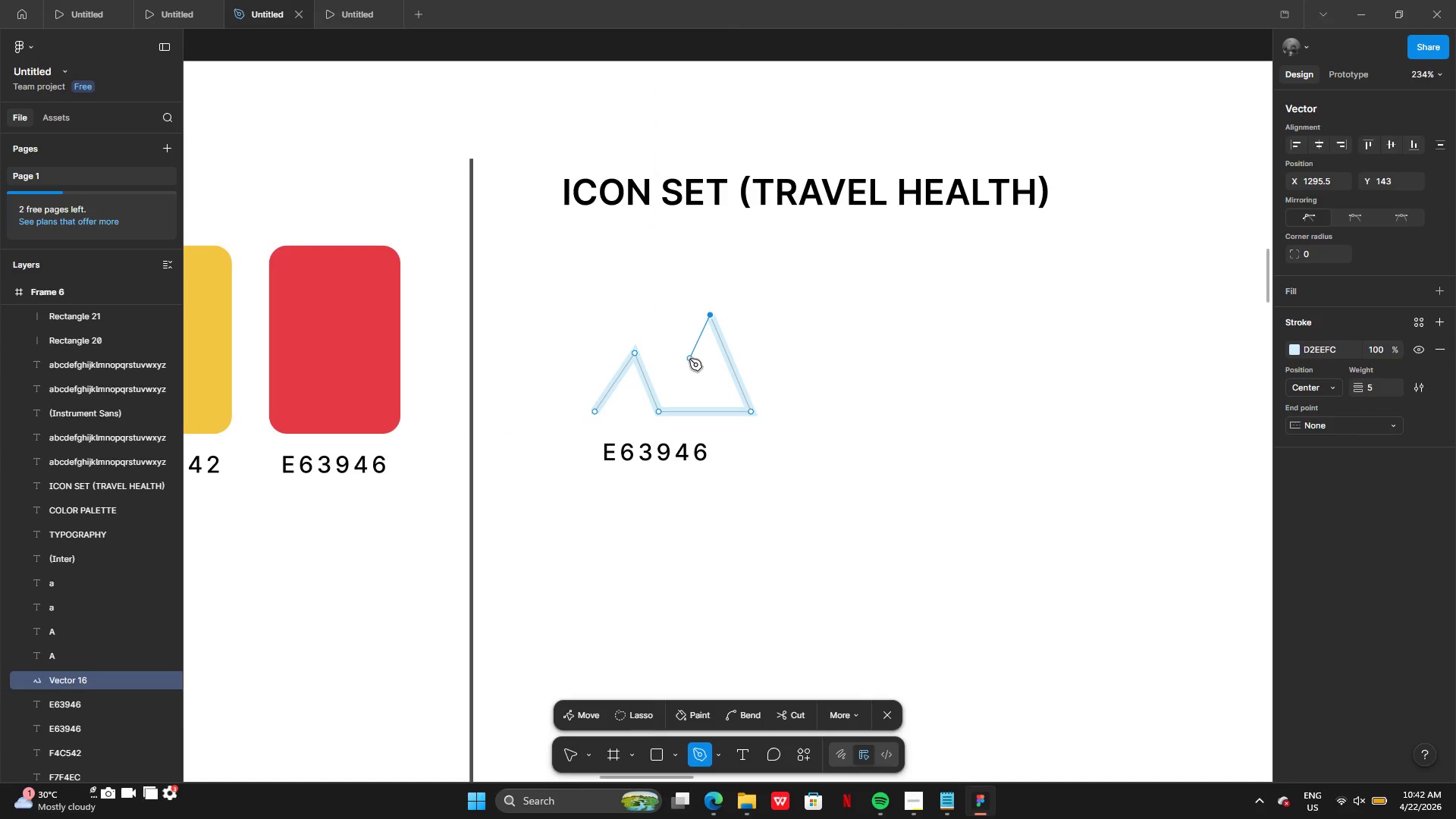 
left_click([689, 359])
 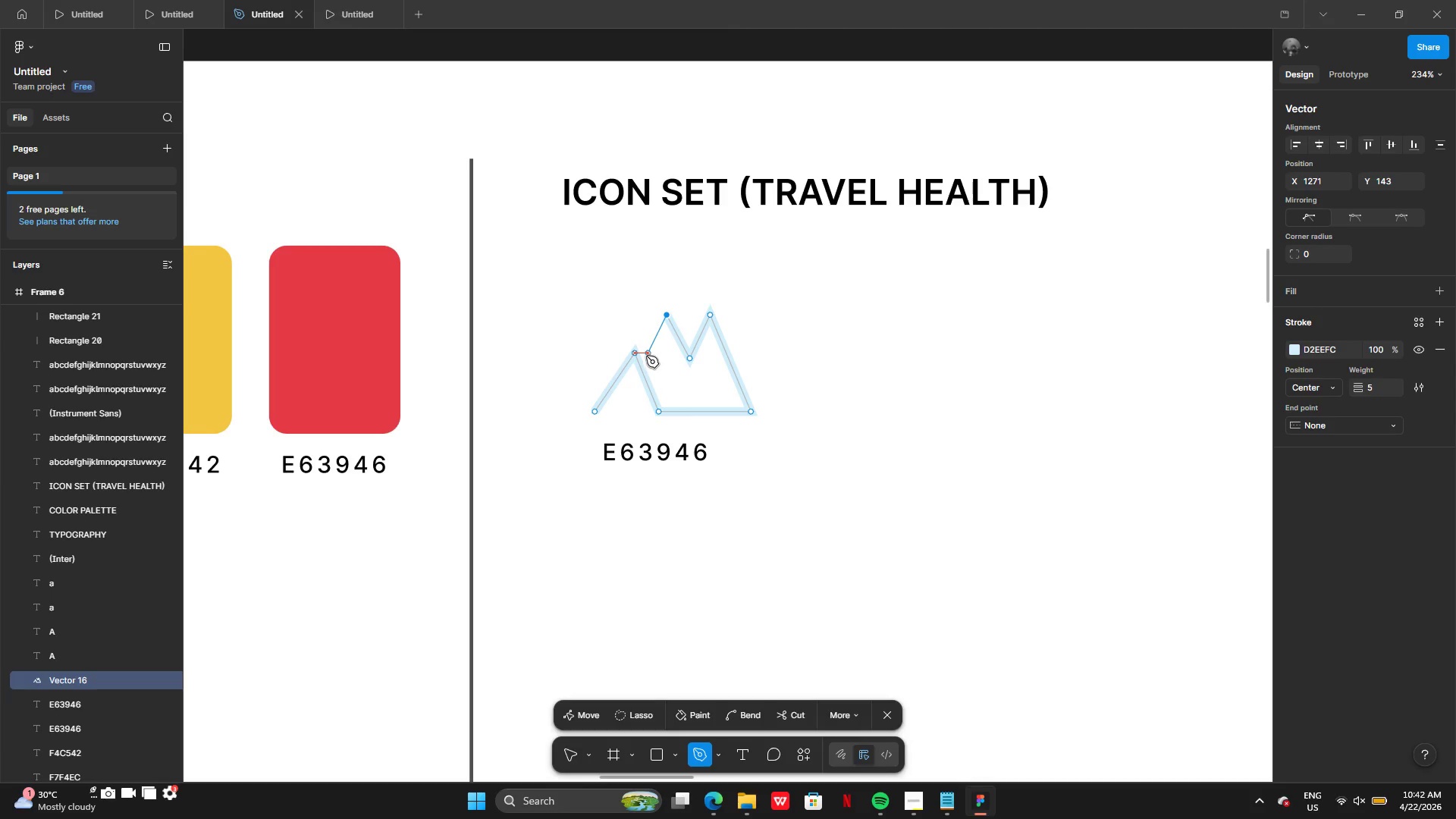 
left_click([641, 363])
 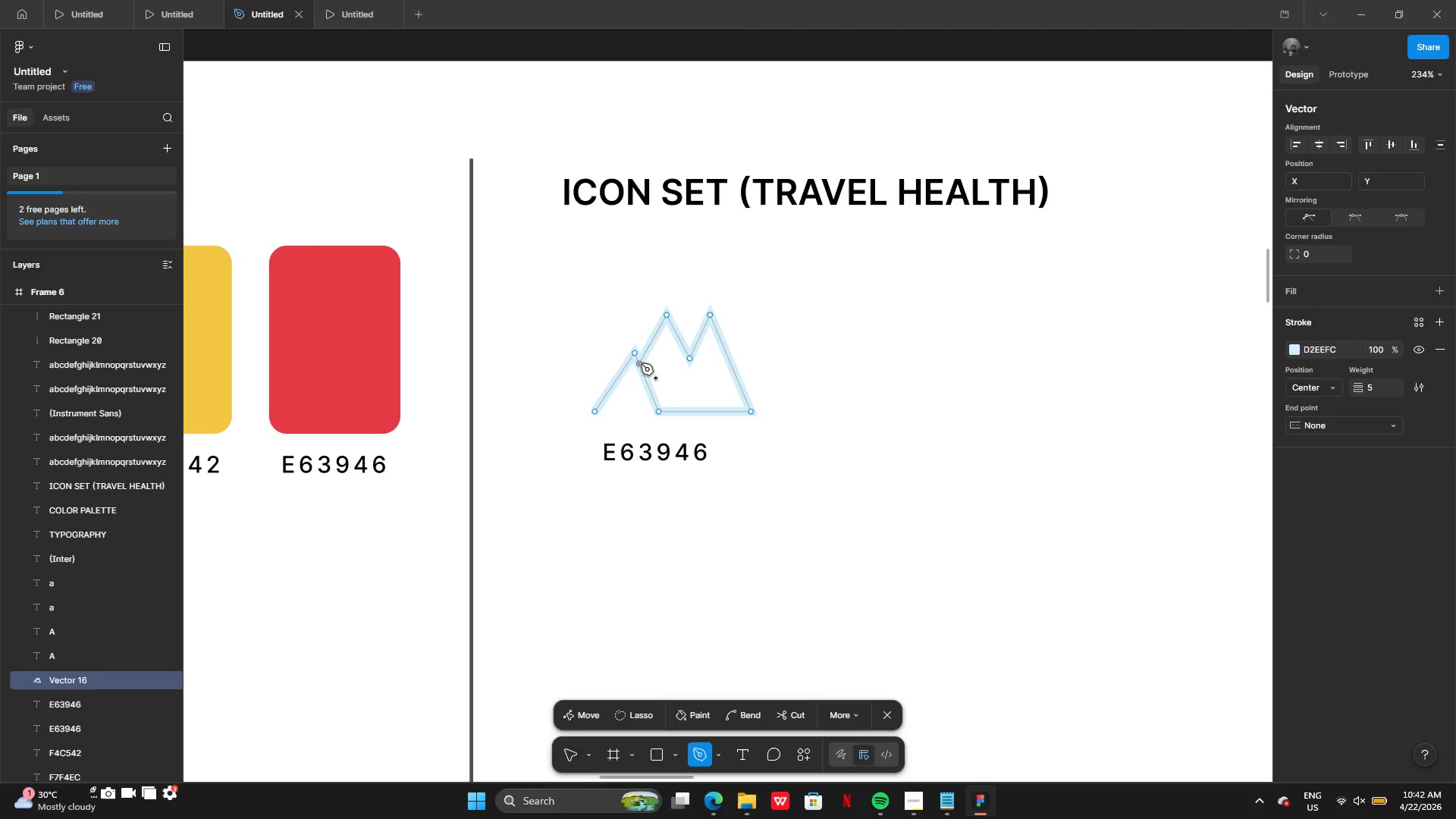 
key(Enter)
 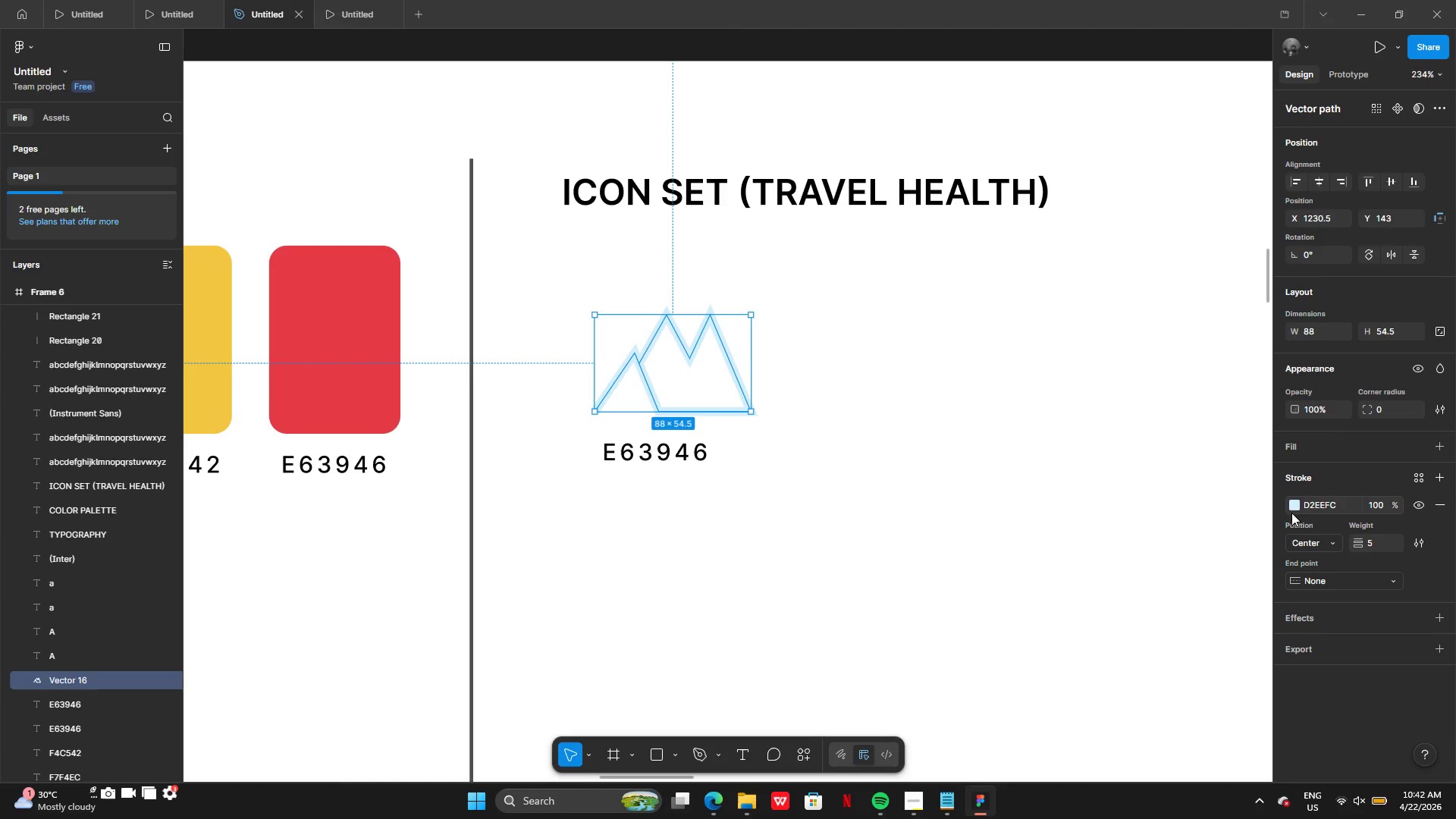 
left_click([1296, 507])
 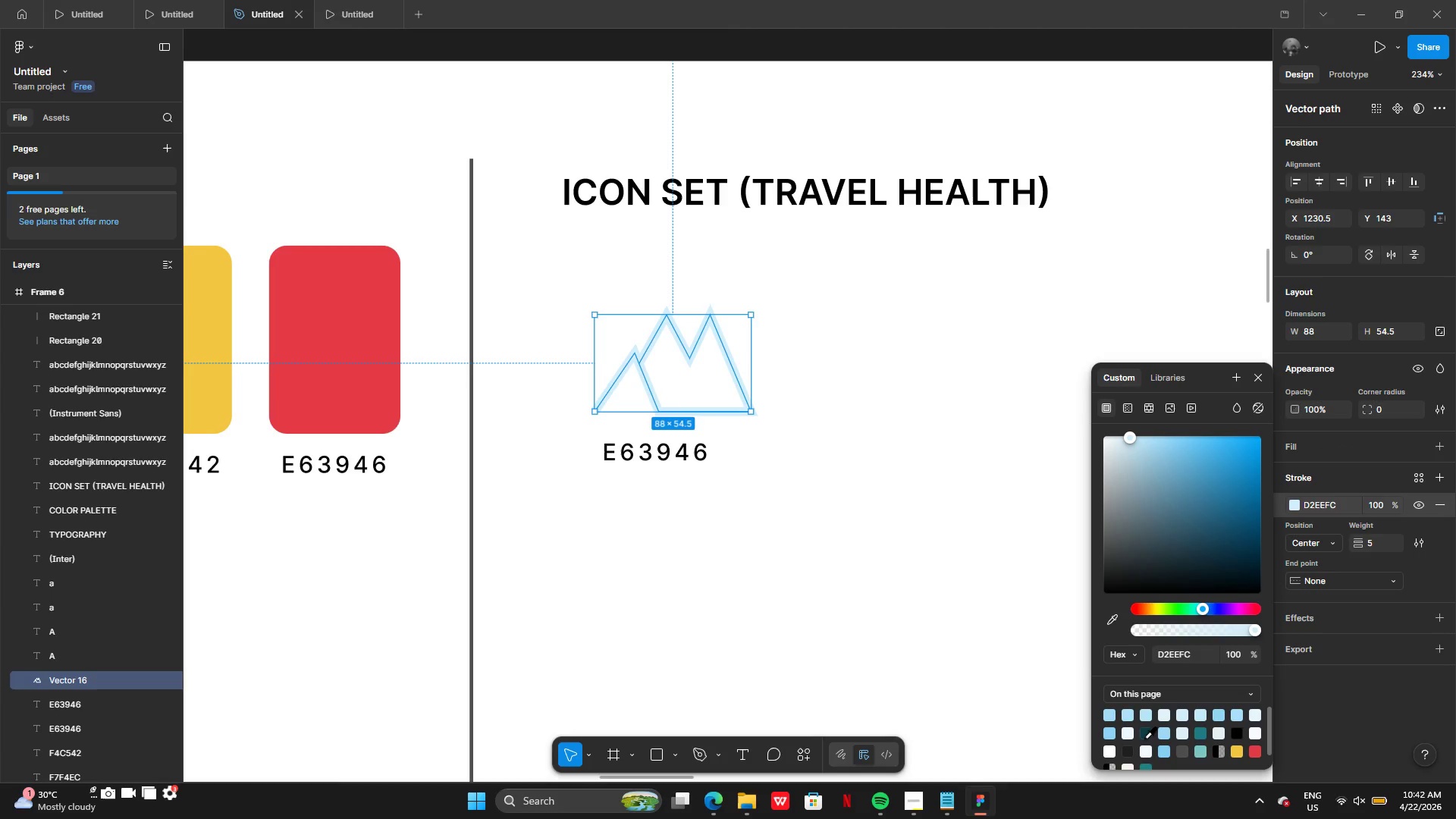 
left_click([1144, 738])
 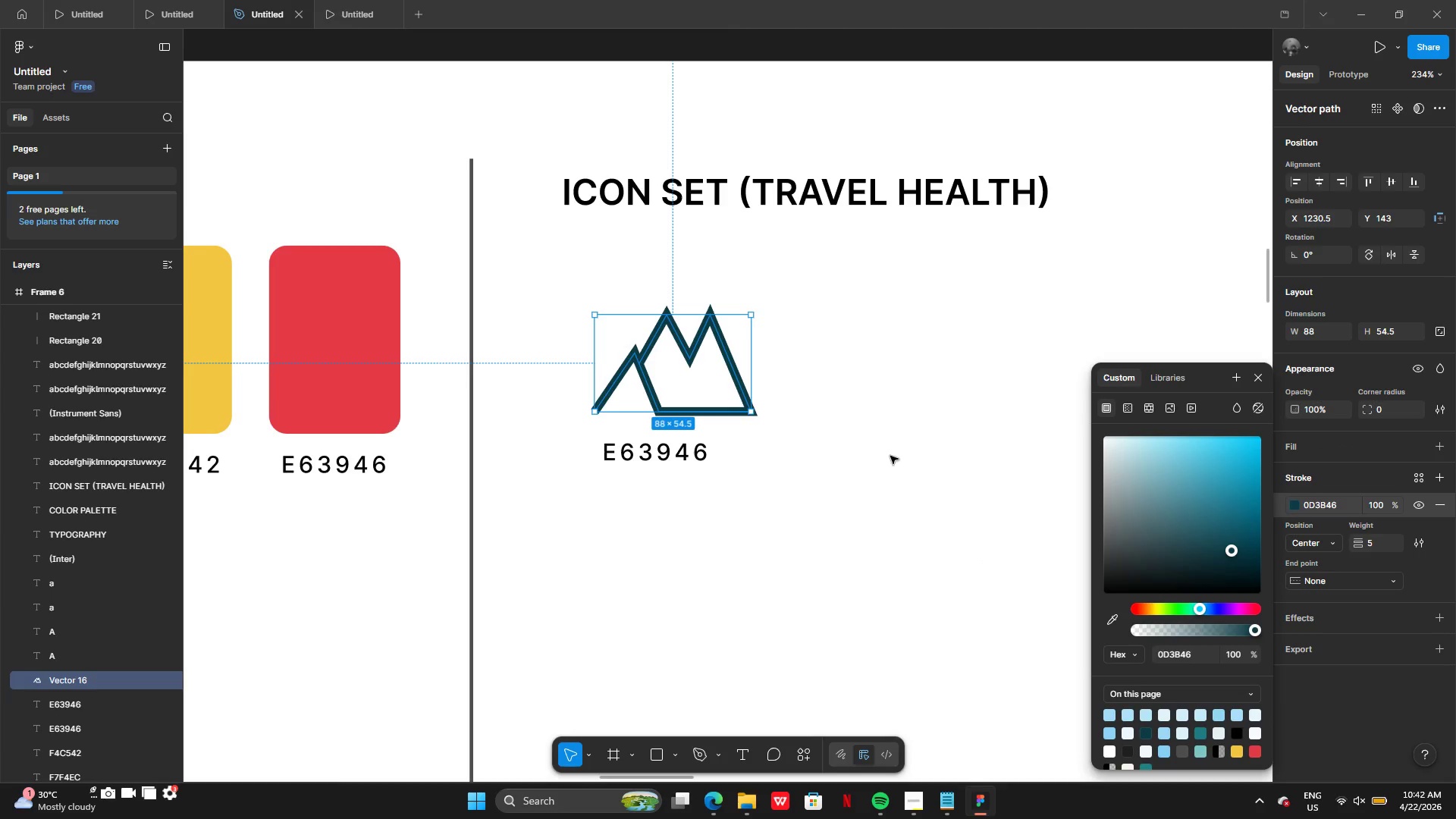 
left_click([888, 453])
 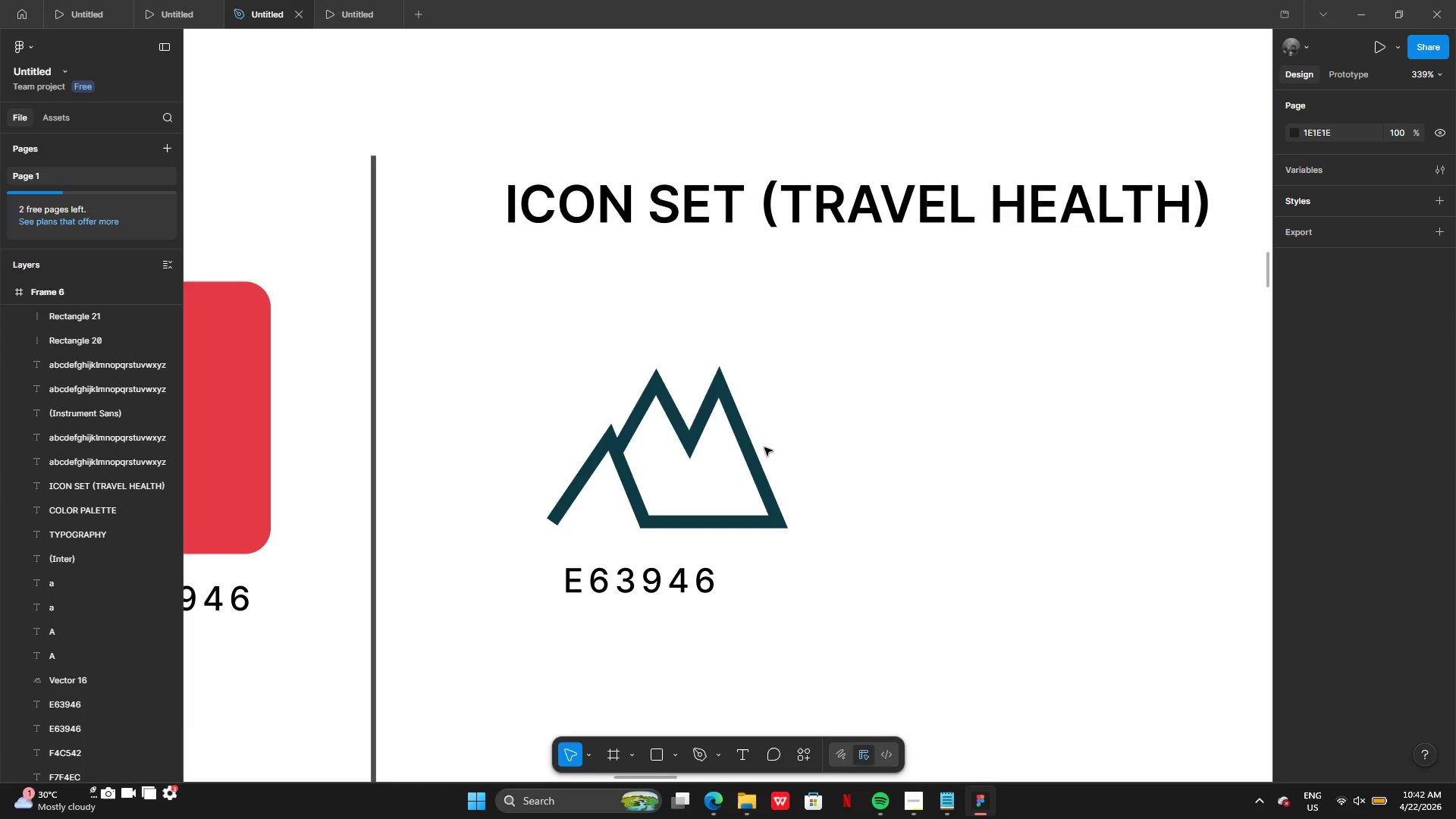 
wait(5.08)
 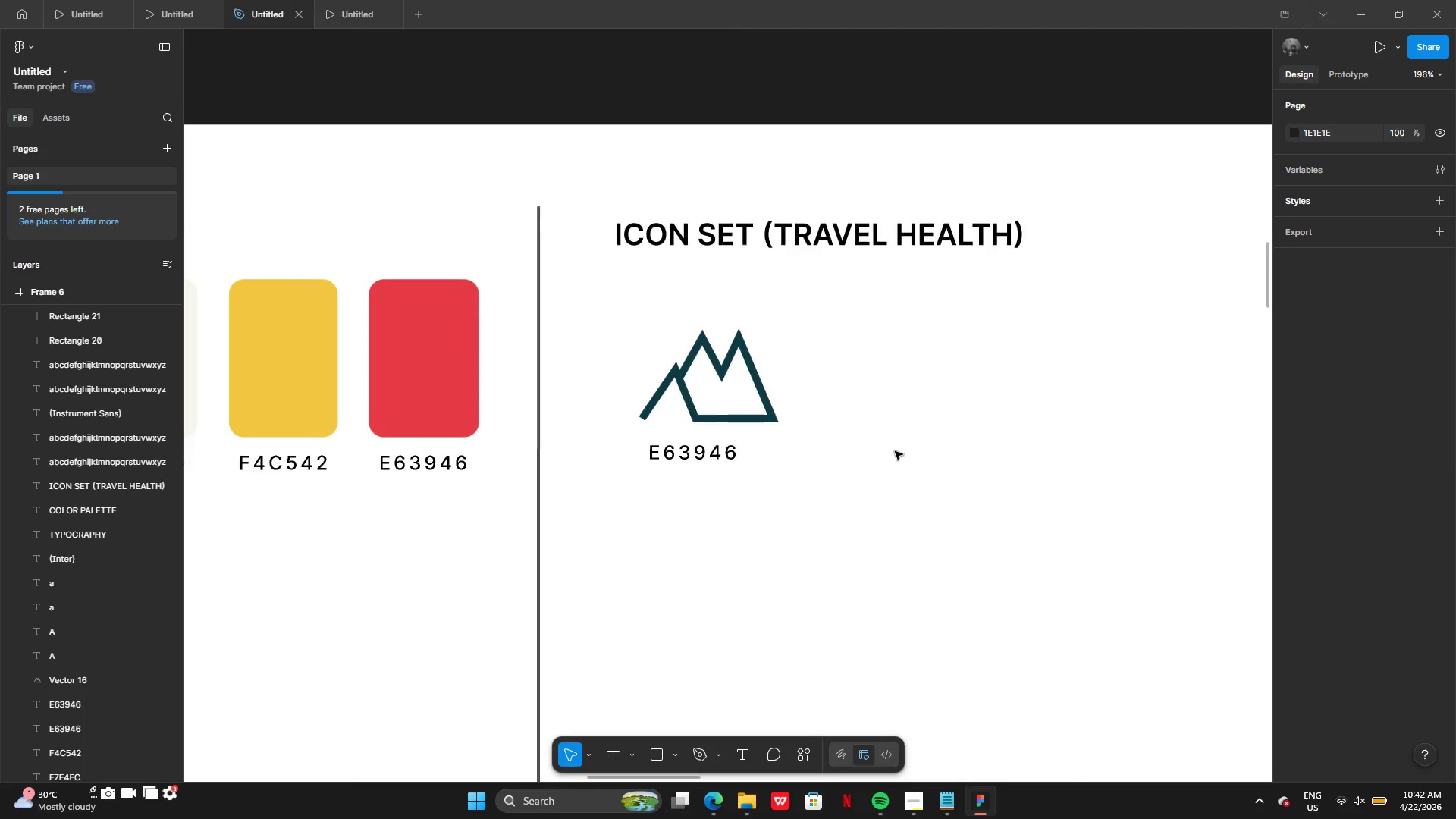 
left_click([680, 580])
 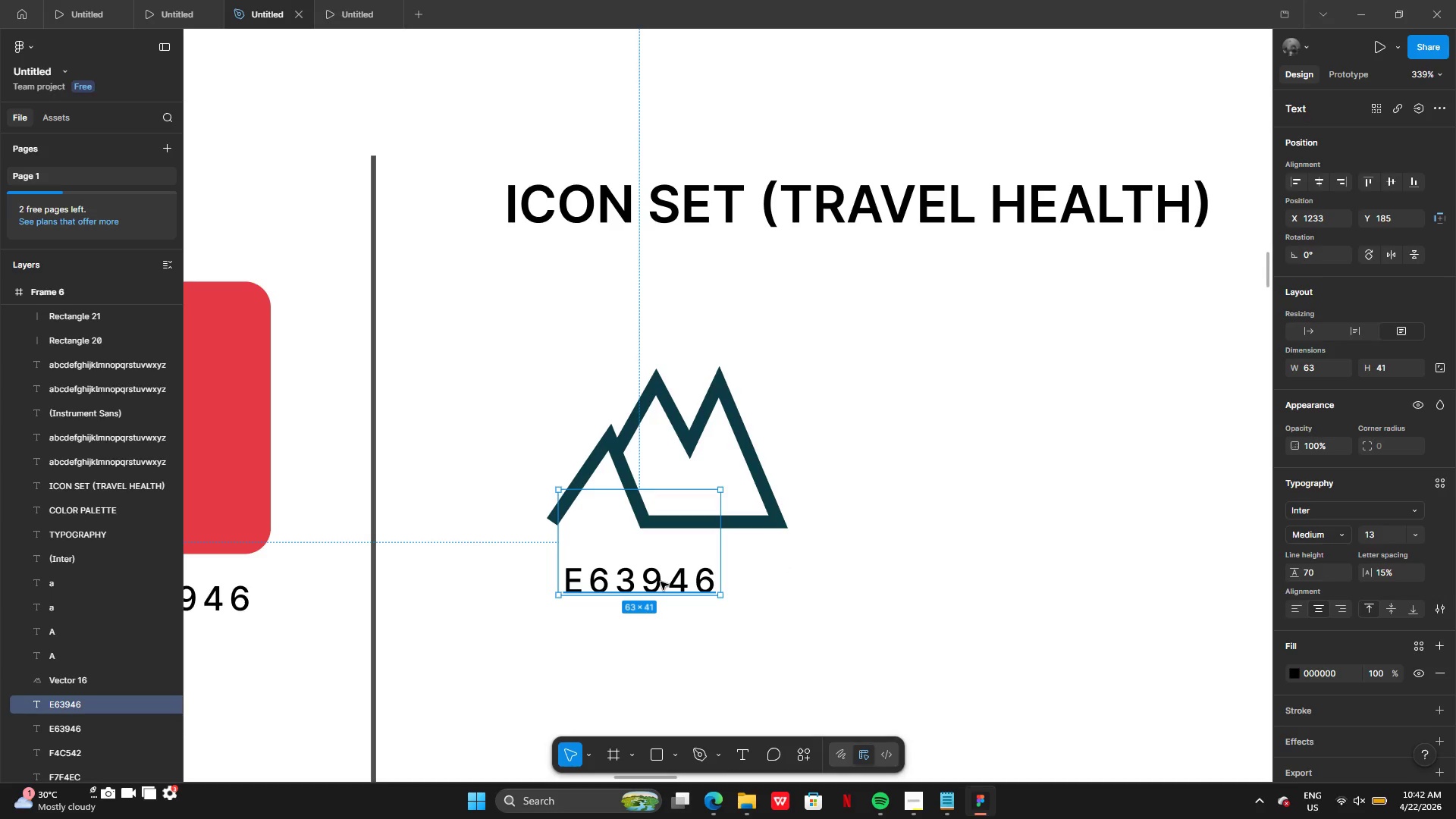 
left_click_drag(start_coordinate=[661, 582], to_coordinate=[686, 577])
 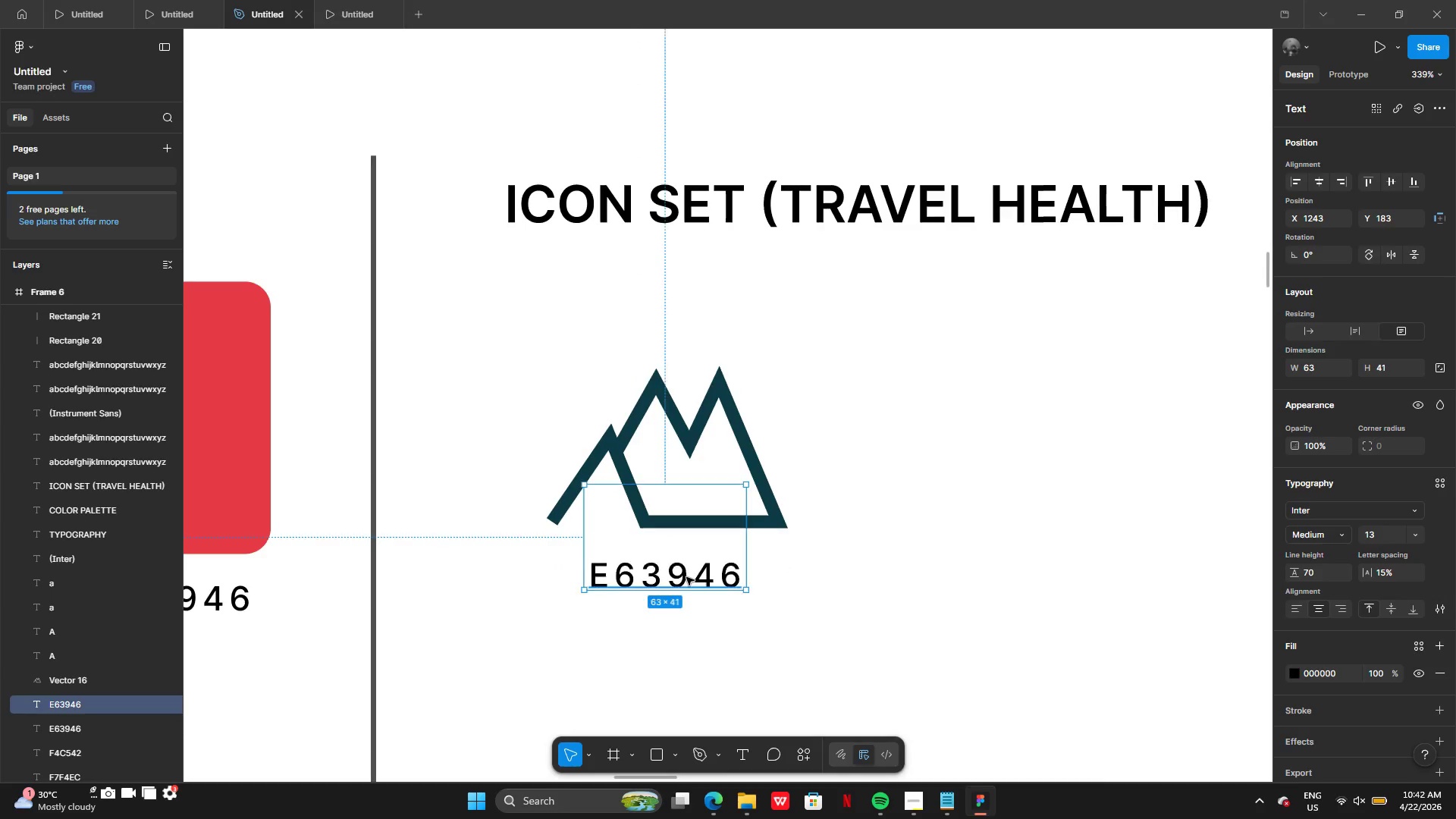 
left_click([686, 577])
 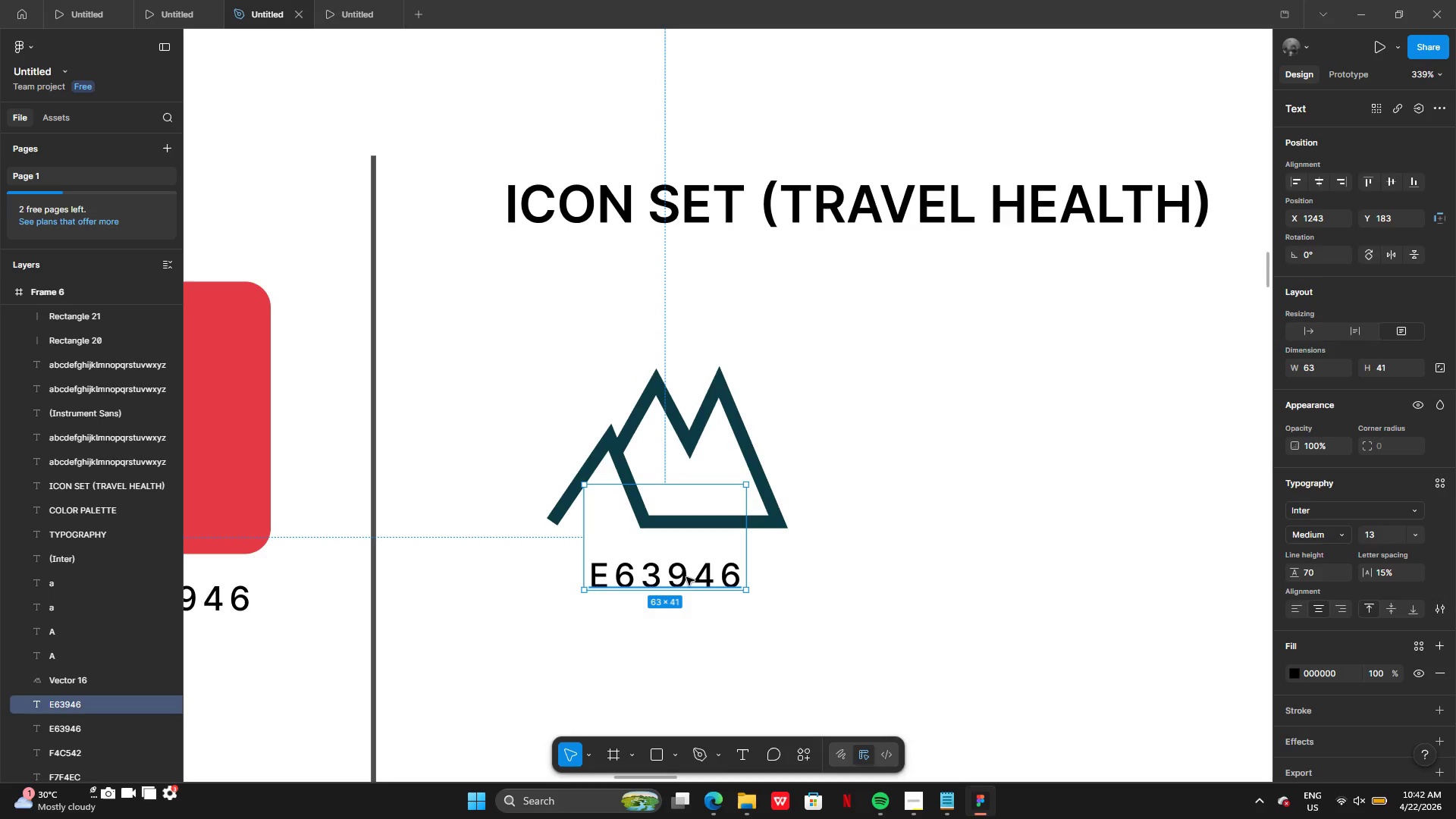 
double_click([686, 577])
 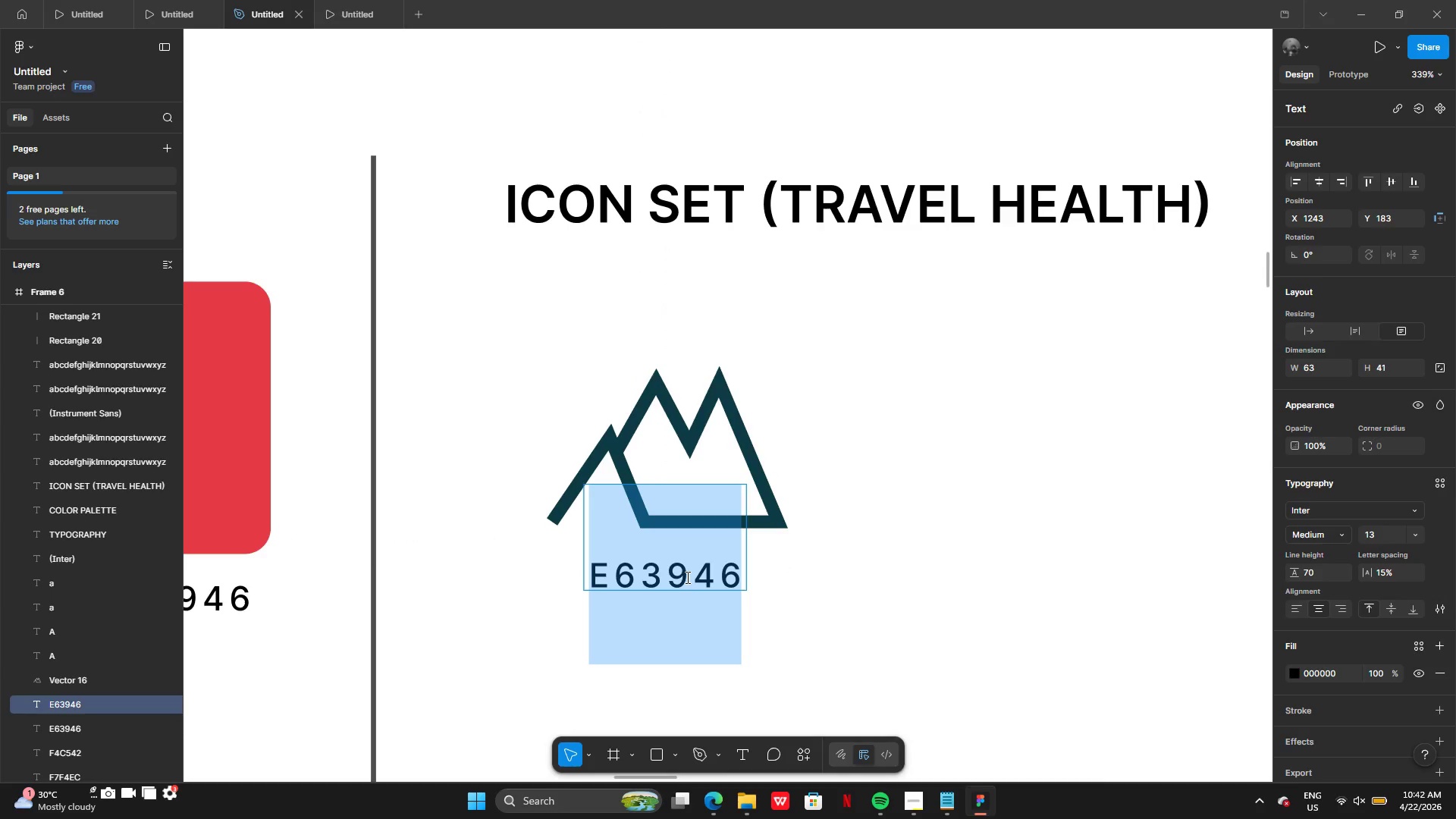 
type(Altitude)
 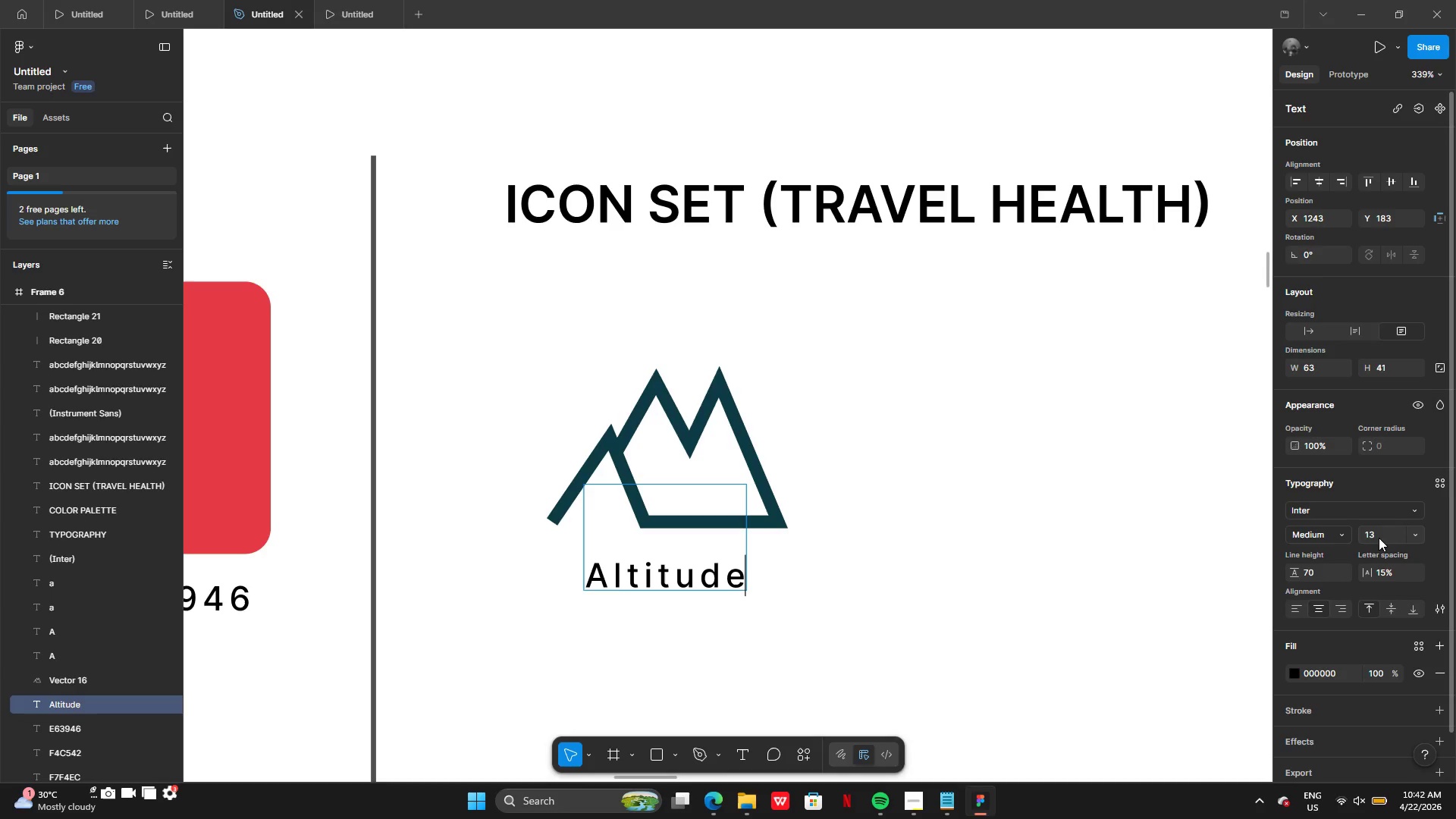 
left_click([1385, 573])
 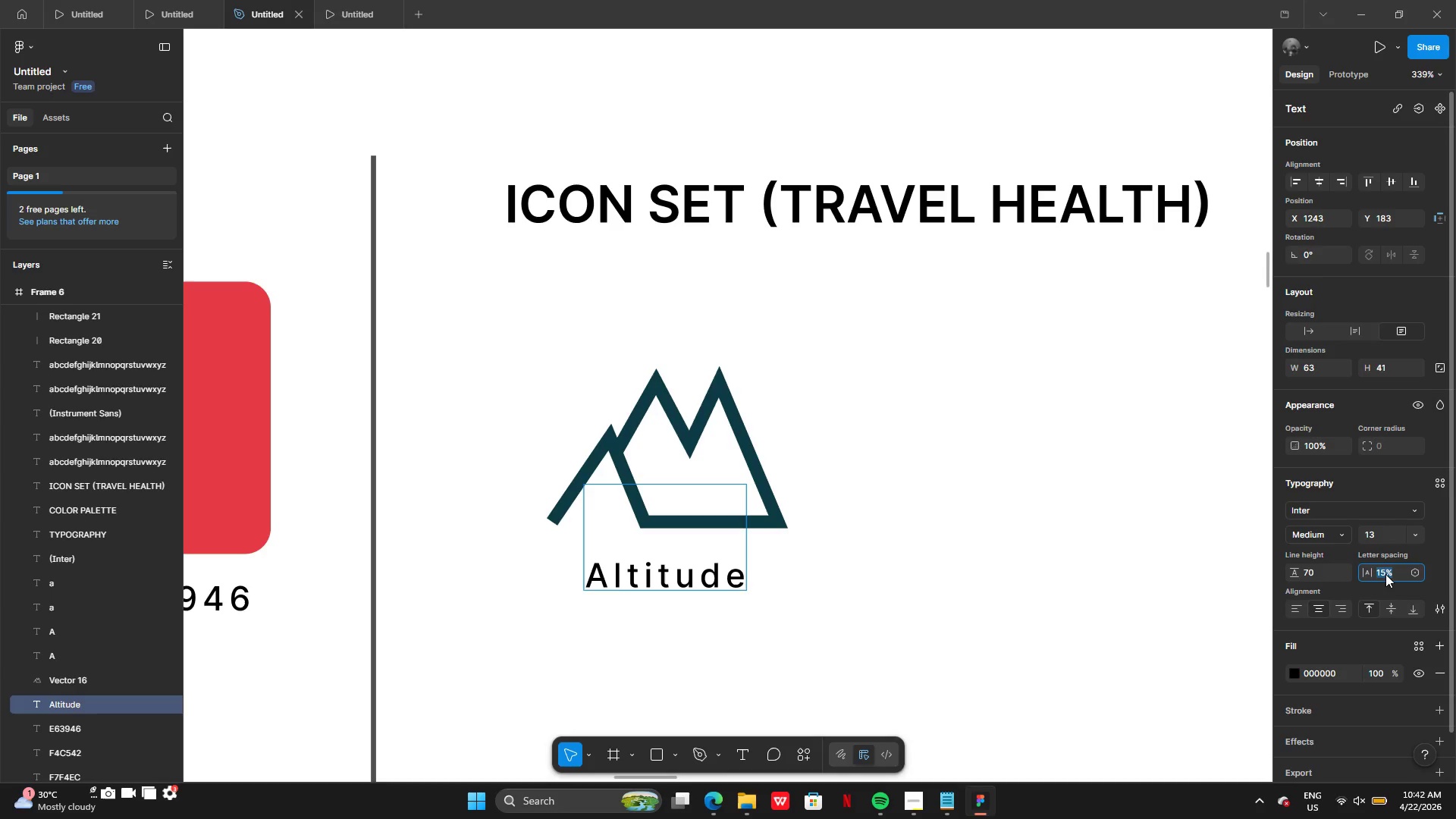 
key(0)
 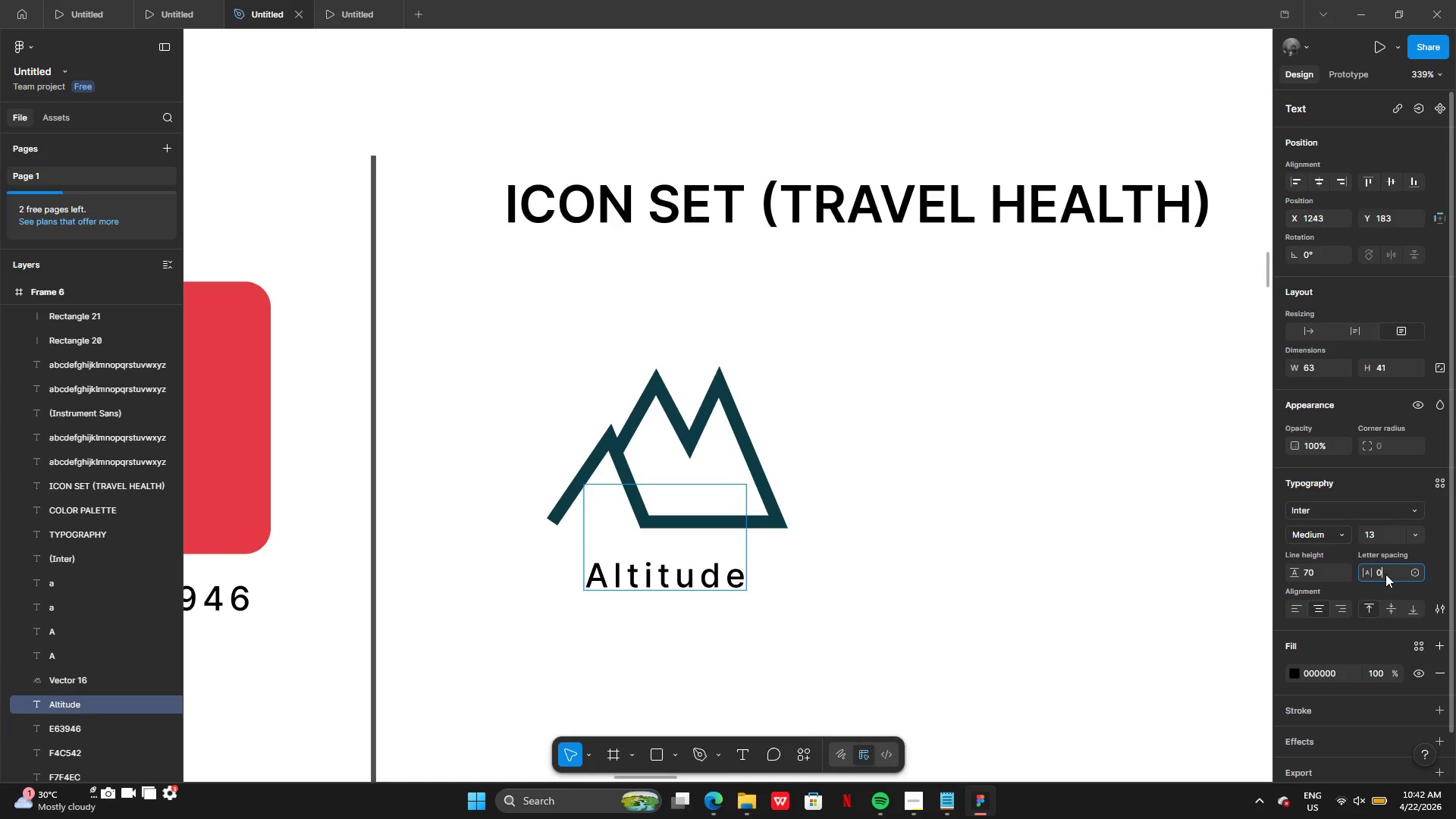 
key(Enter)
 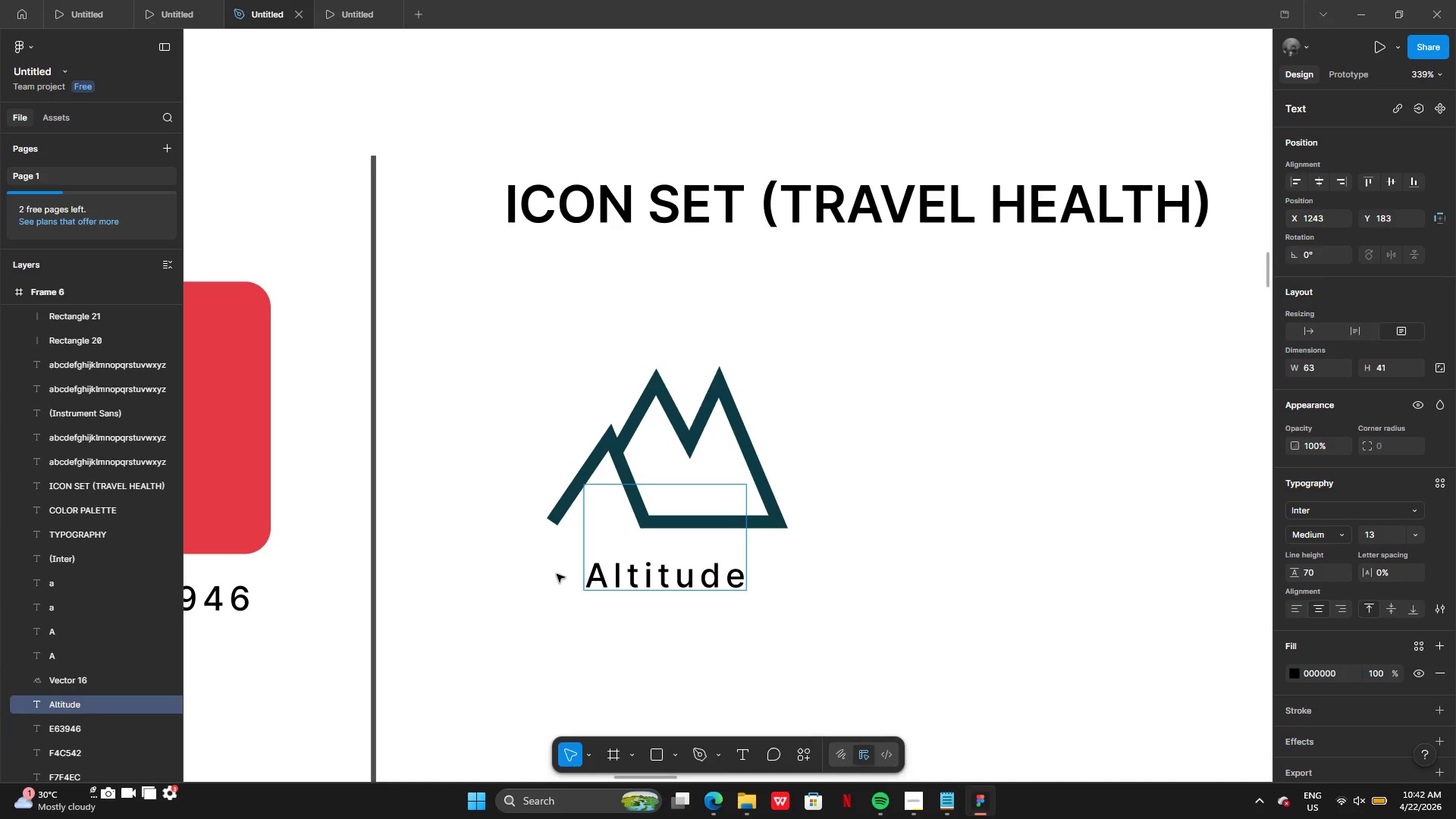 
double_click([721, 613])
 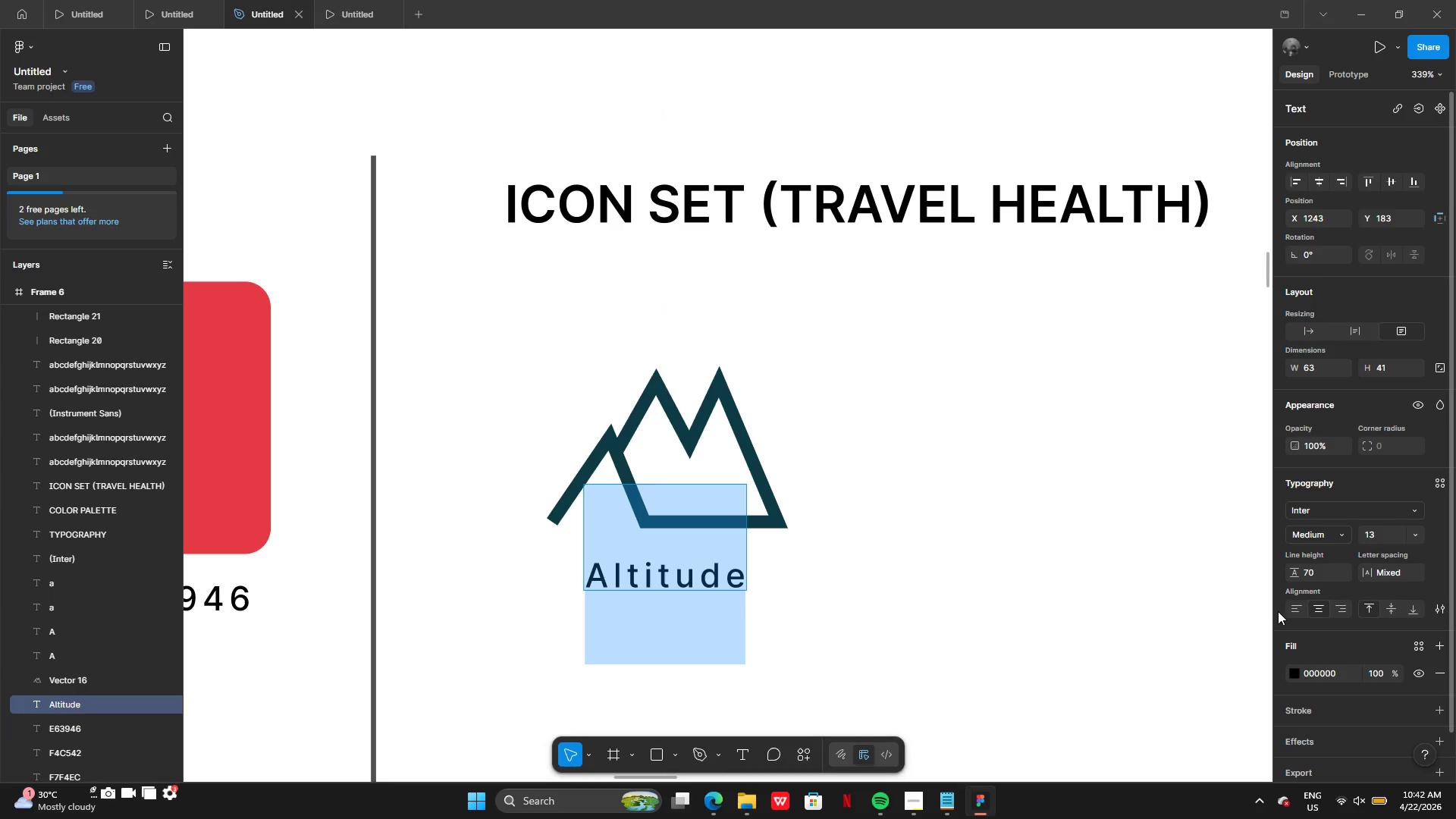 
left_click([1014, 616])
 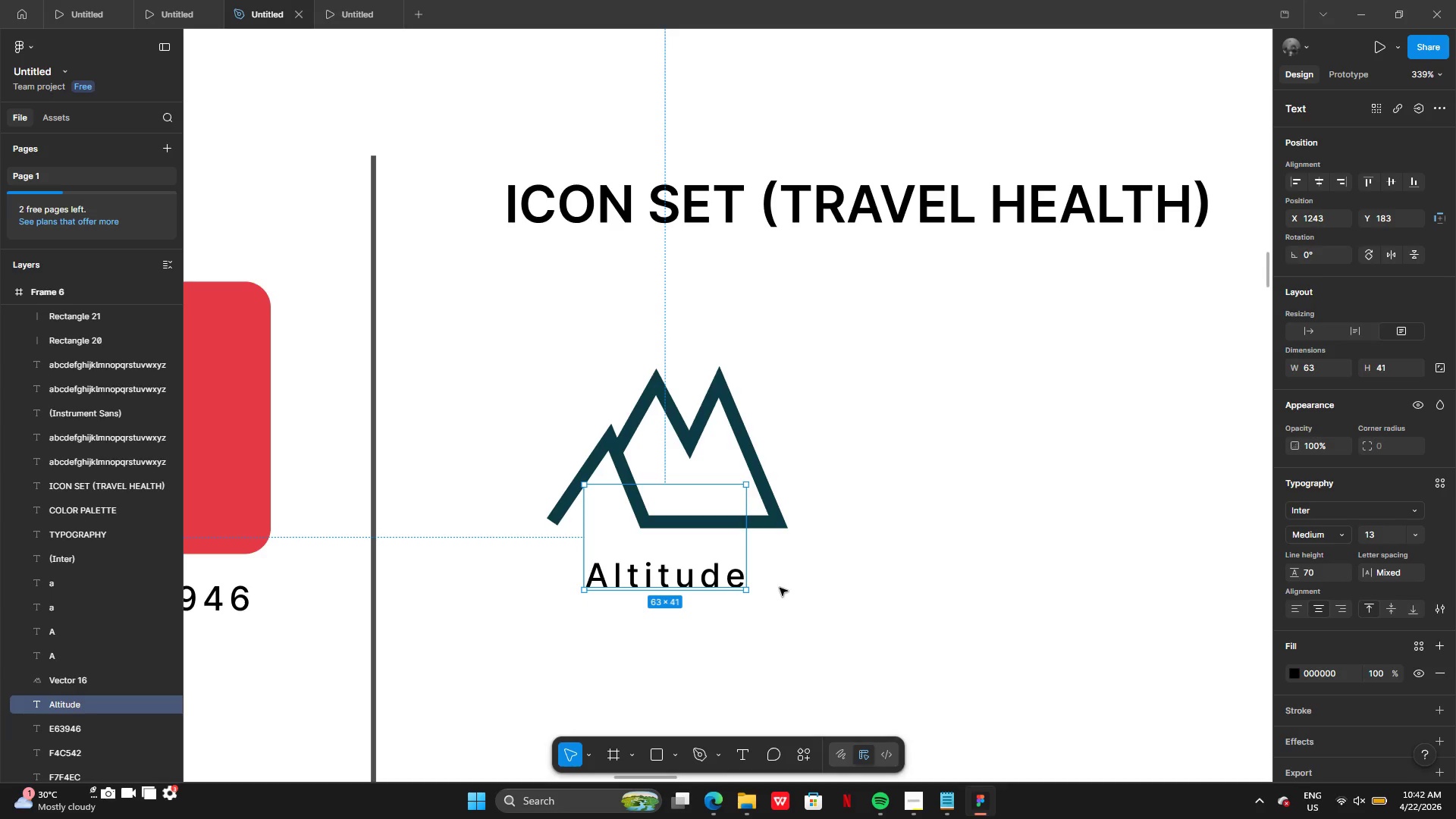 
left_click([1392, 578])
 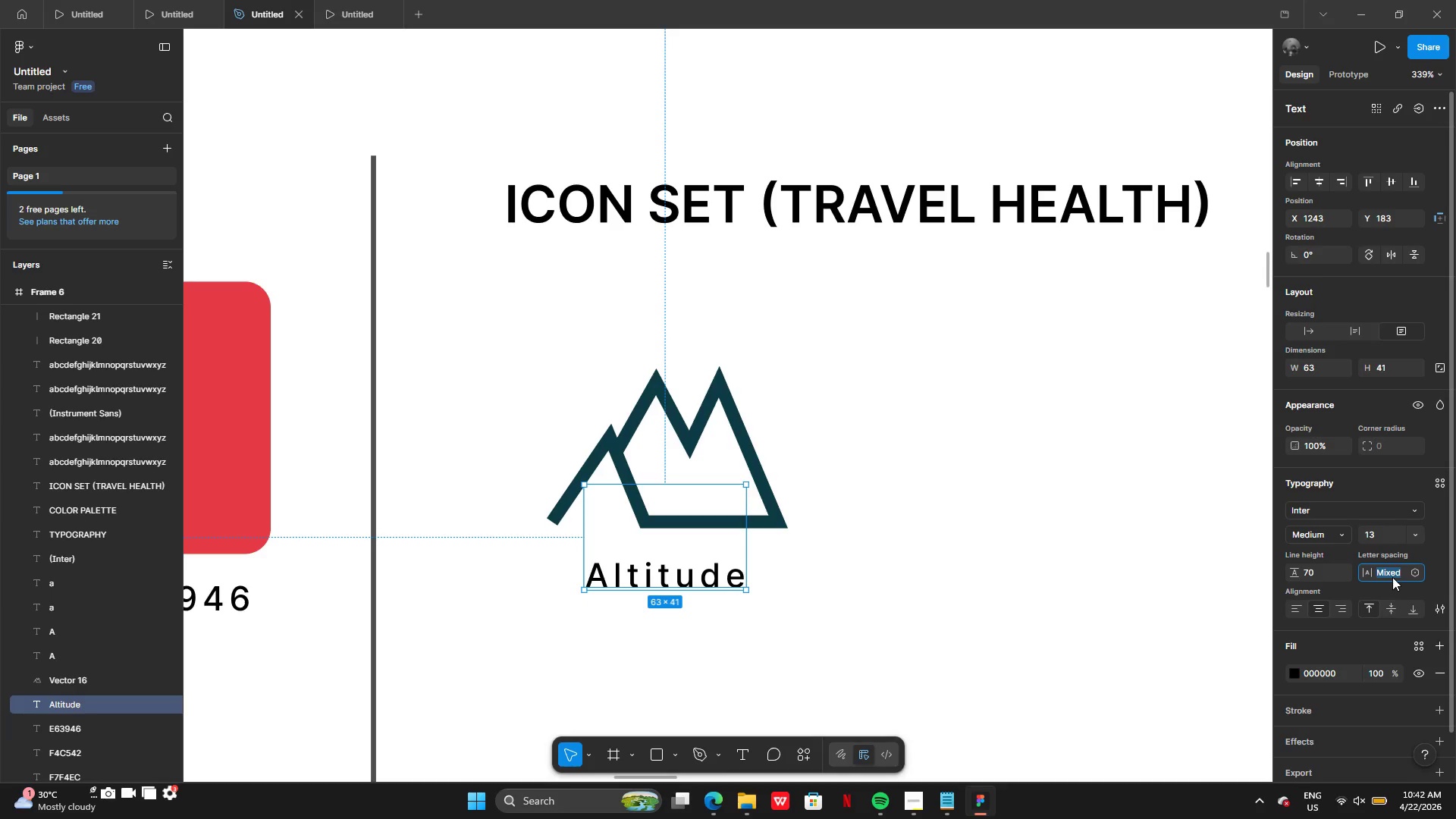 
key(0)
 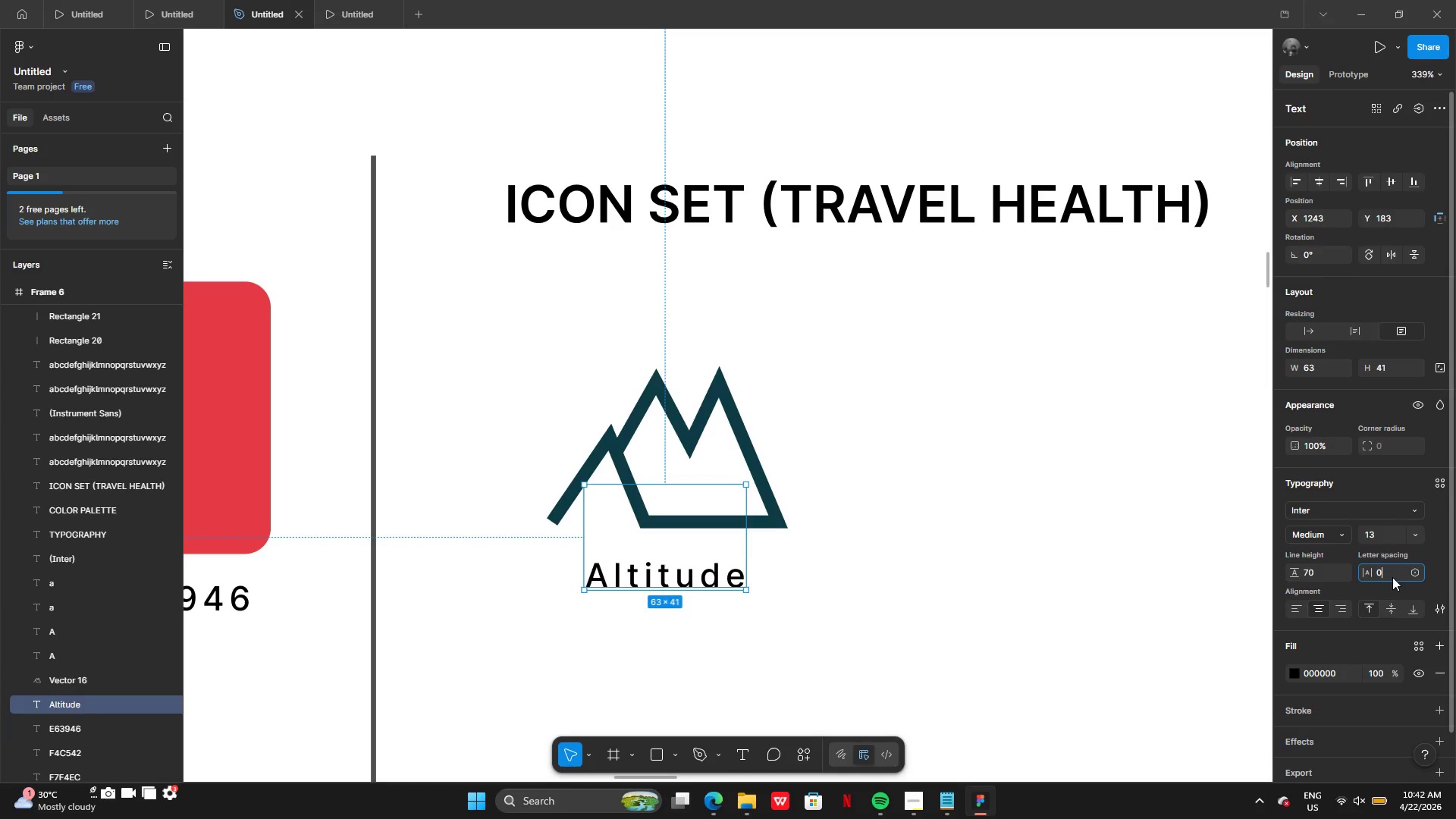 
key(Enter)
 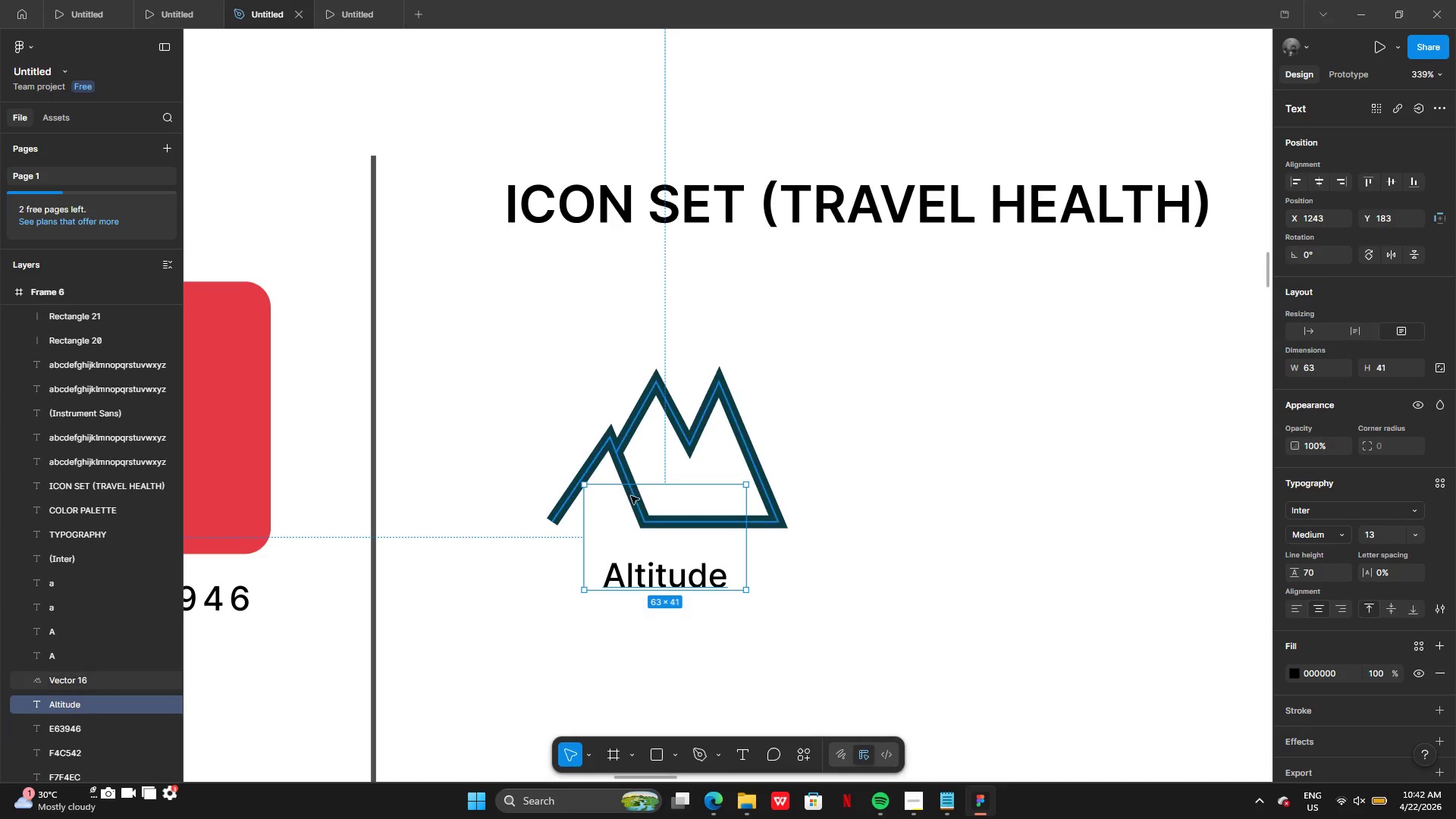 
left_click_drag(start_coordinate=[644, 486], to_coordinate=[648, 488])
 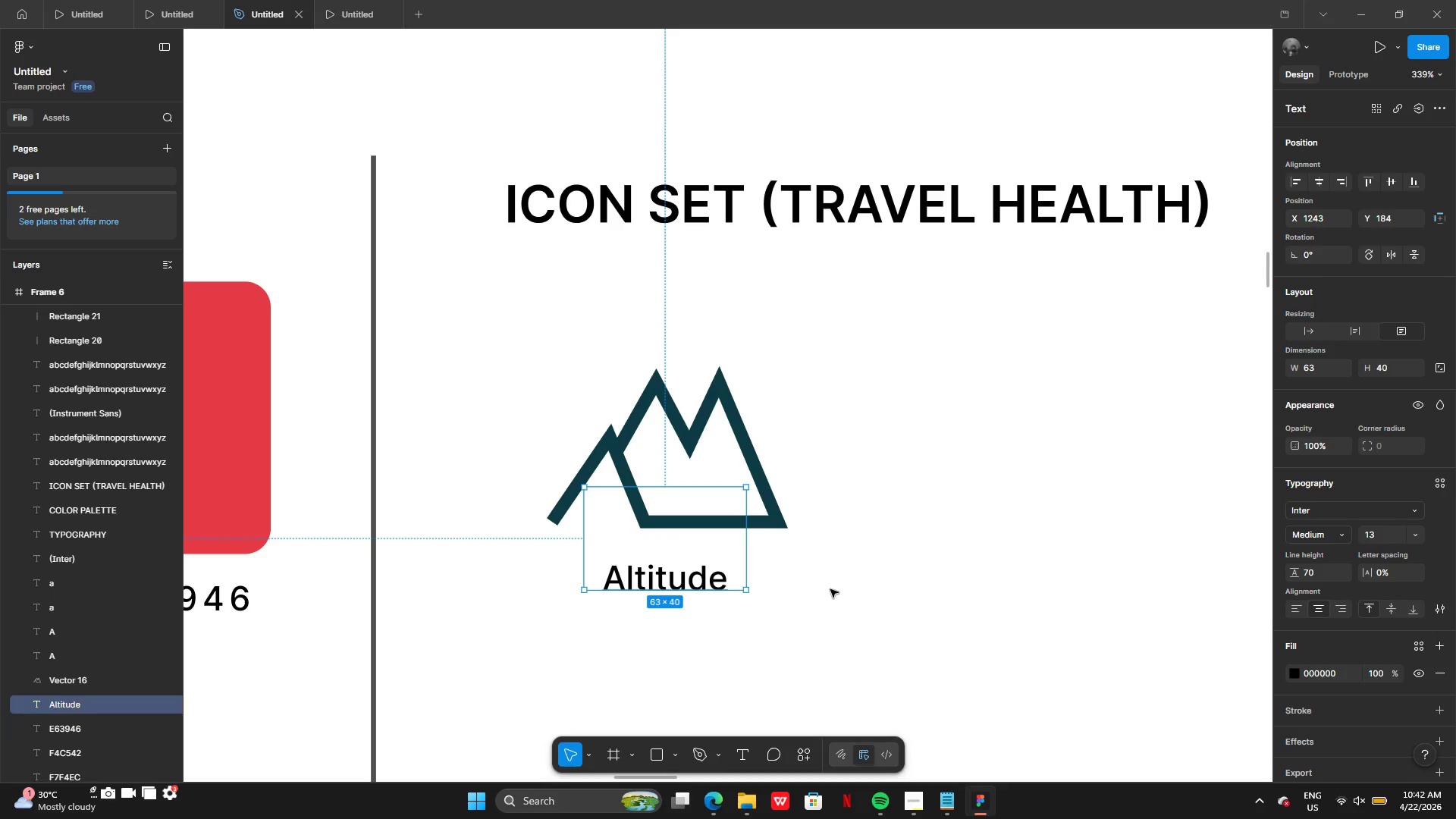 
left_click([830, 589])
 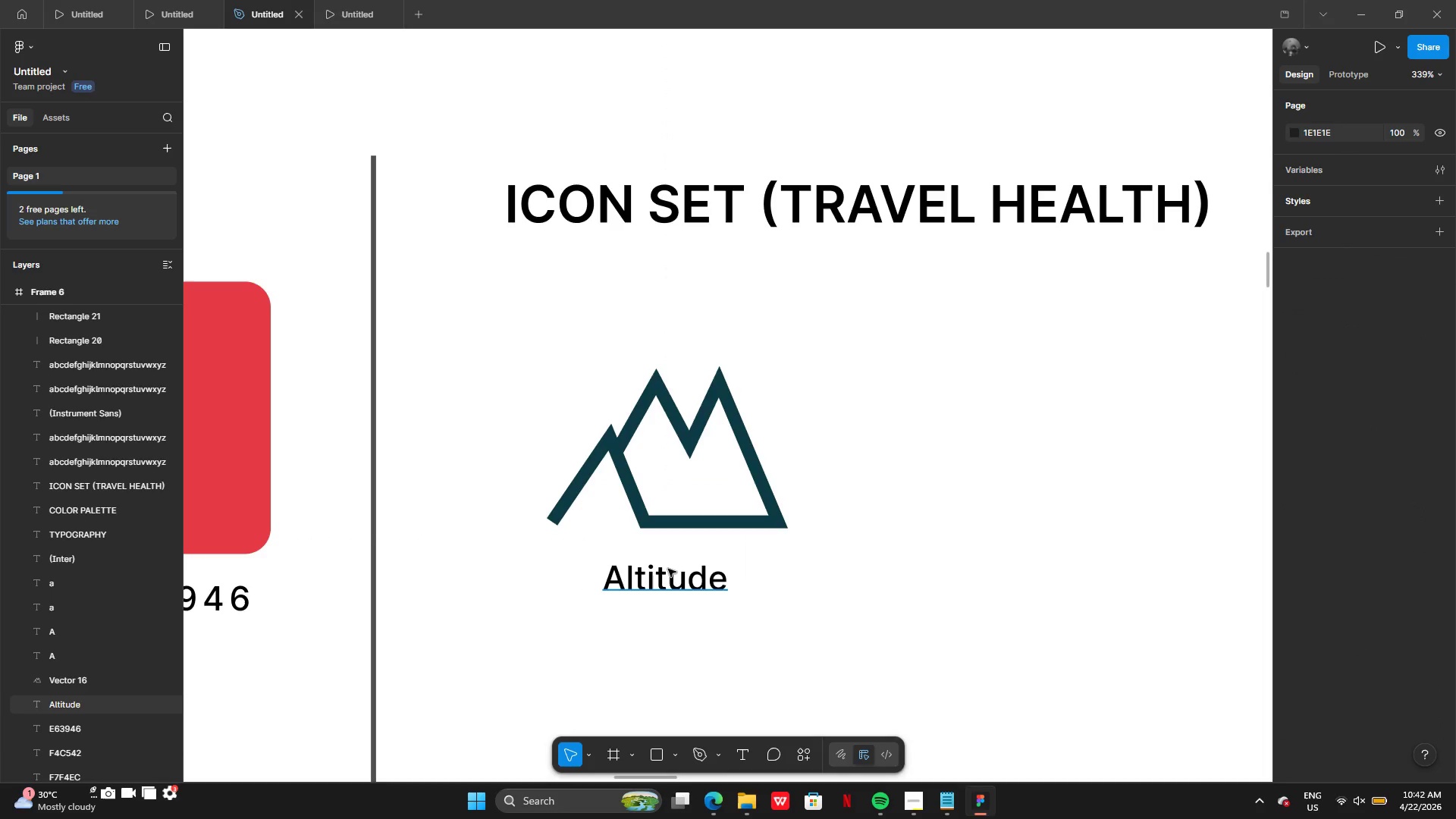 
left_click([664, 567])
 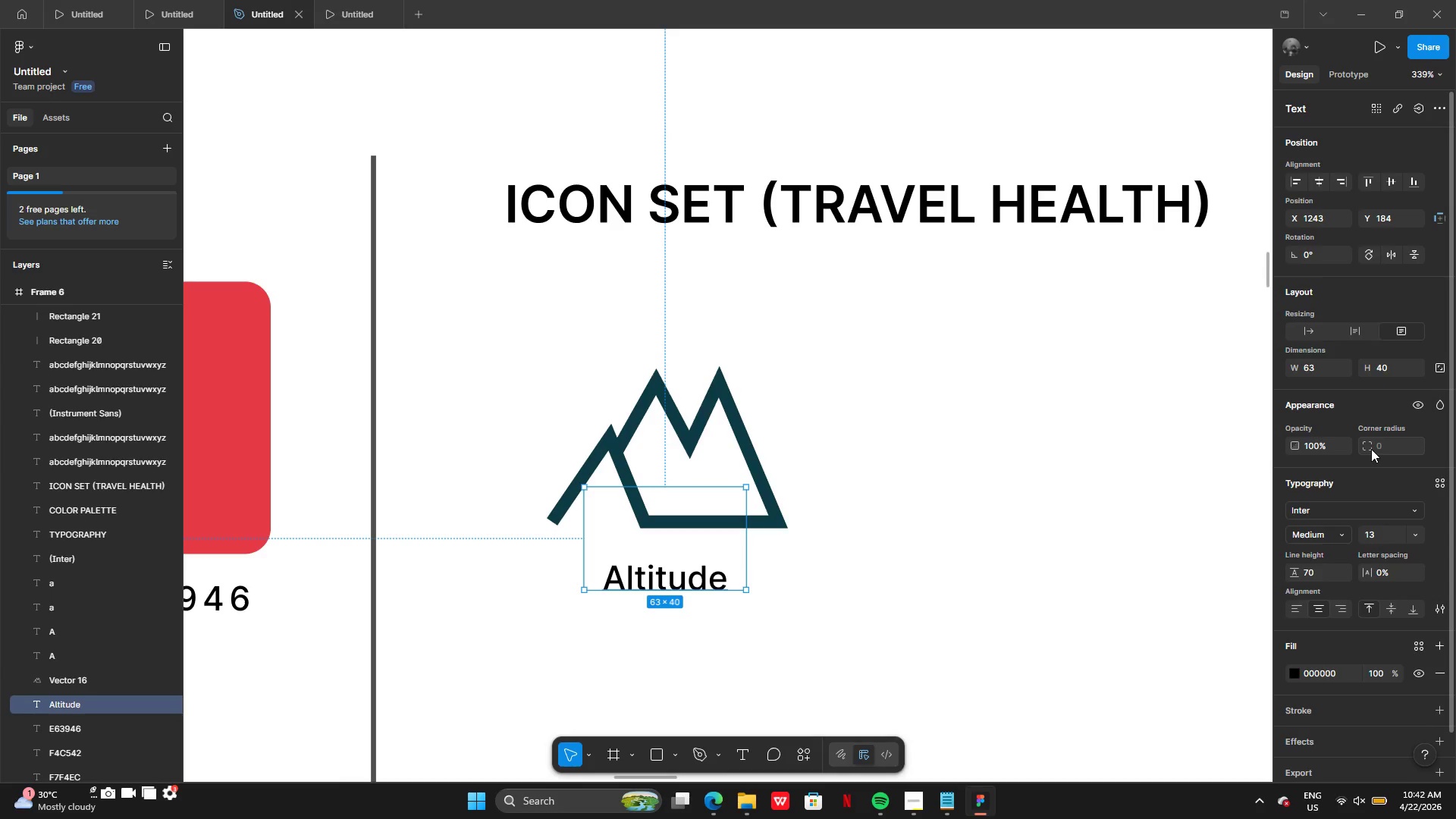 
left_click([1391, 369])
 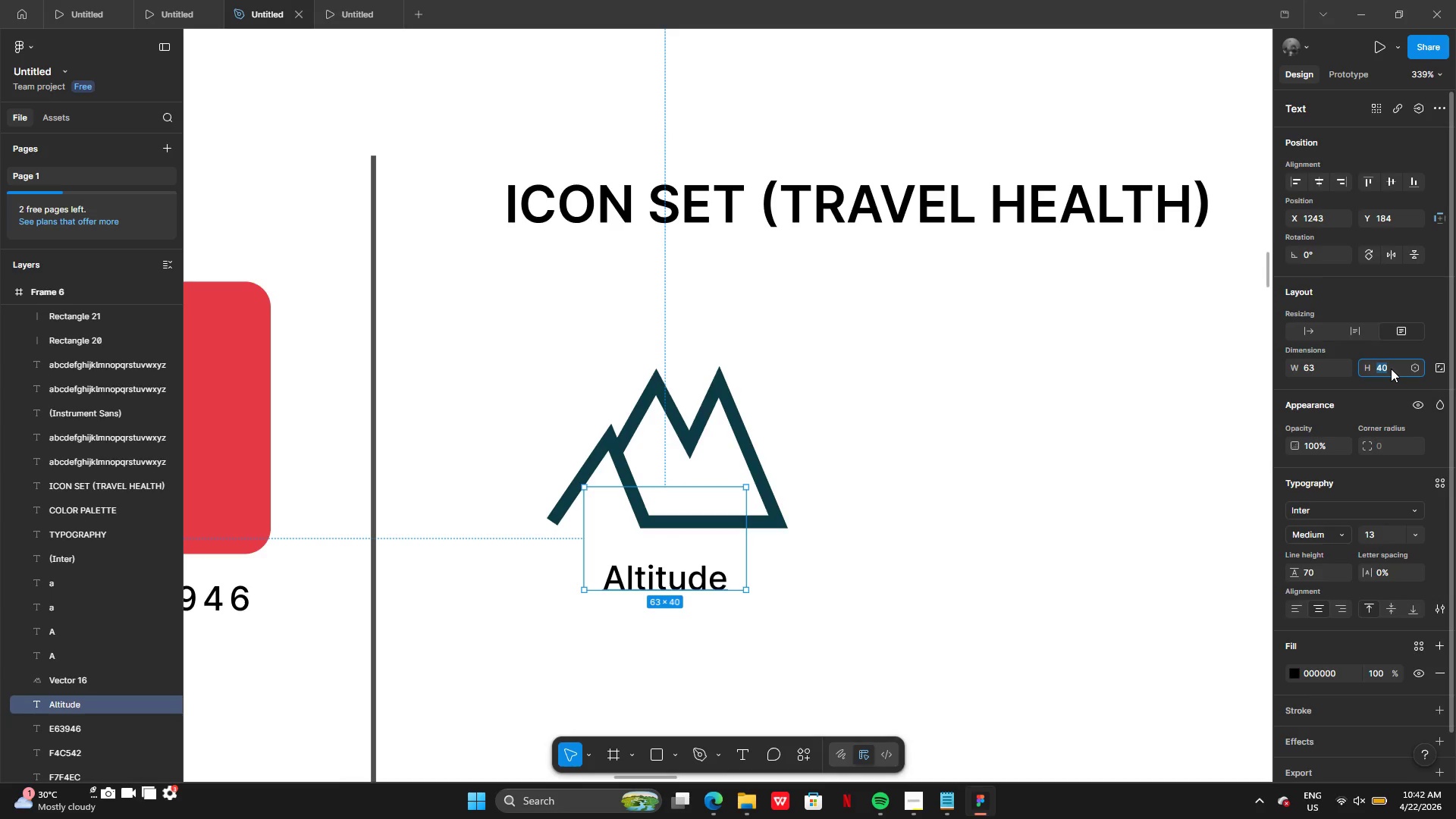 
type(20)
 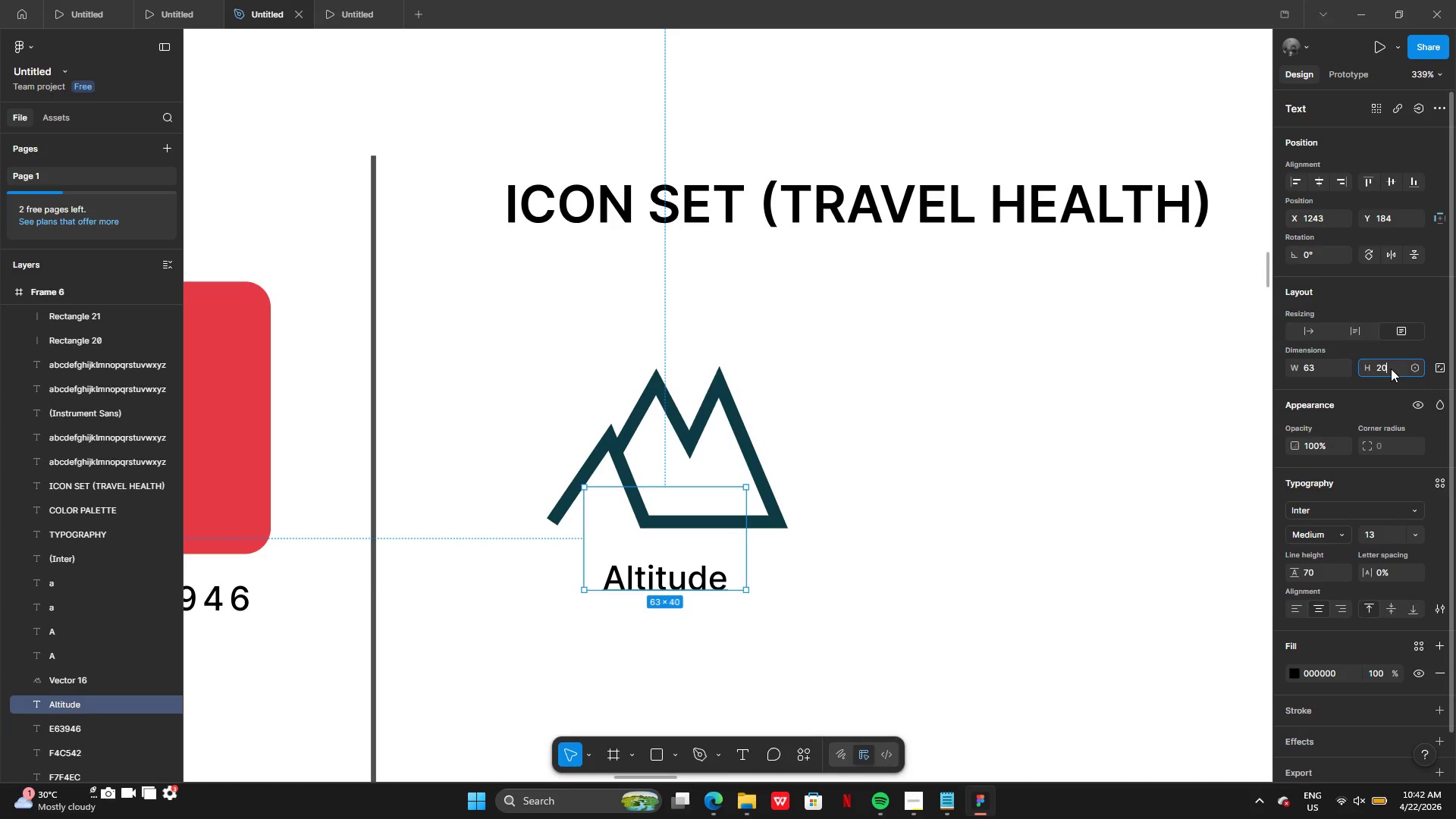 
key(Enter)
 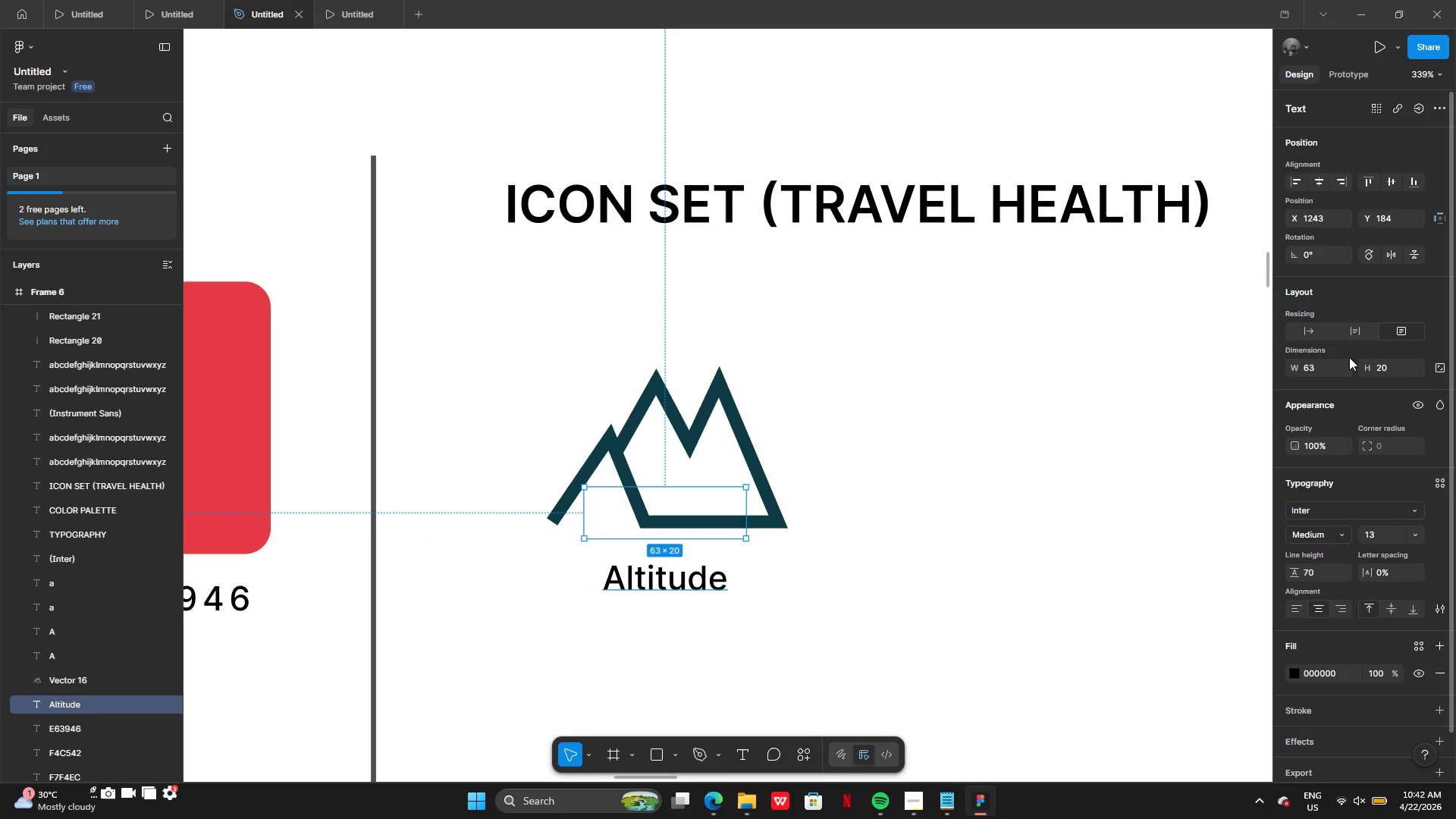 
key(Control+Z)
 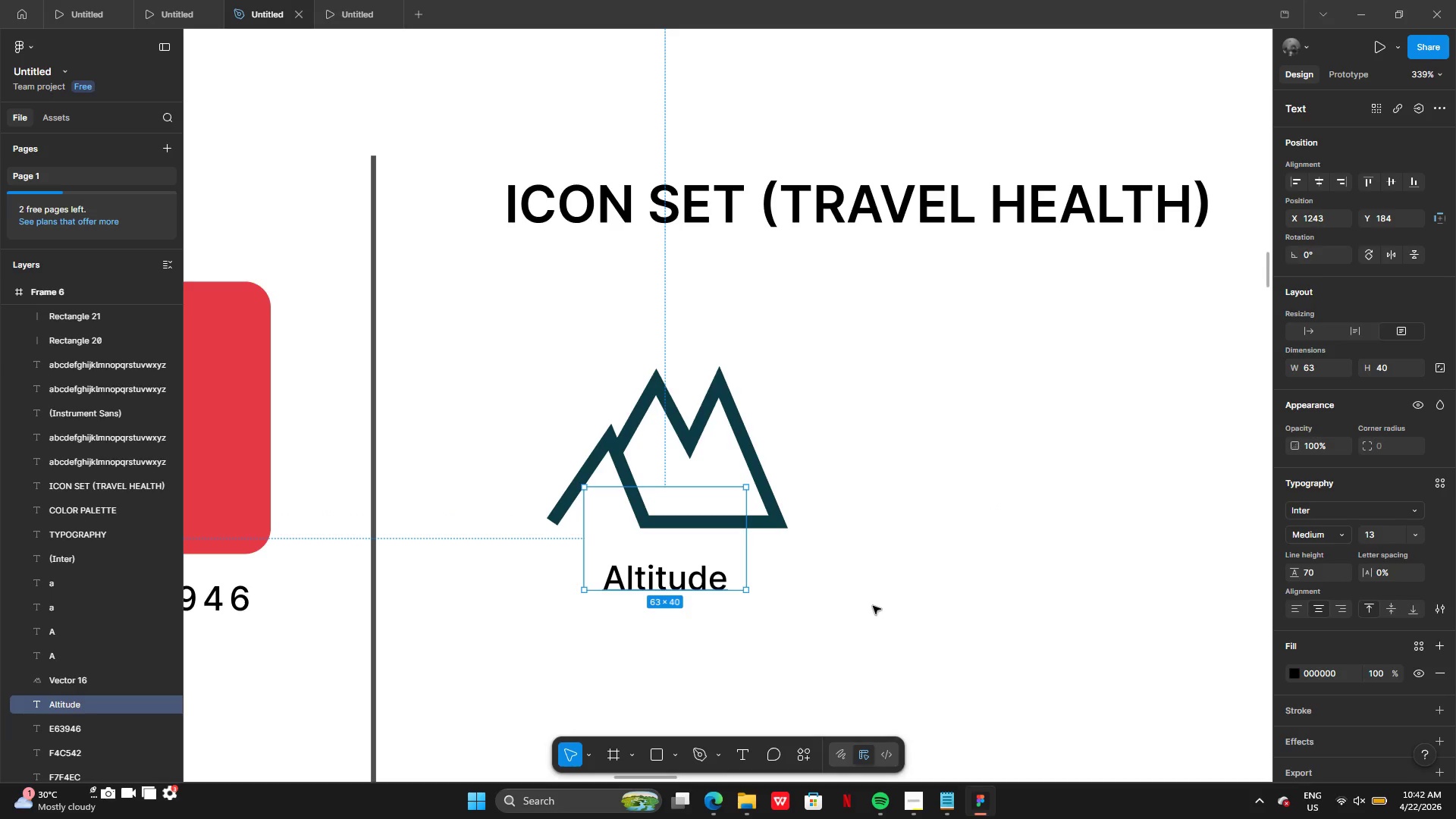 
right_click([709, 566])
 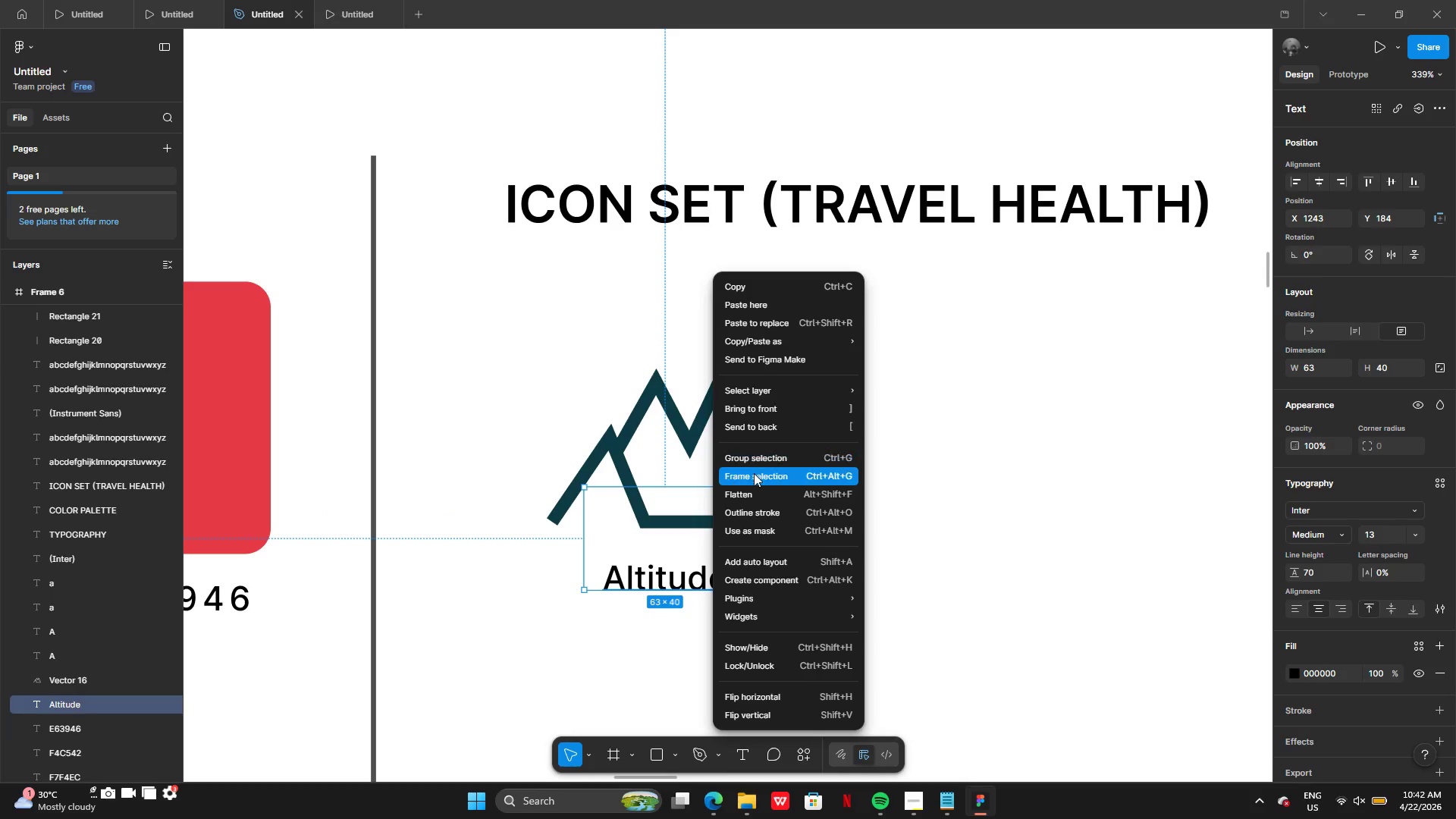 
left_click([902, 507])
 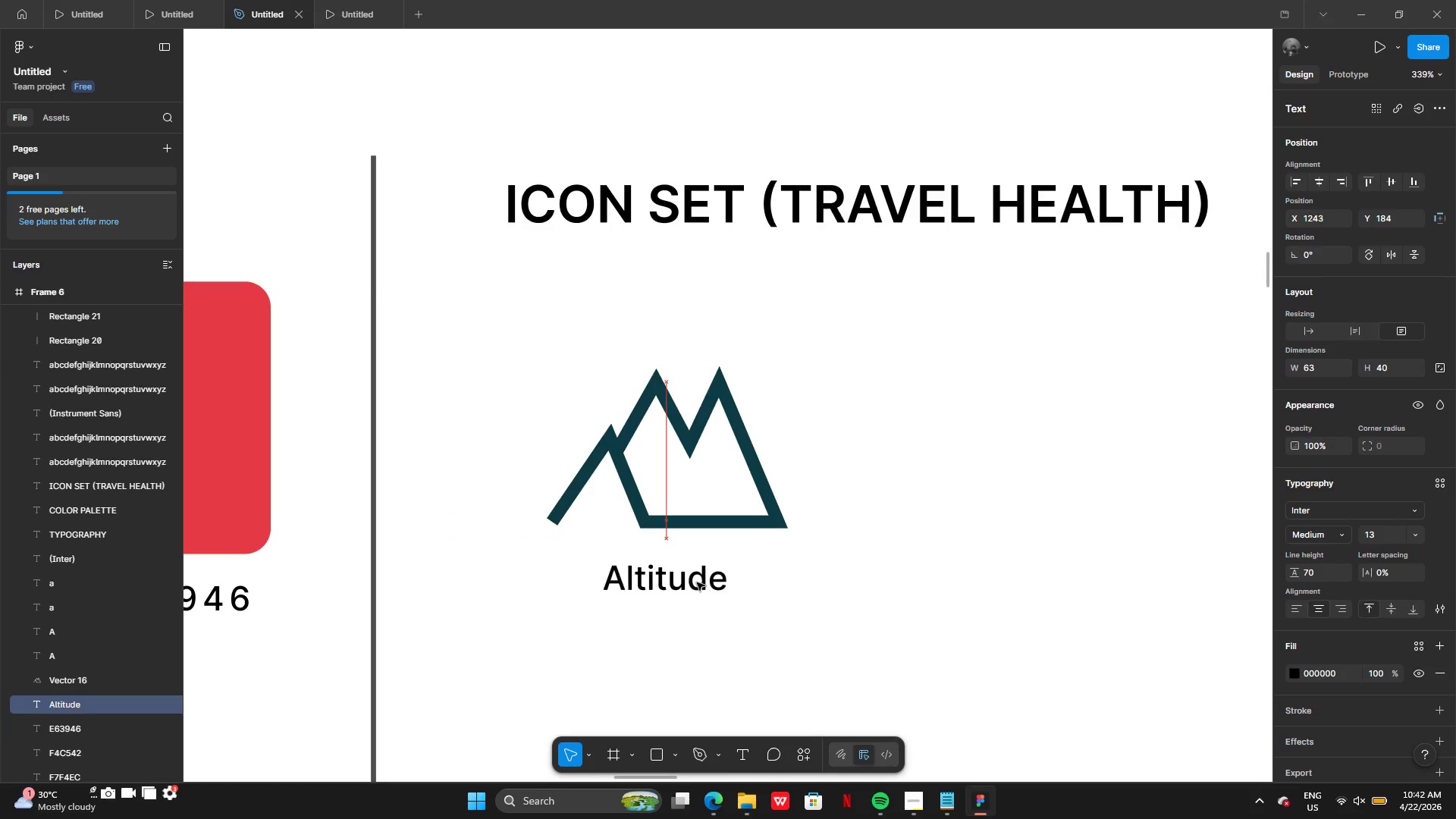 
left_click([793, 586])
 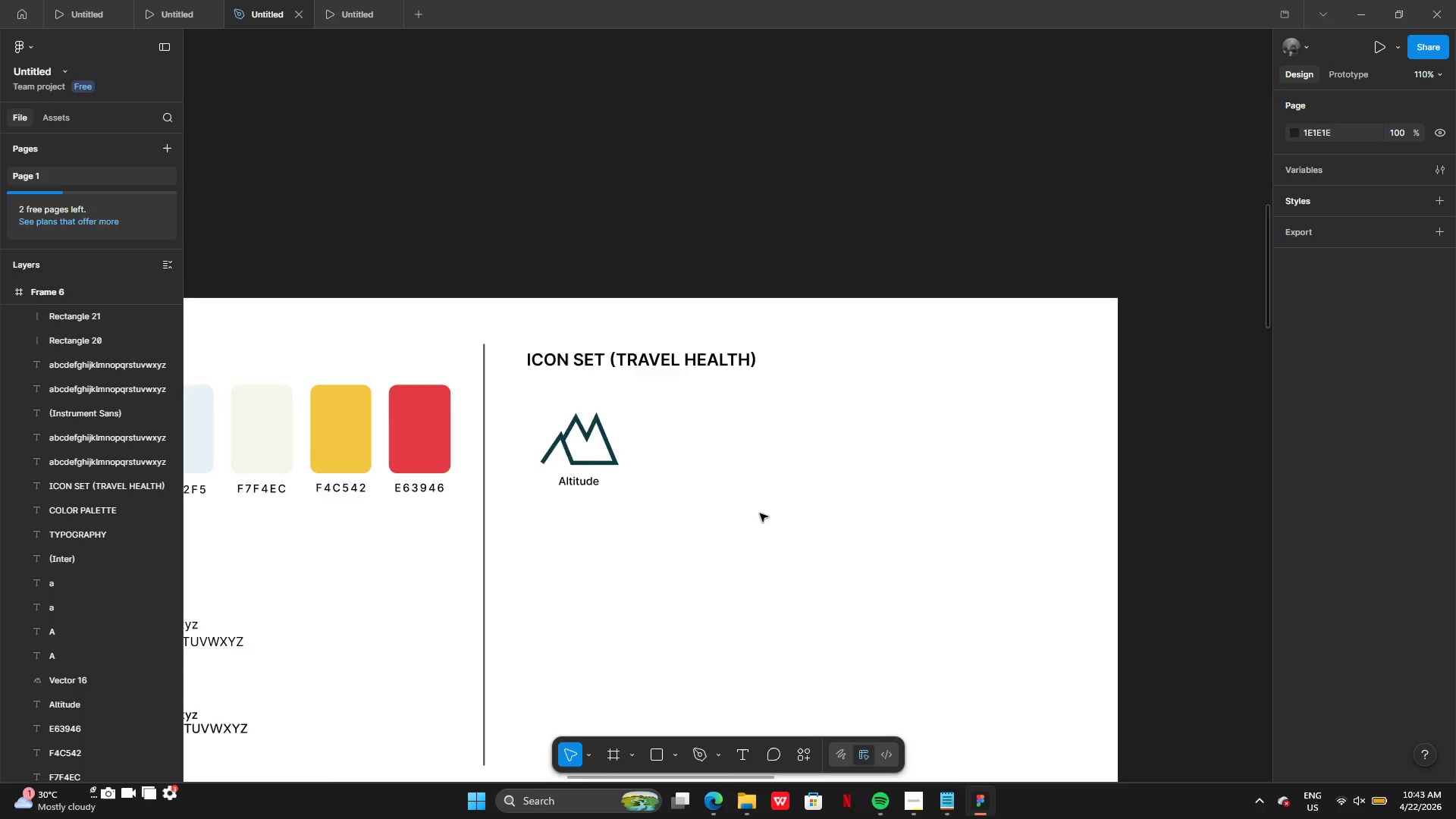 
wait(9.25)
 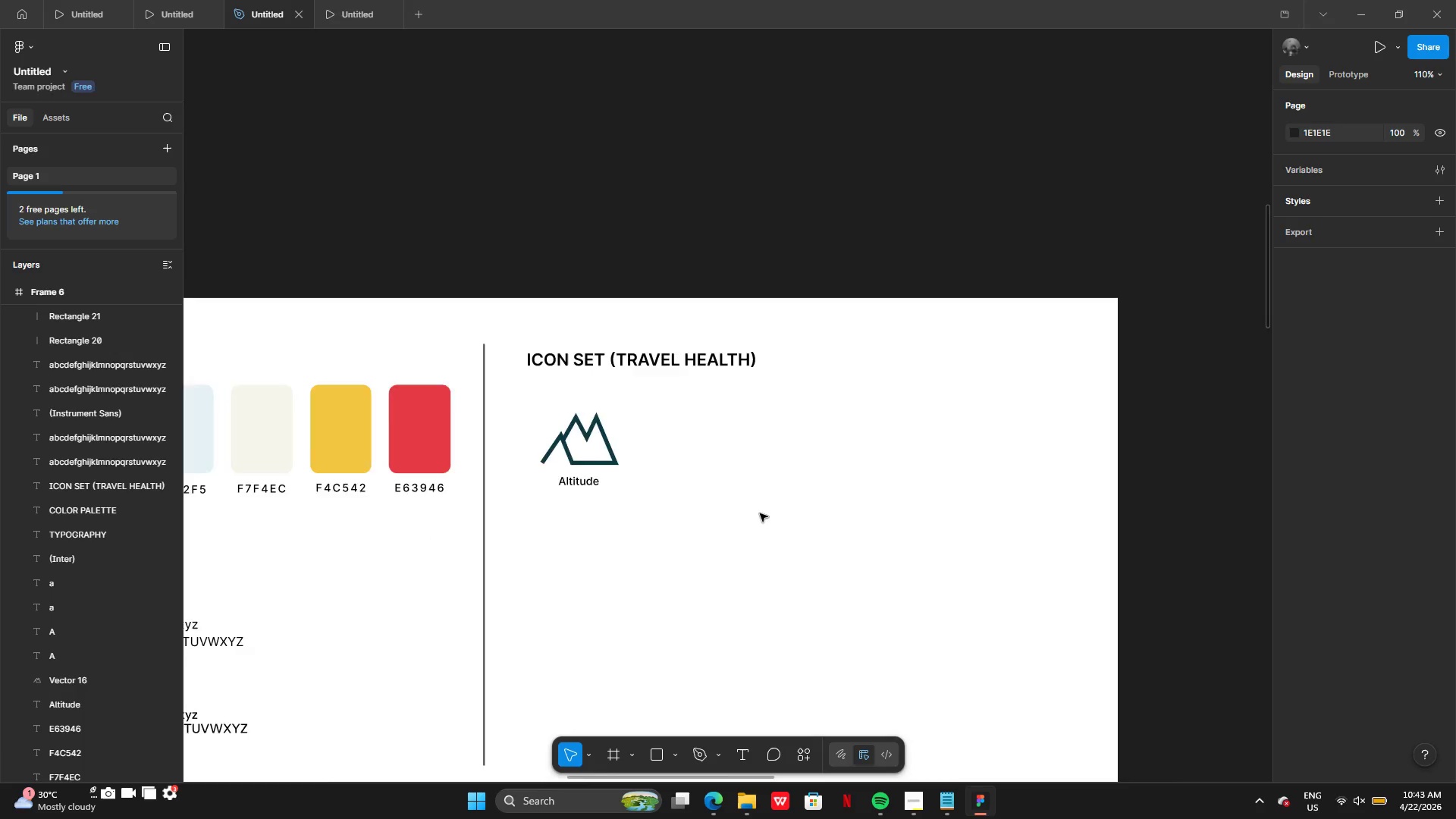 
left_click([657, 757])
 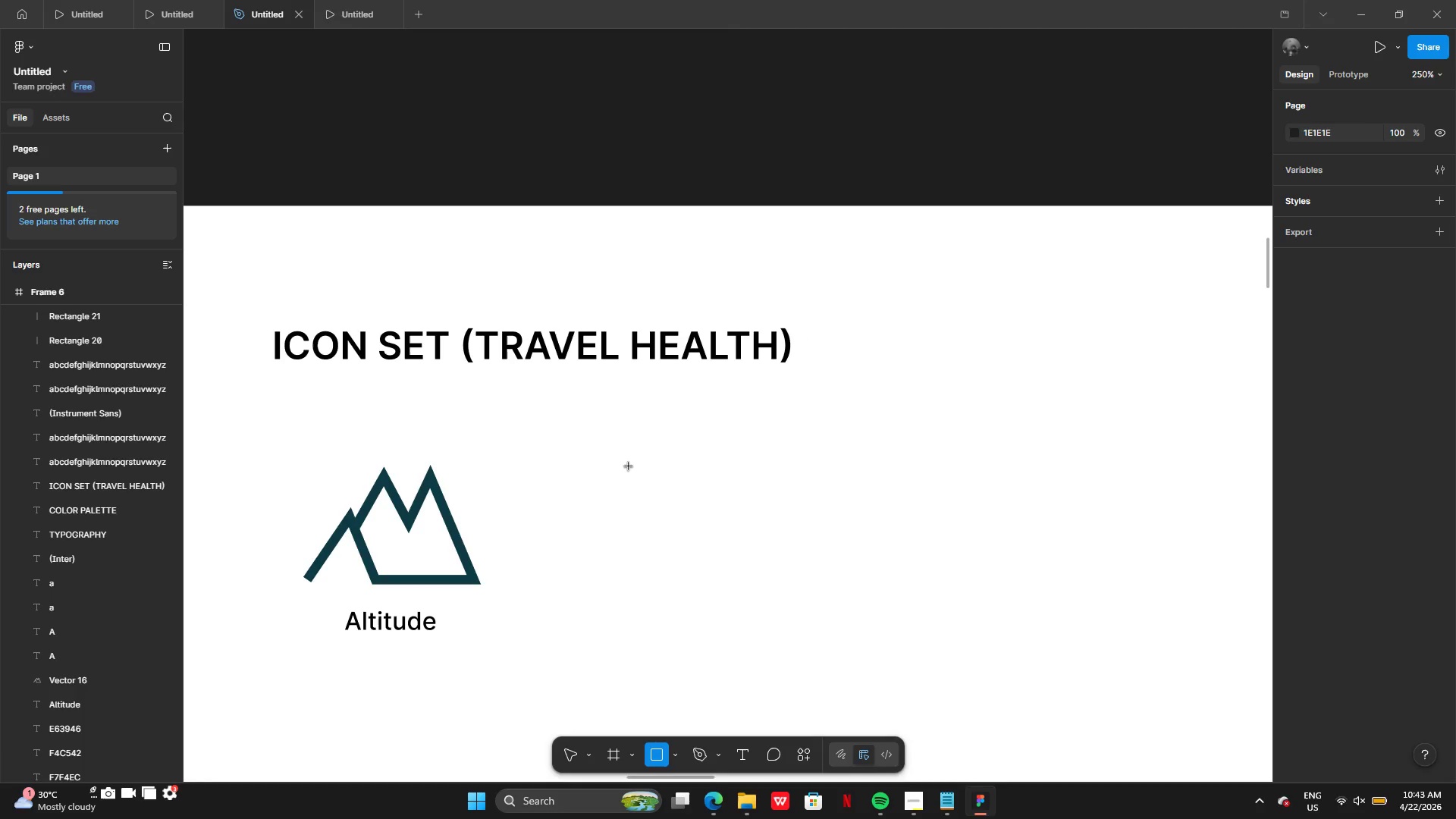 
wait(6.74)
 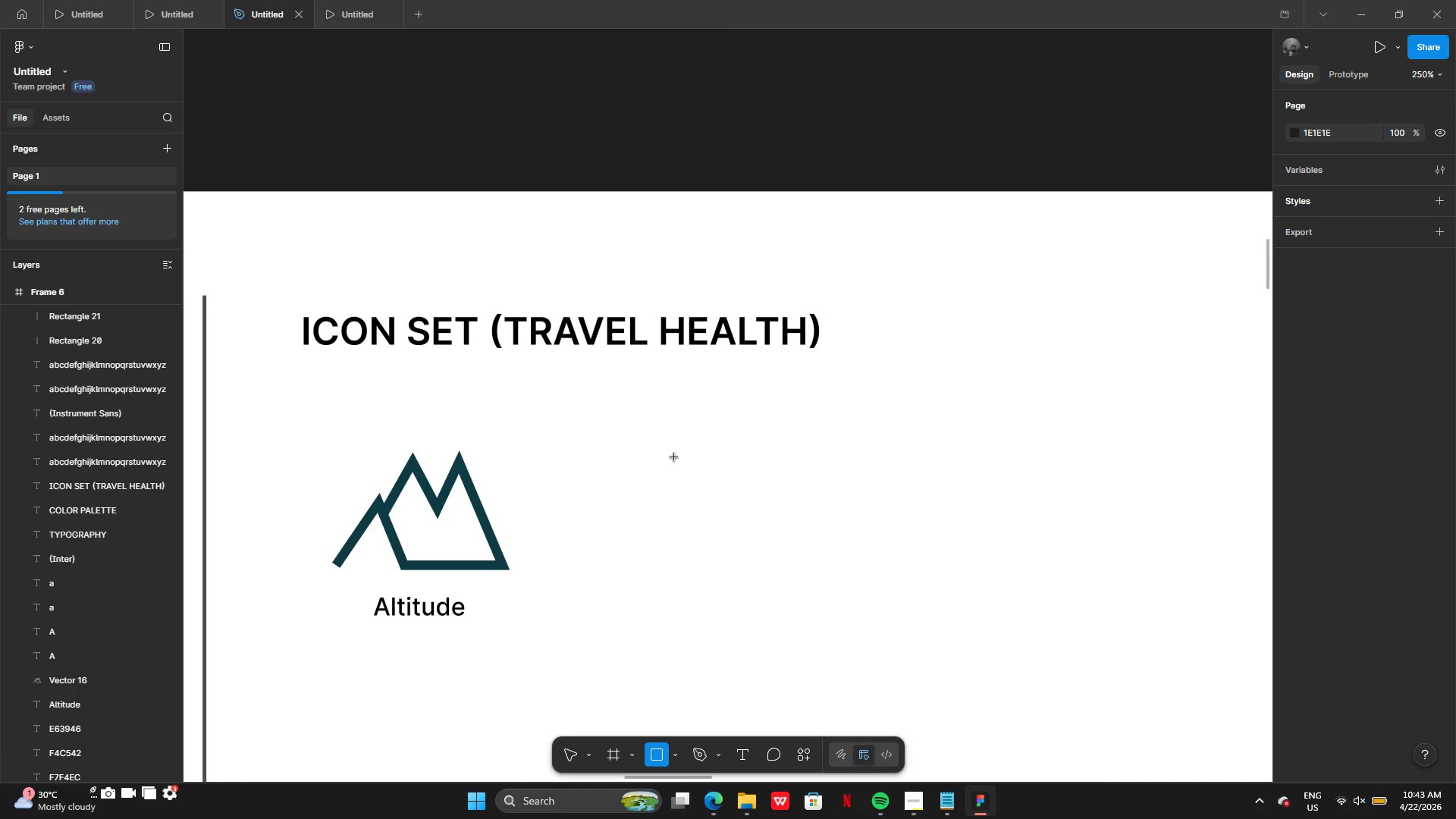 
left_click_drag(start_coordinate=[635, 475], to_coordinate=[754, 585])
 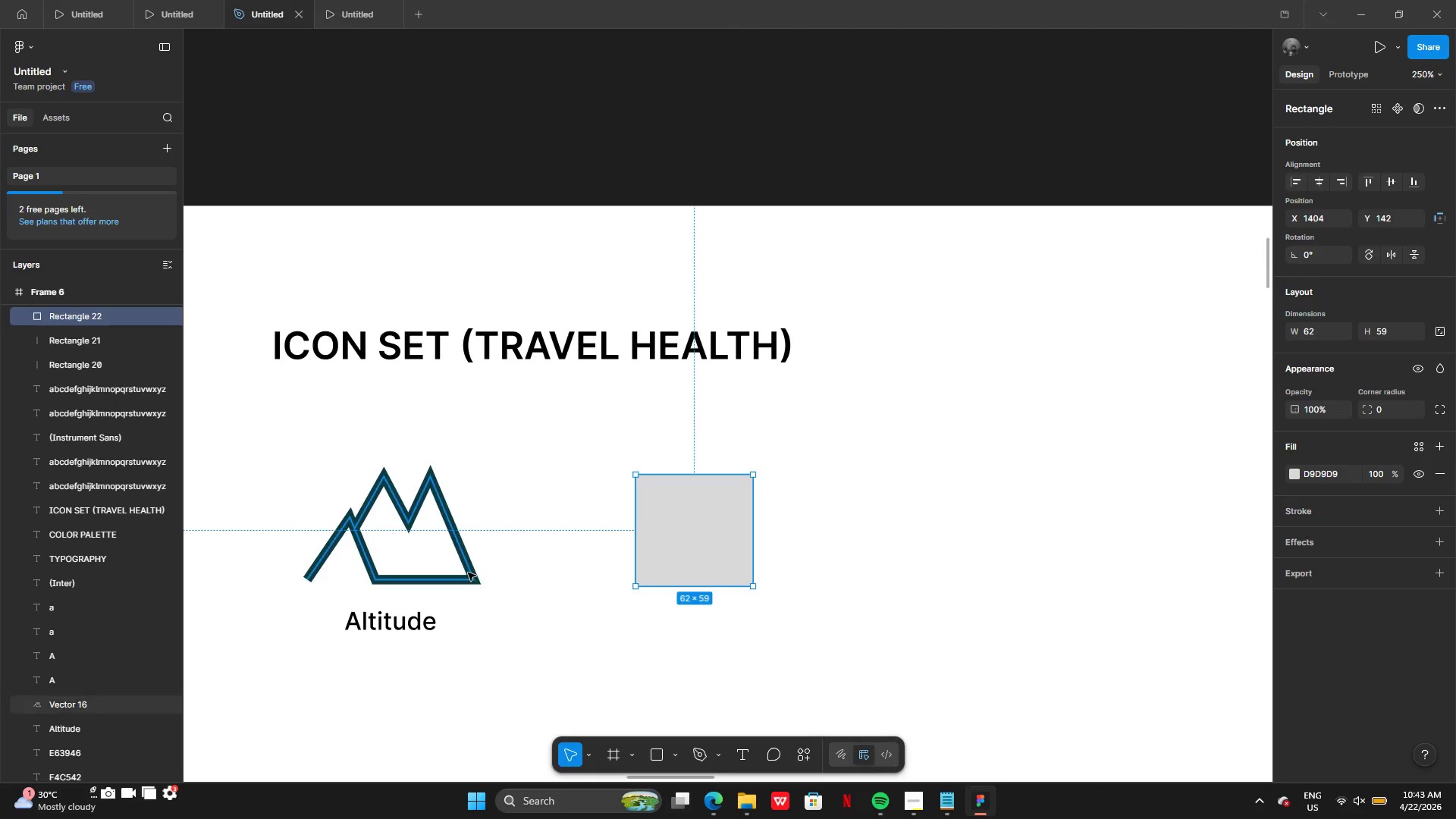 
left_click([468, 573])
 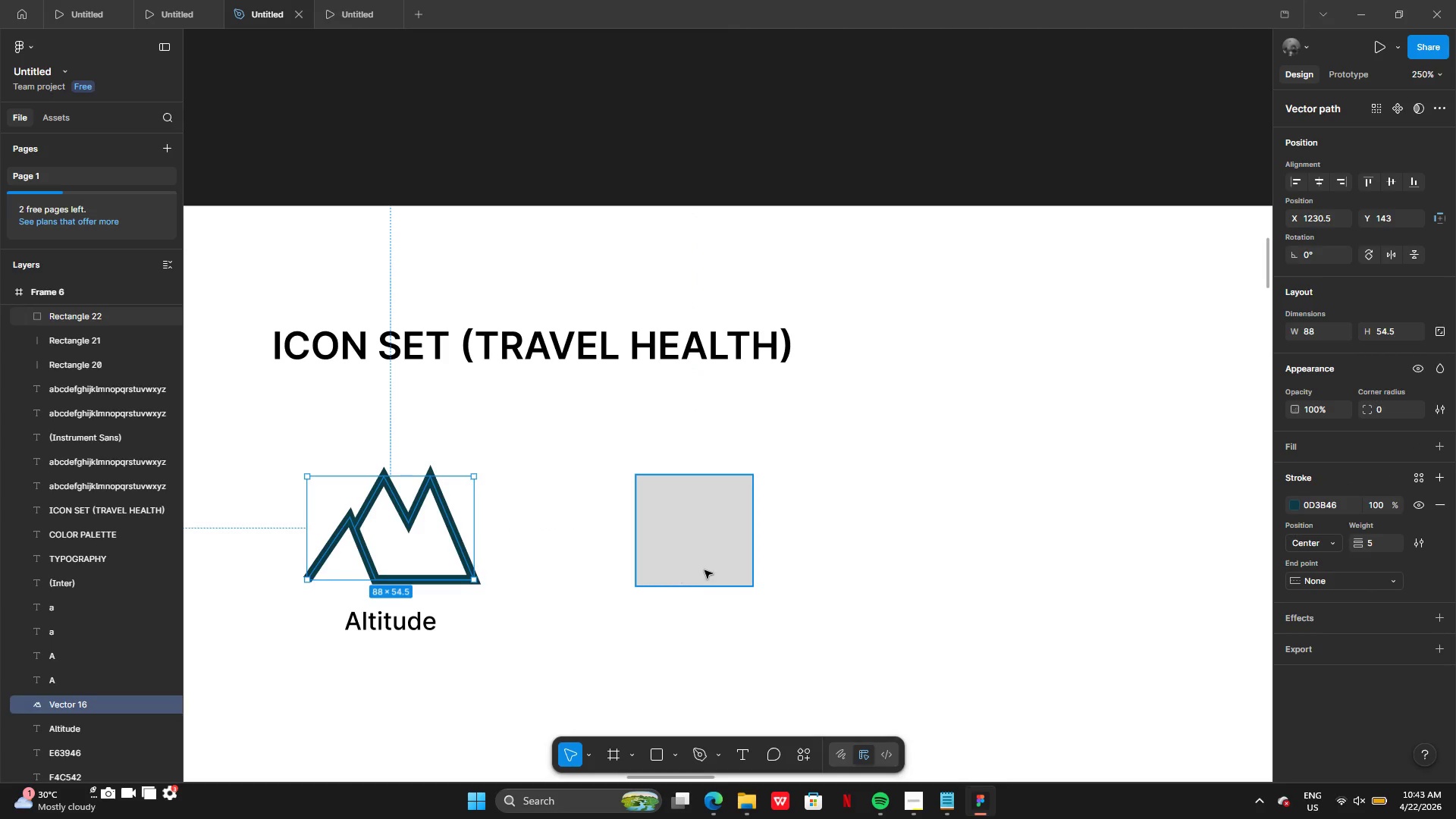 
left_click([716, 566])
 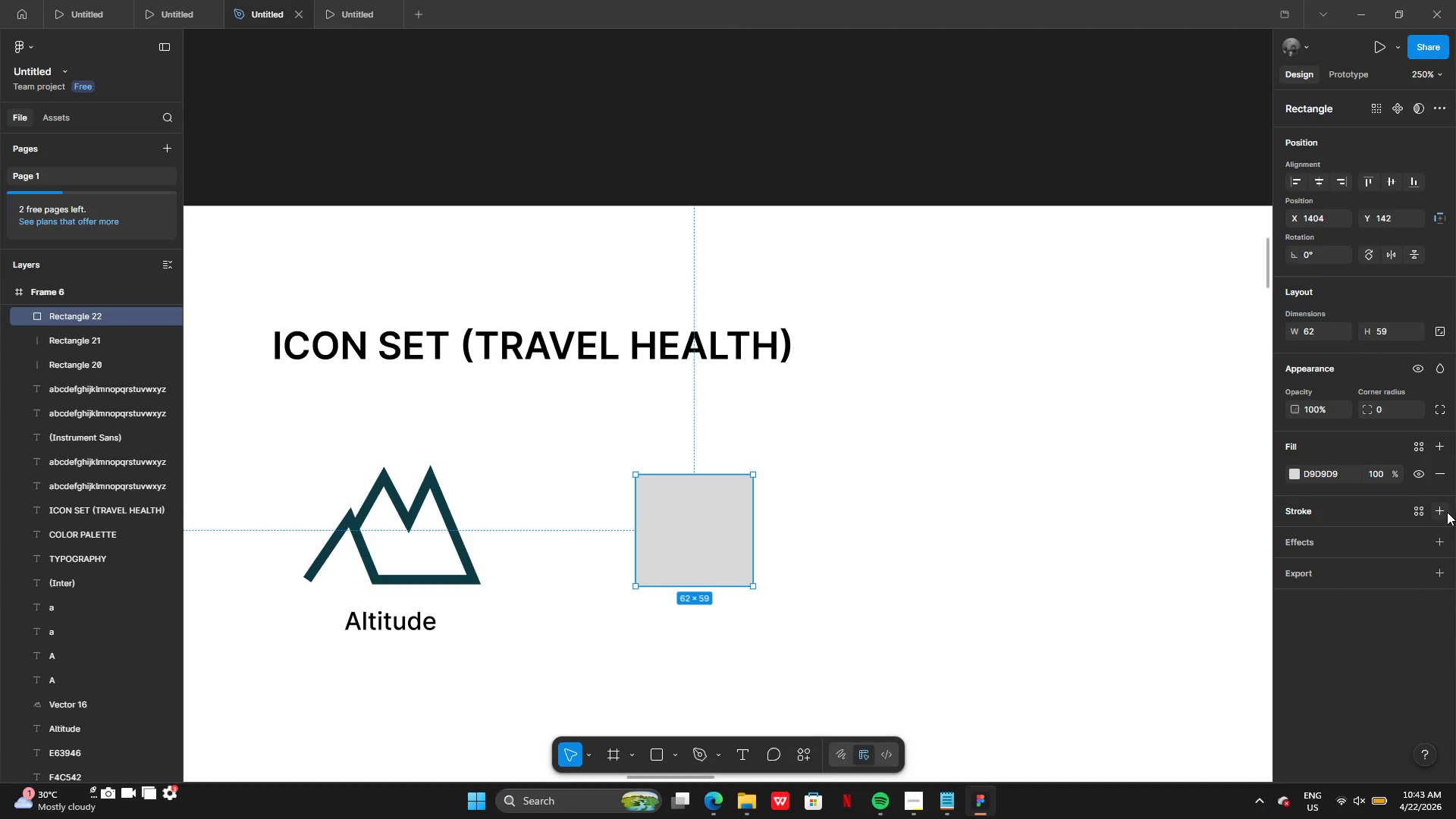 
left_click([1447, 513])
 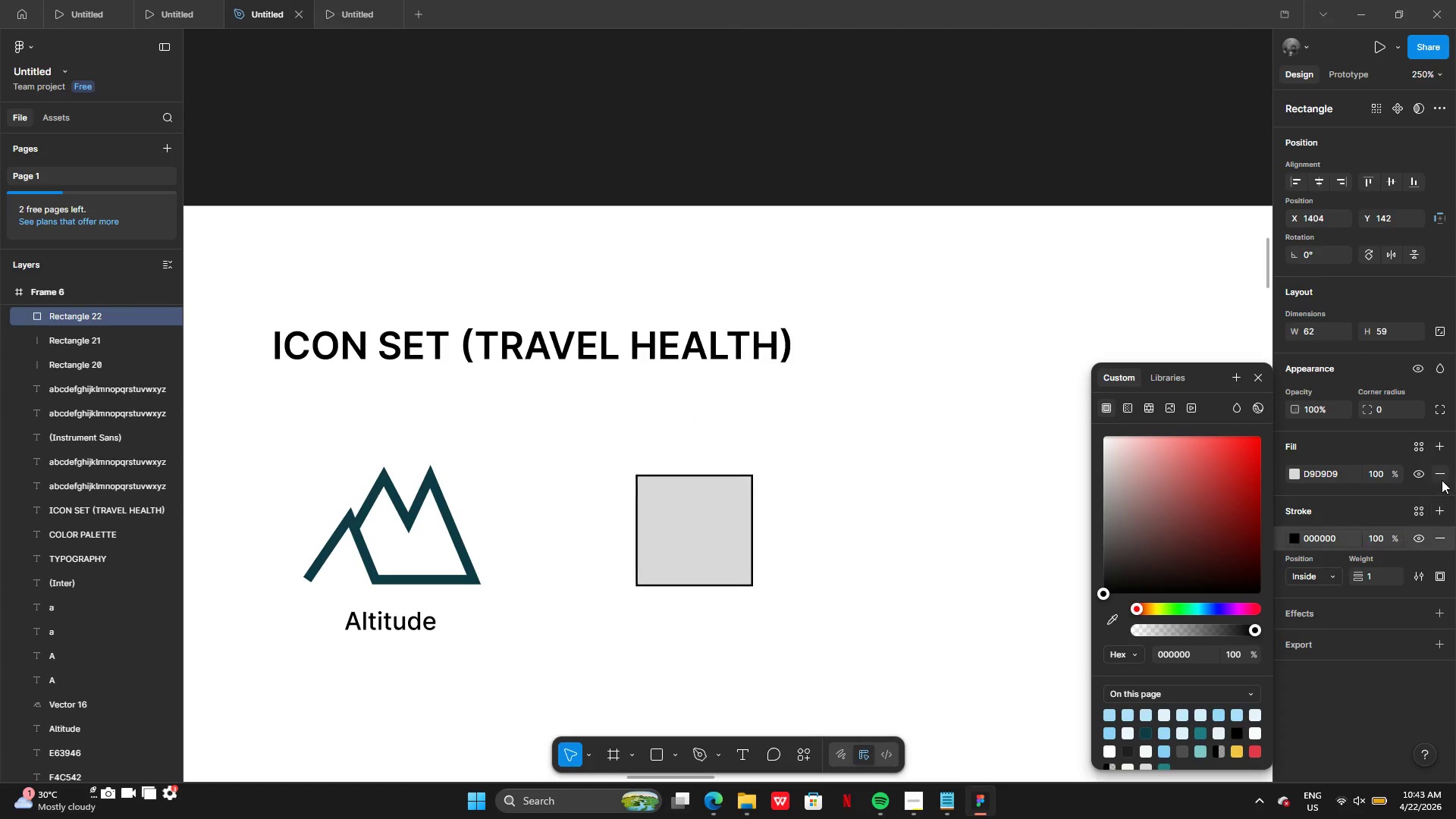 
left_click([1442, 480])
 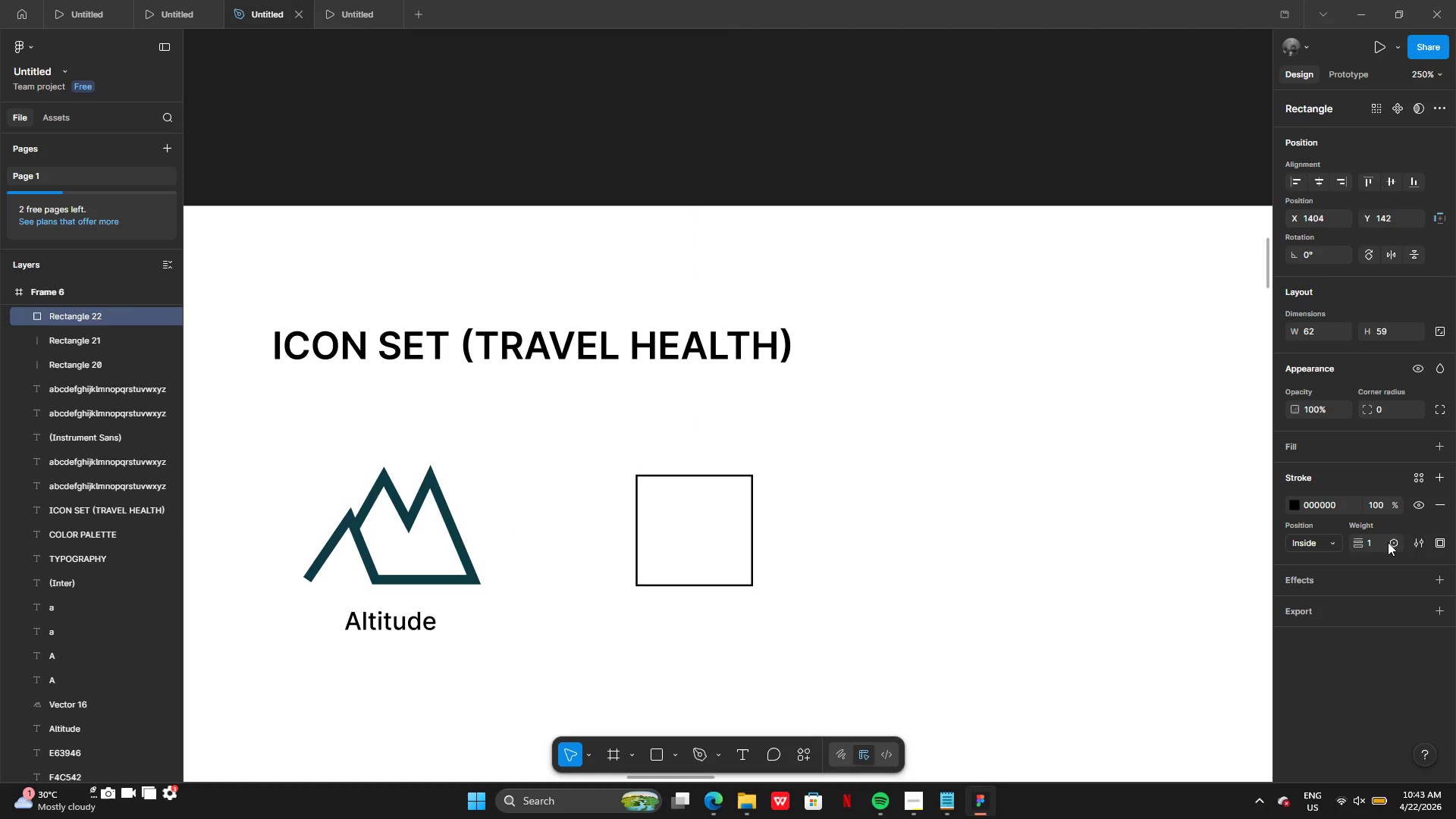 
left_click([1382, 543])
 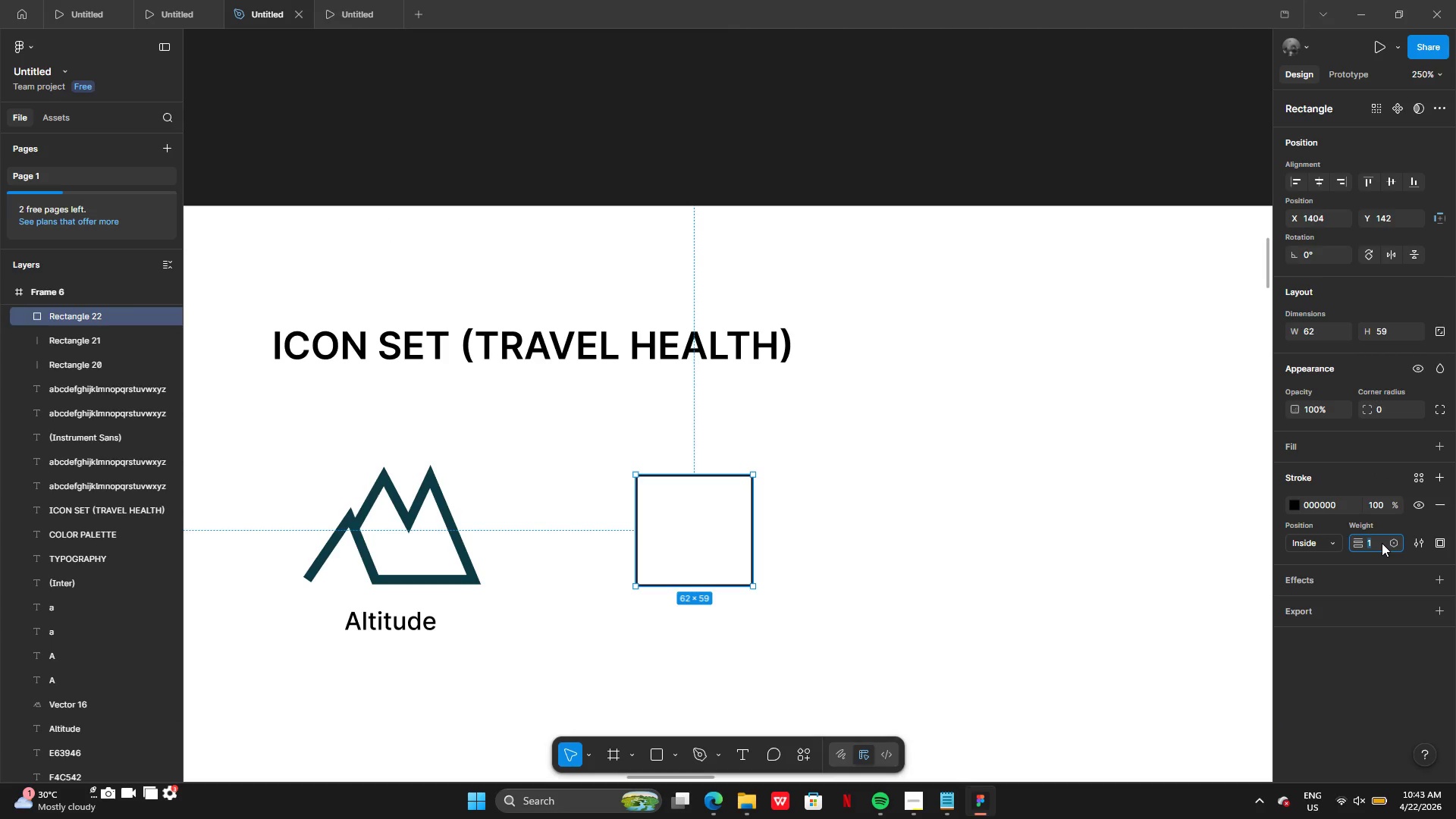 
key(5)
 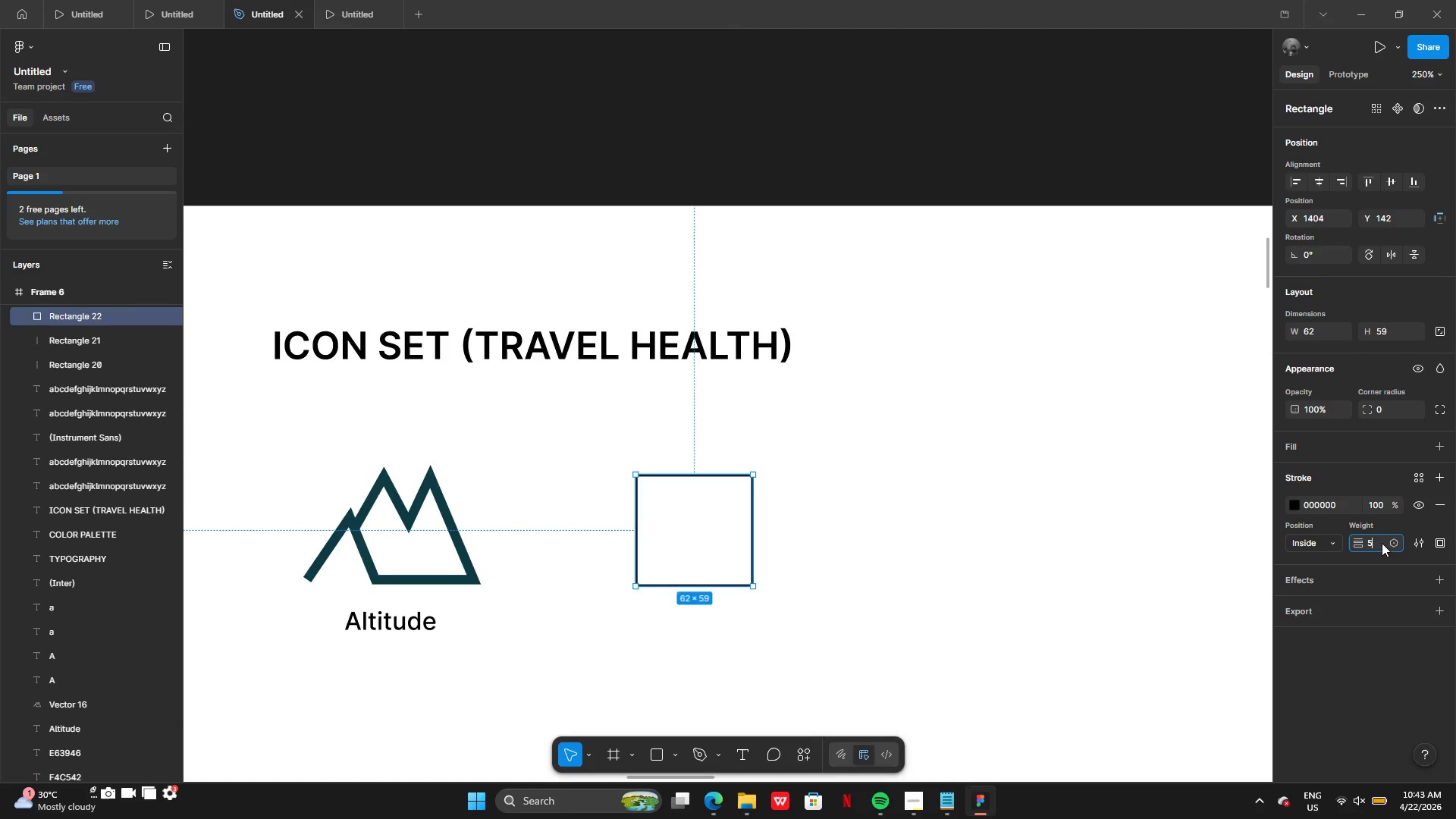 
key(Enter)
 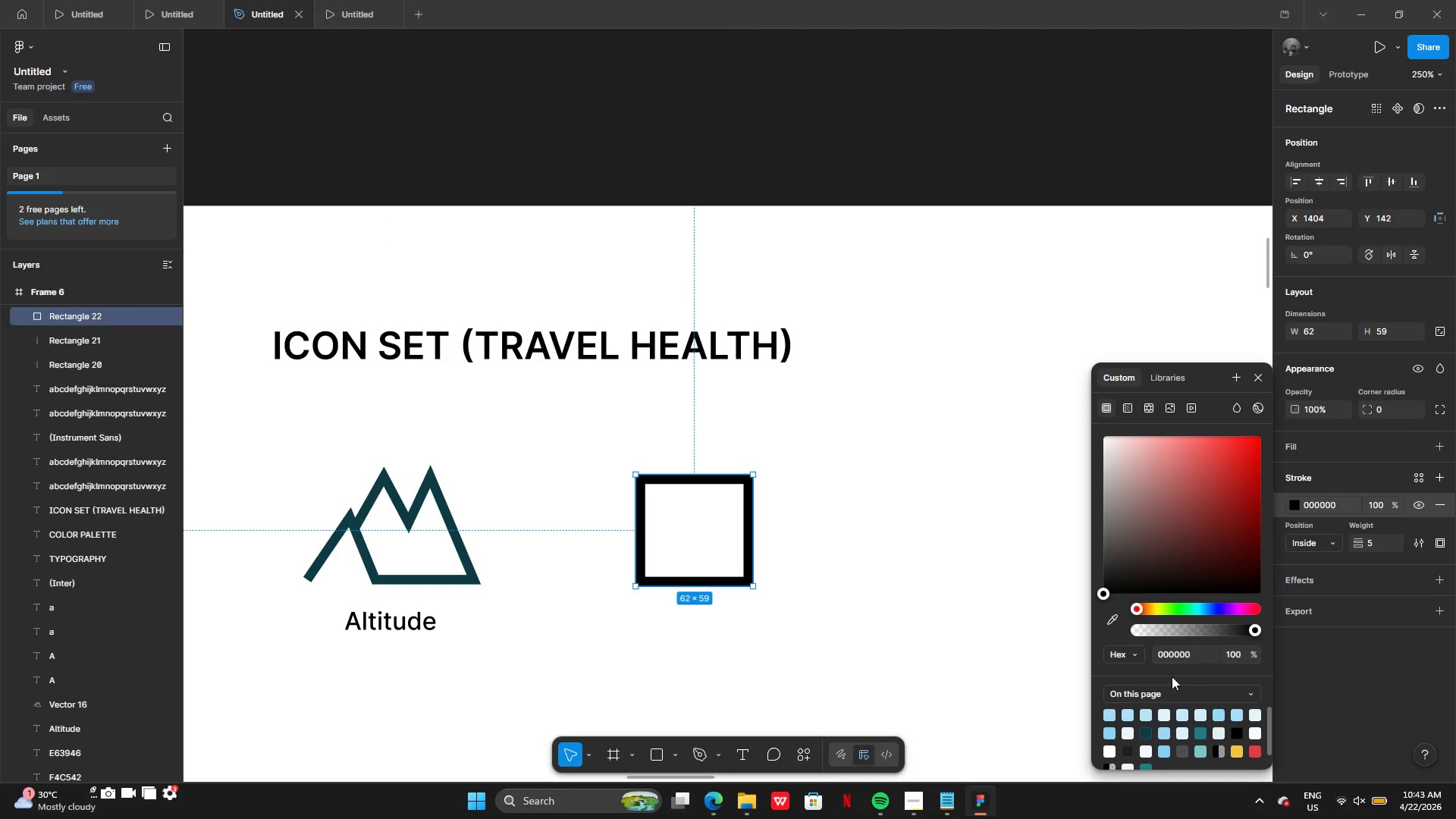 
left_click([1147, 733])
 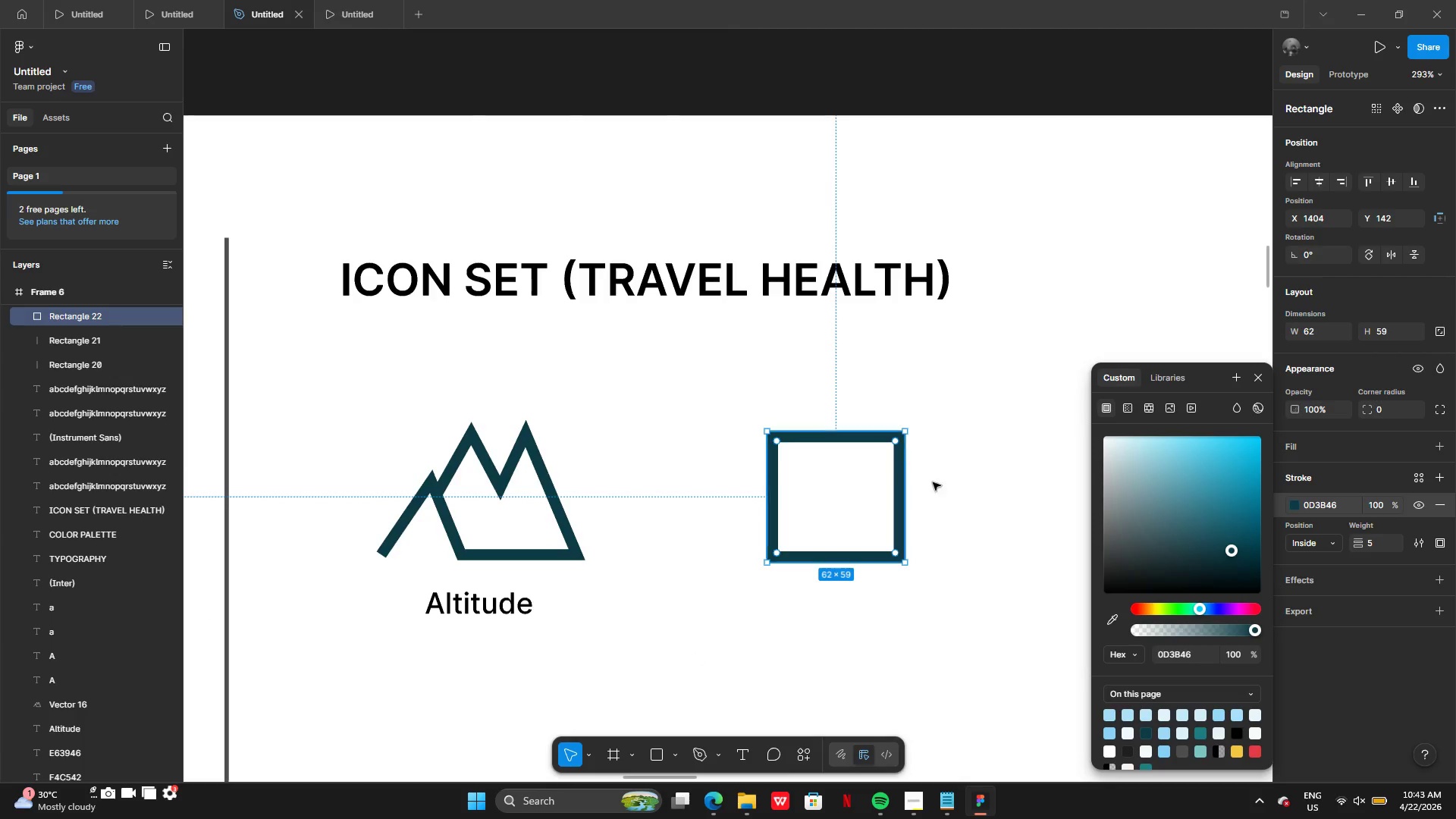 
wait(25.12)
 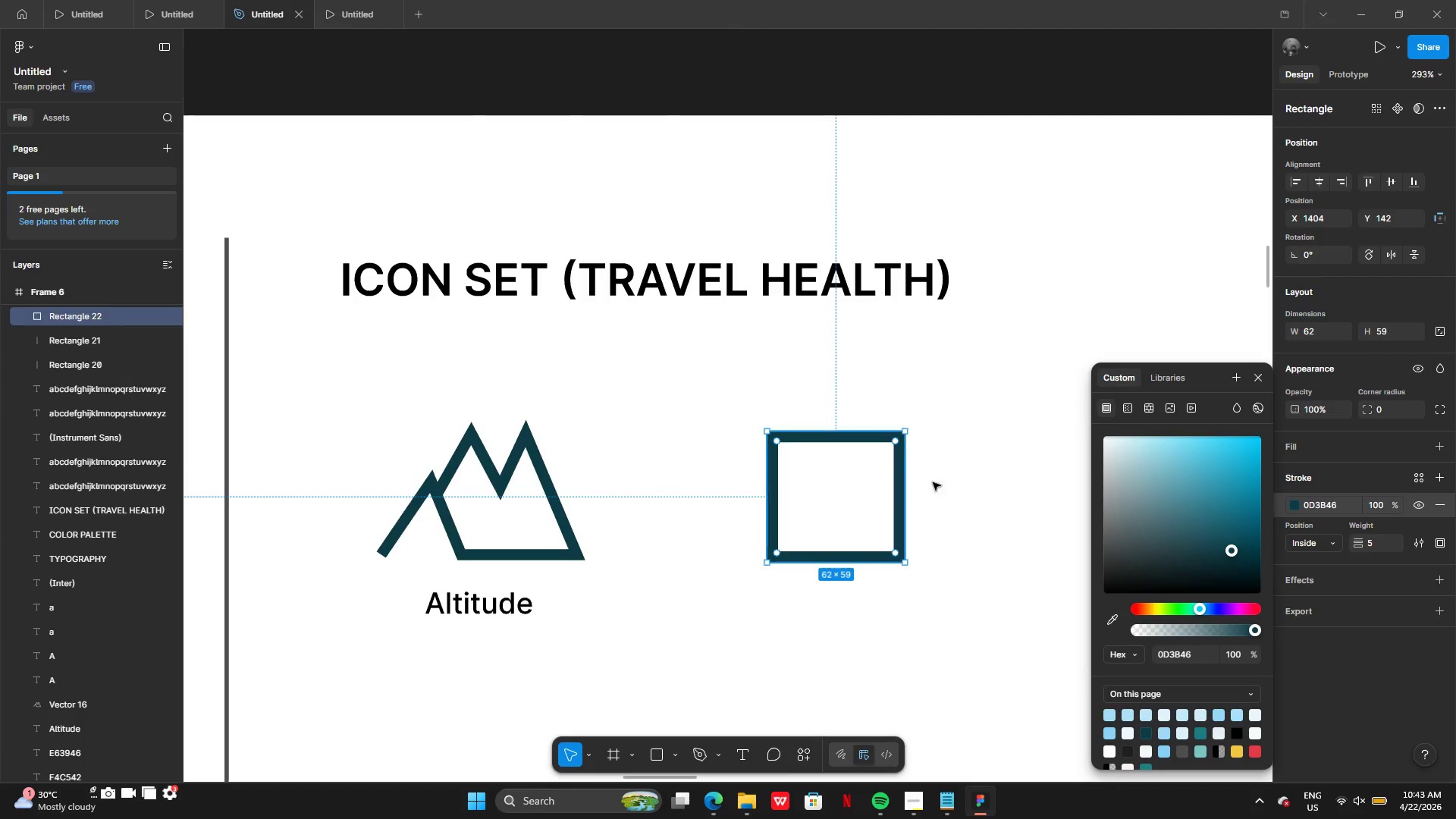 
left_click_drag(start_coordinate=[893, 535], to_coordinate=[864, 532])
 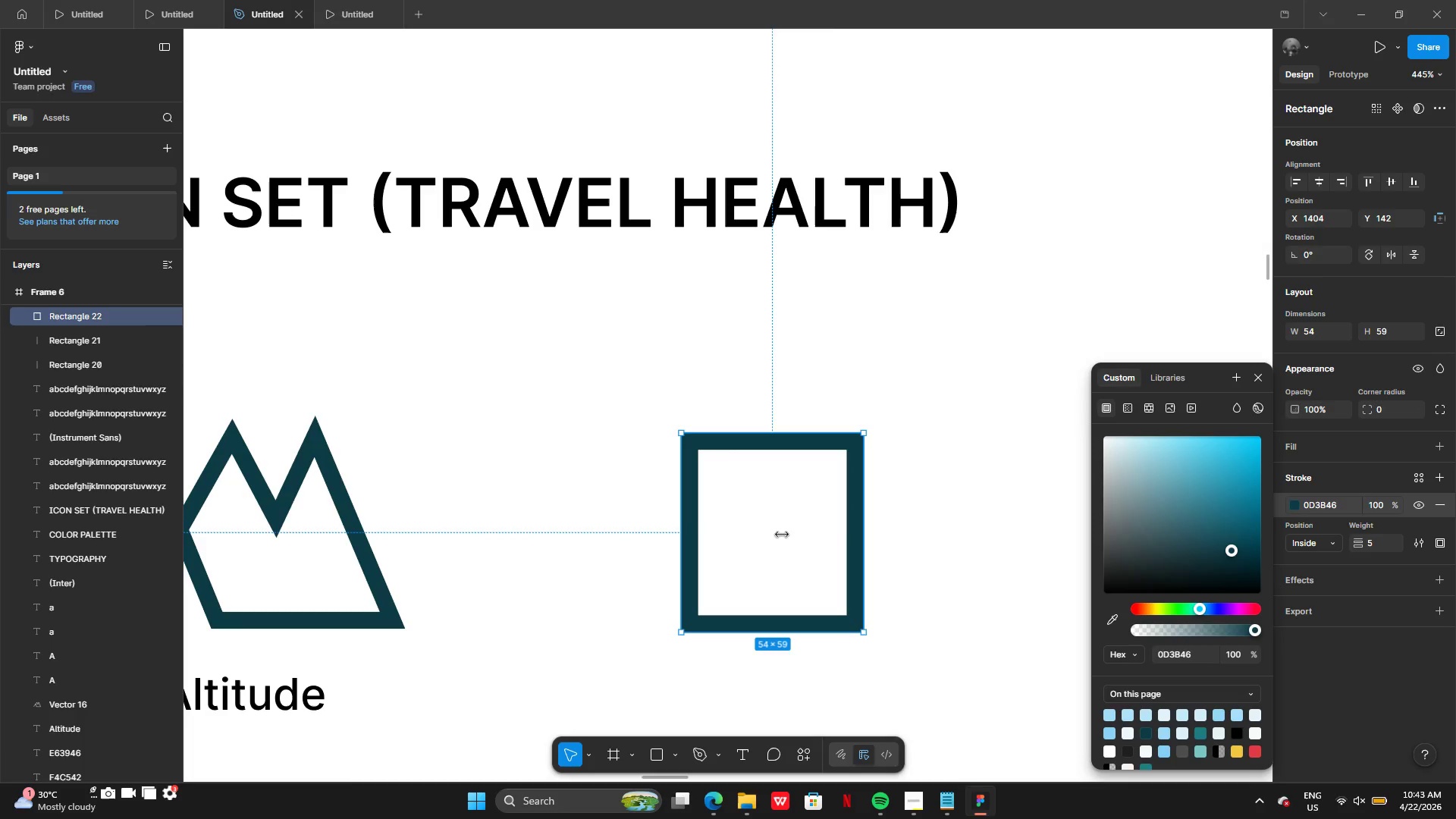 
left_click_drag(start_coordinate=[782, 538], to_coordinate=[796, 533])
 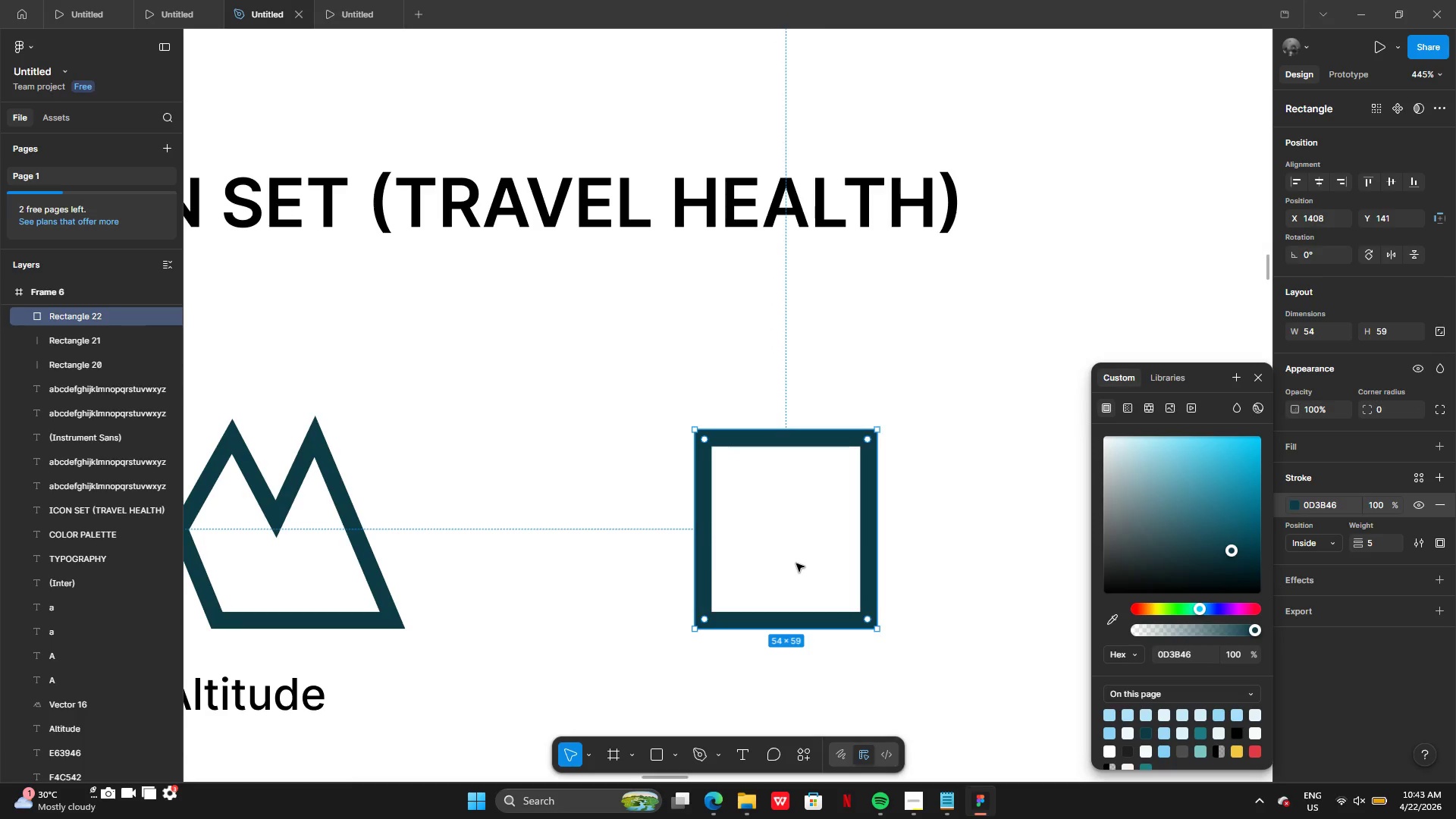 
left_click_drag(start_coordinate=[796, 563], to_coordinate=[773, 568])
 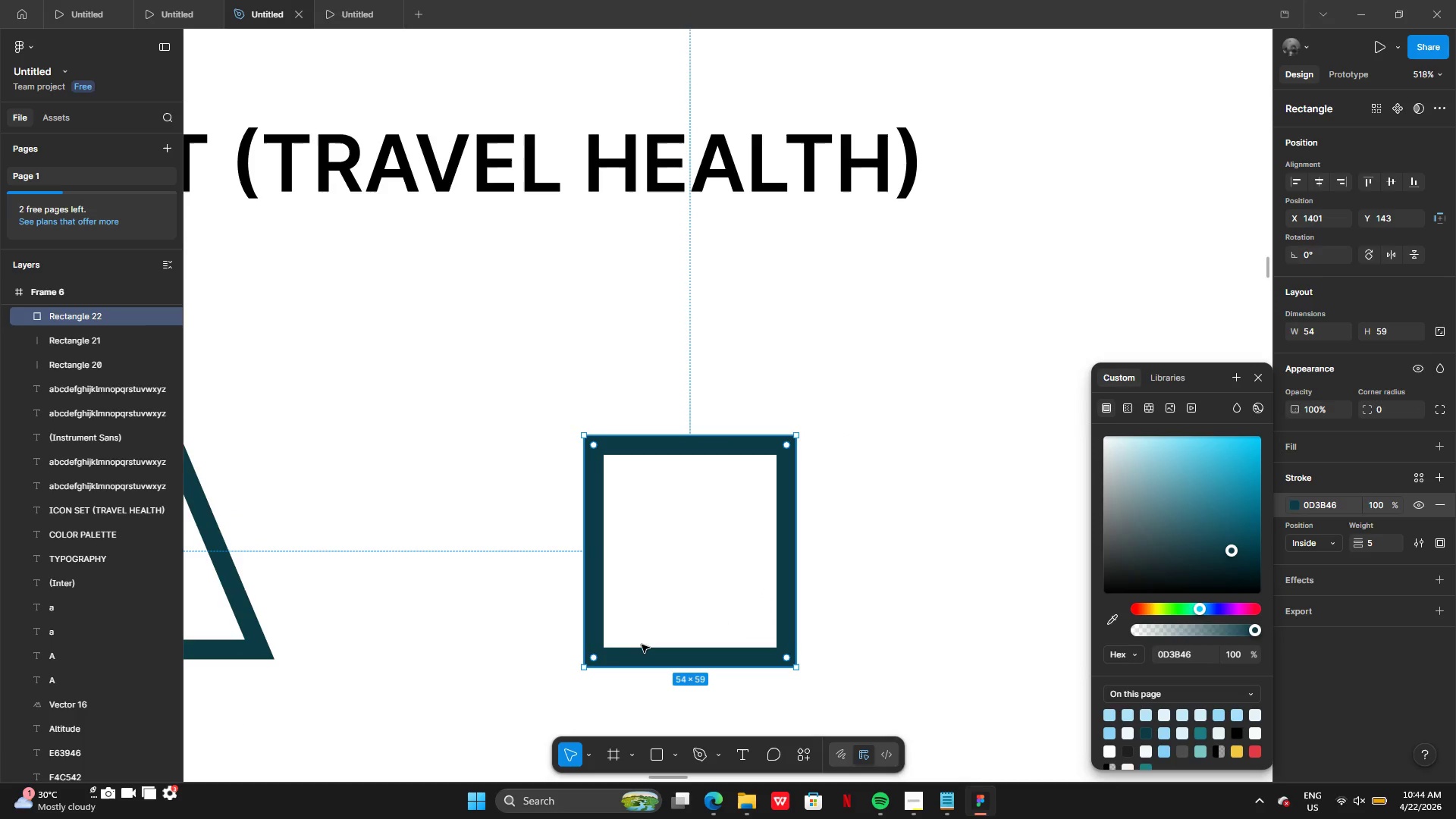 
wait(8.84)
 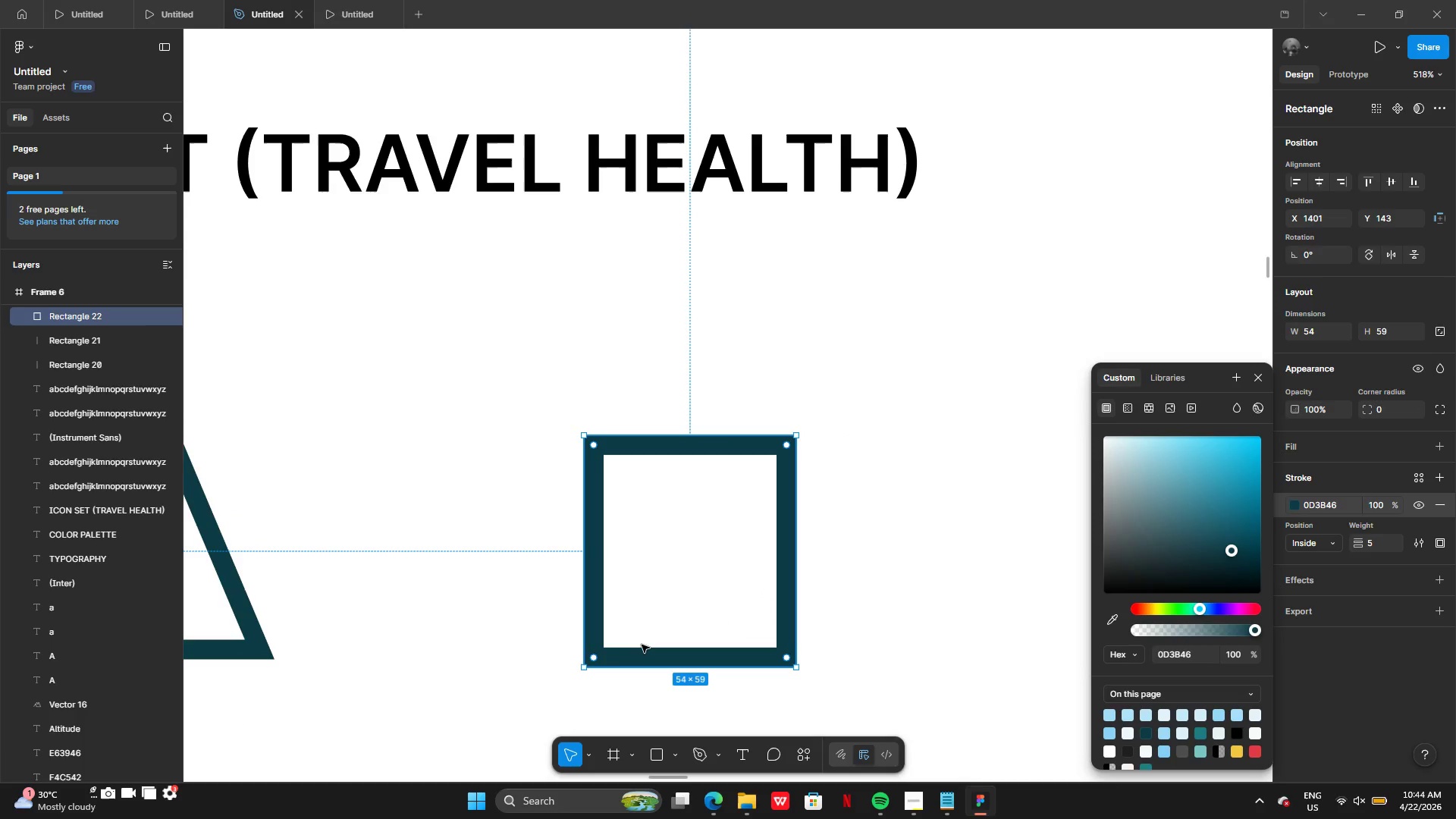 
left_click([588, 595])
 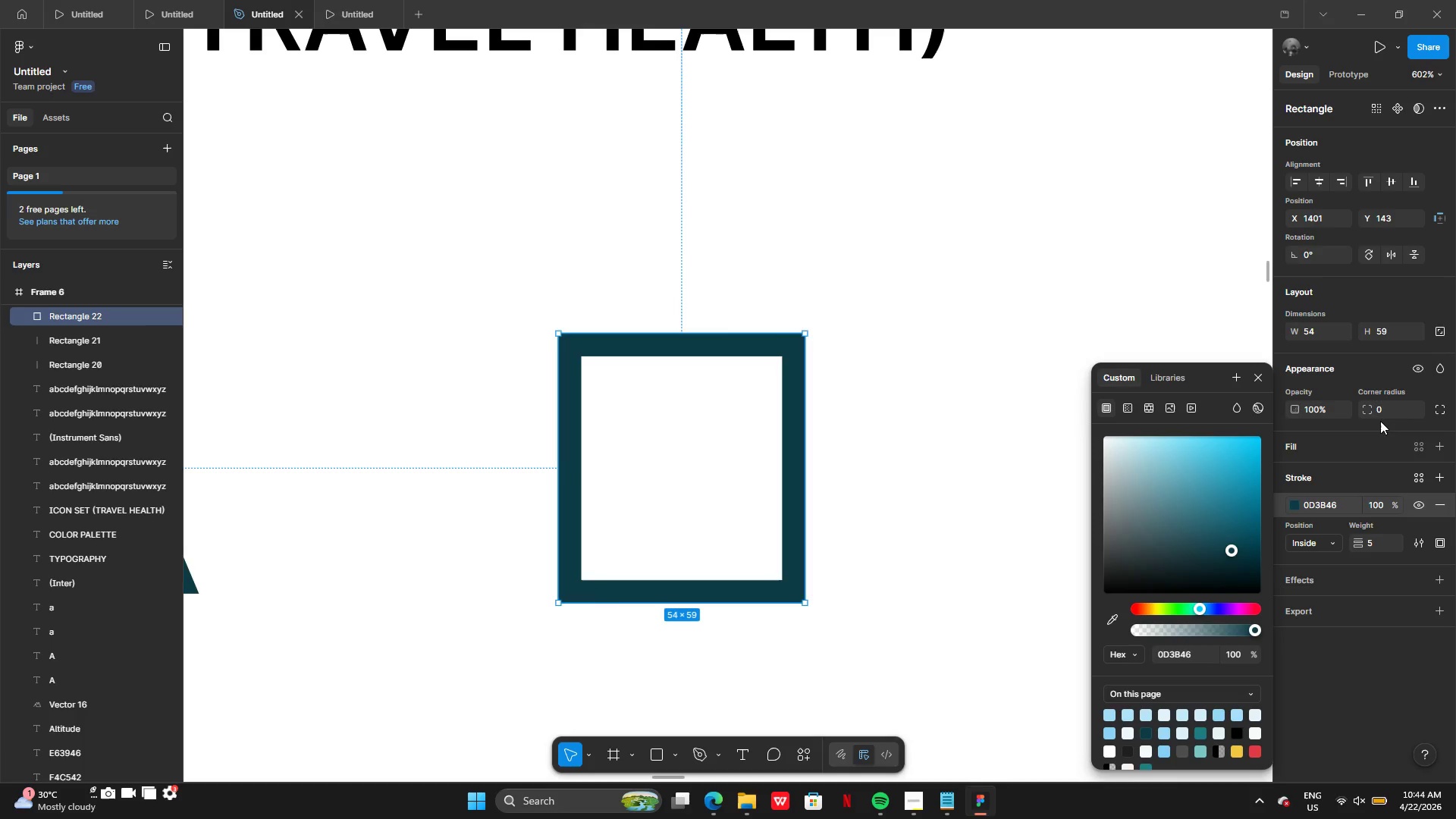 
left_click([1385, 406])
 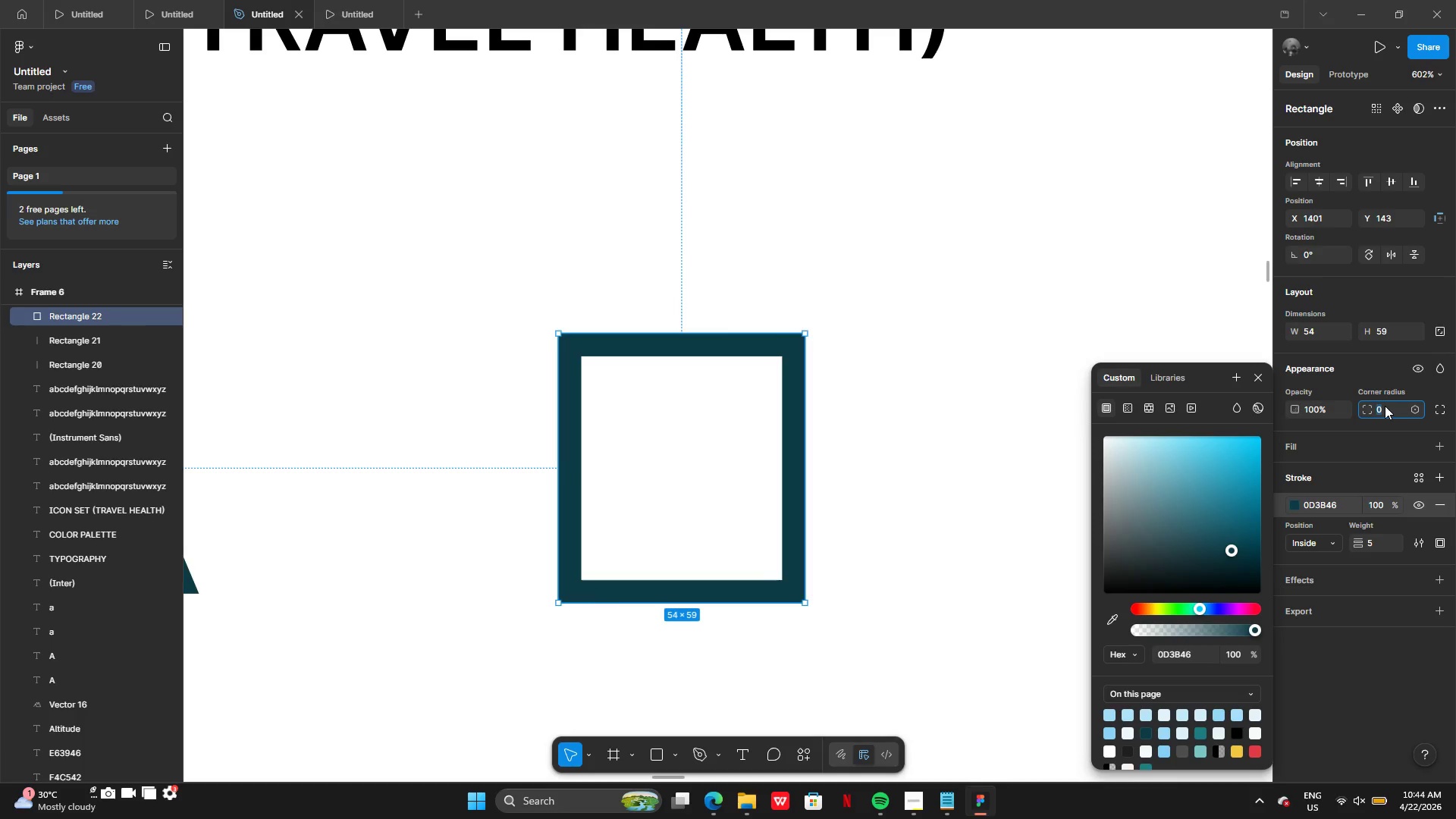 
type(10)
 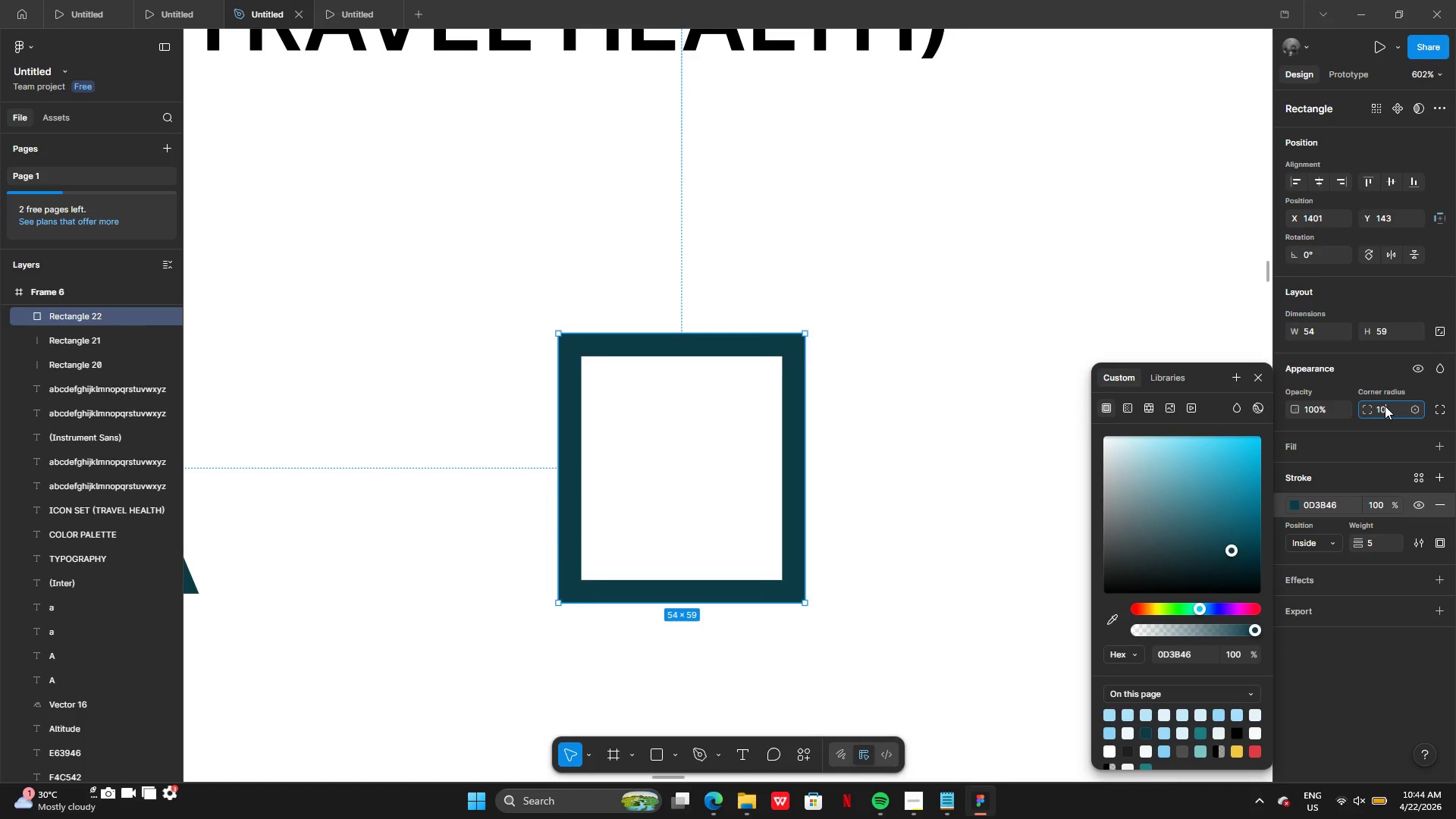 
key(Enter)
 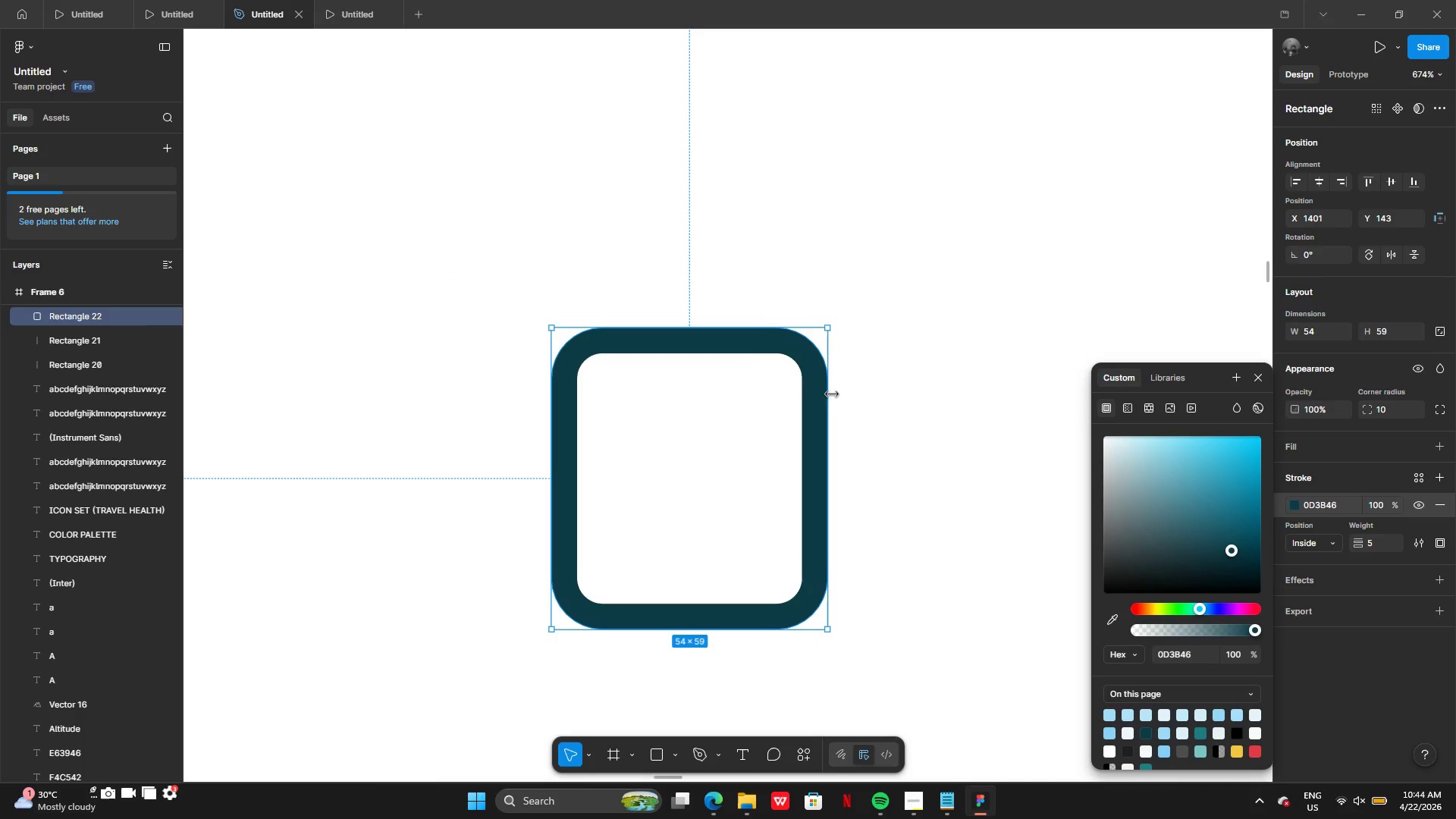 
left_click_drag(start_coordinate=[707, 330], to_coordinate=[706, 377])
 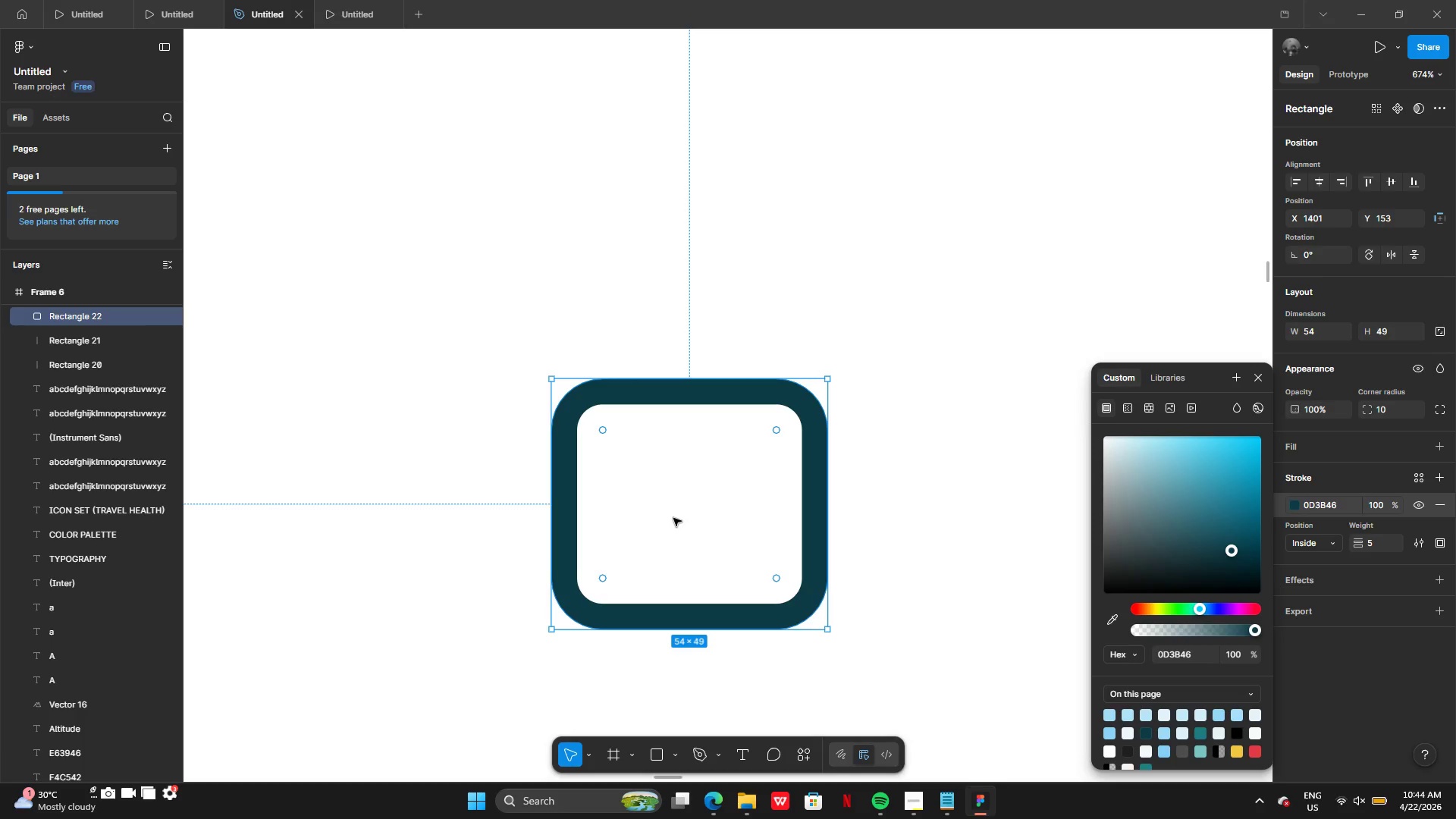 
key(Alt+AltLeft)
 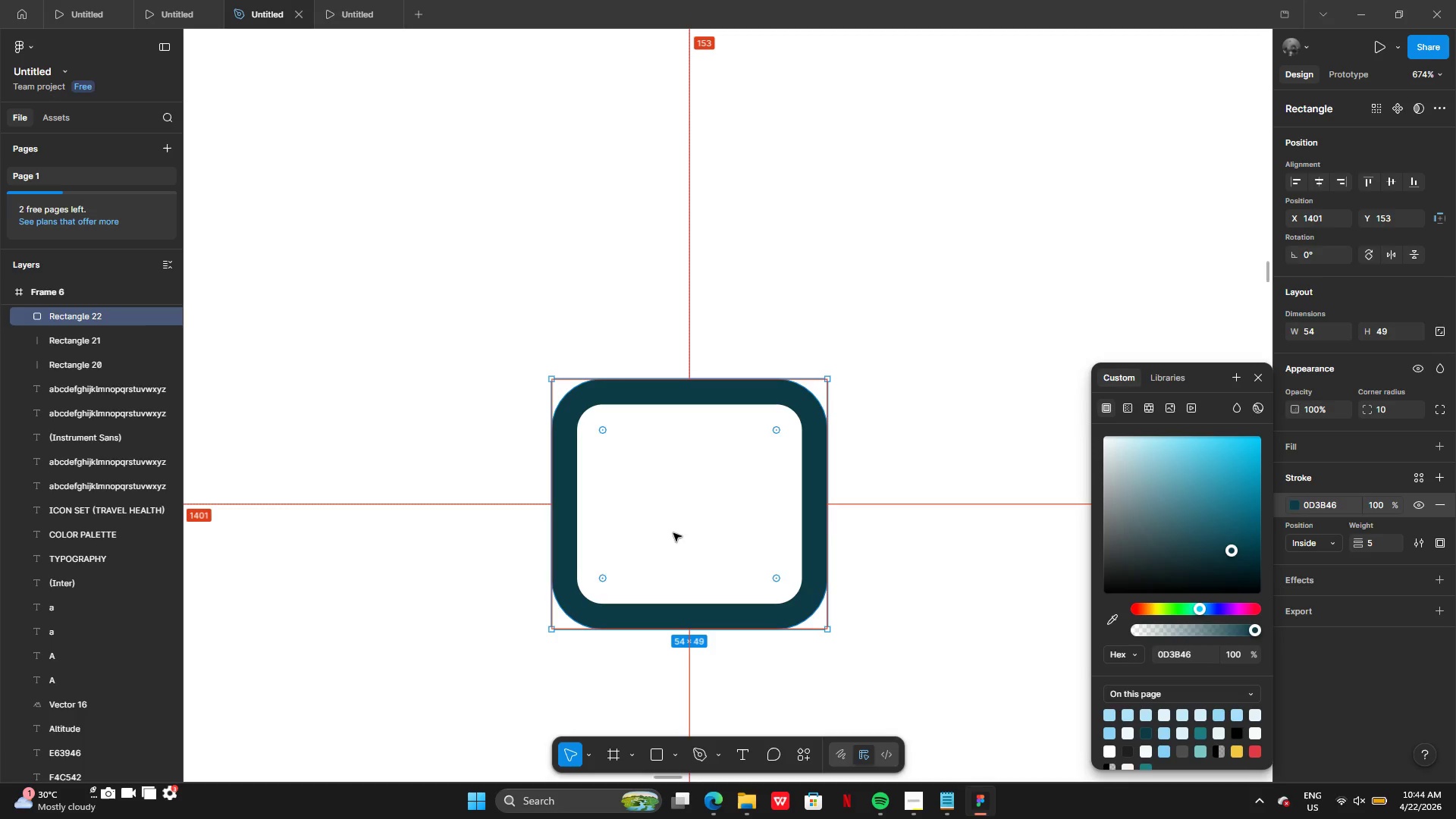 
left_click_drag(start_coordinate=[673, 533], to_coordinate=[701, 369])
 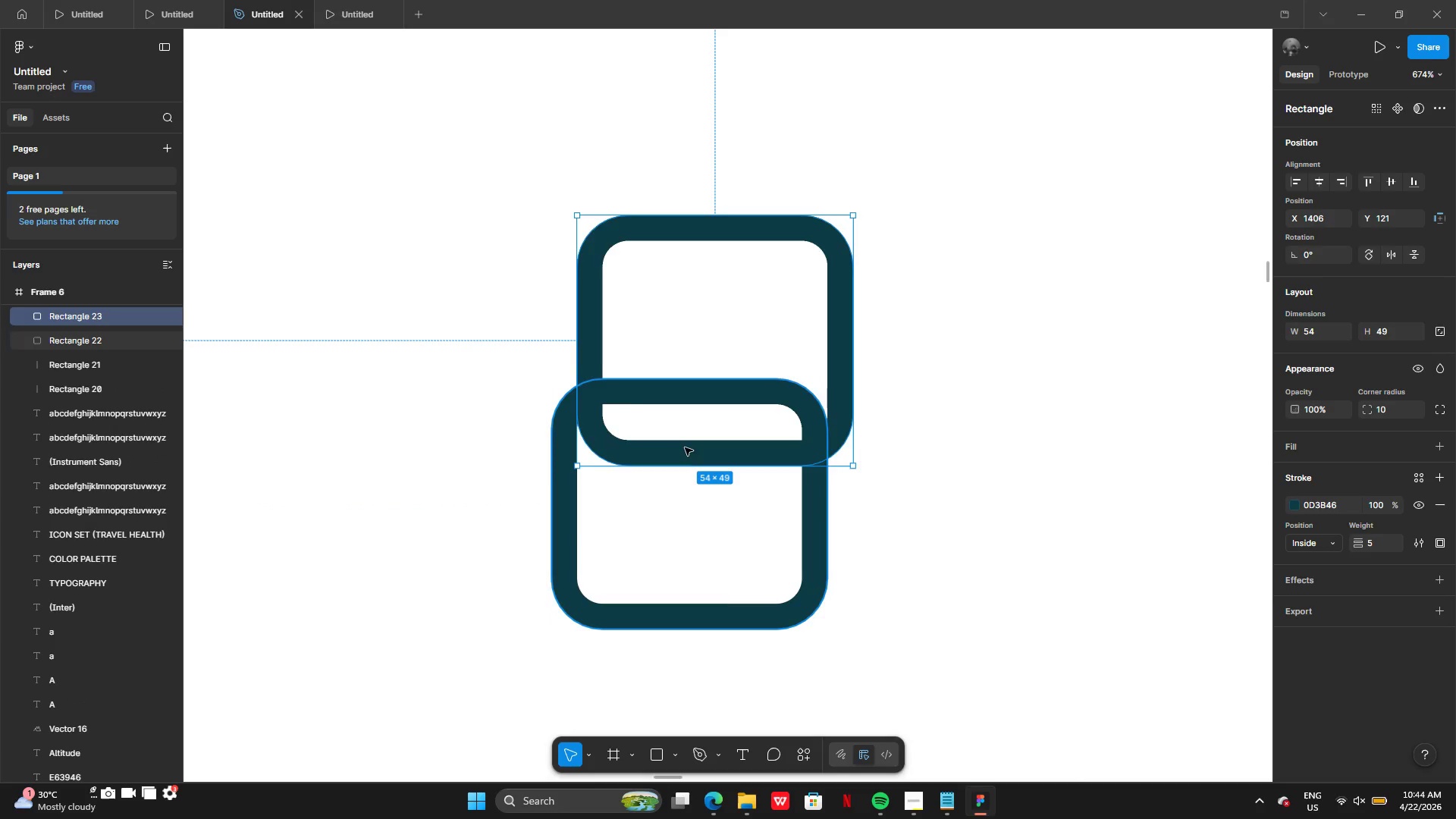 
left_click_drag(start_coordinate=[685, 449], to_coordinate=[662, 362])
 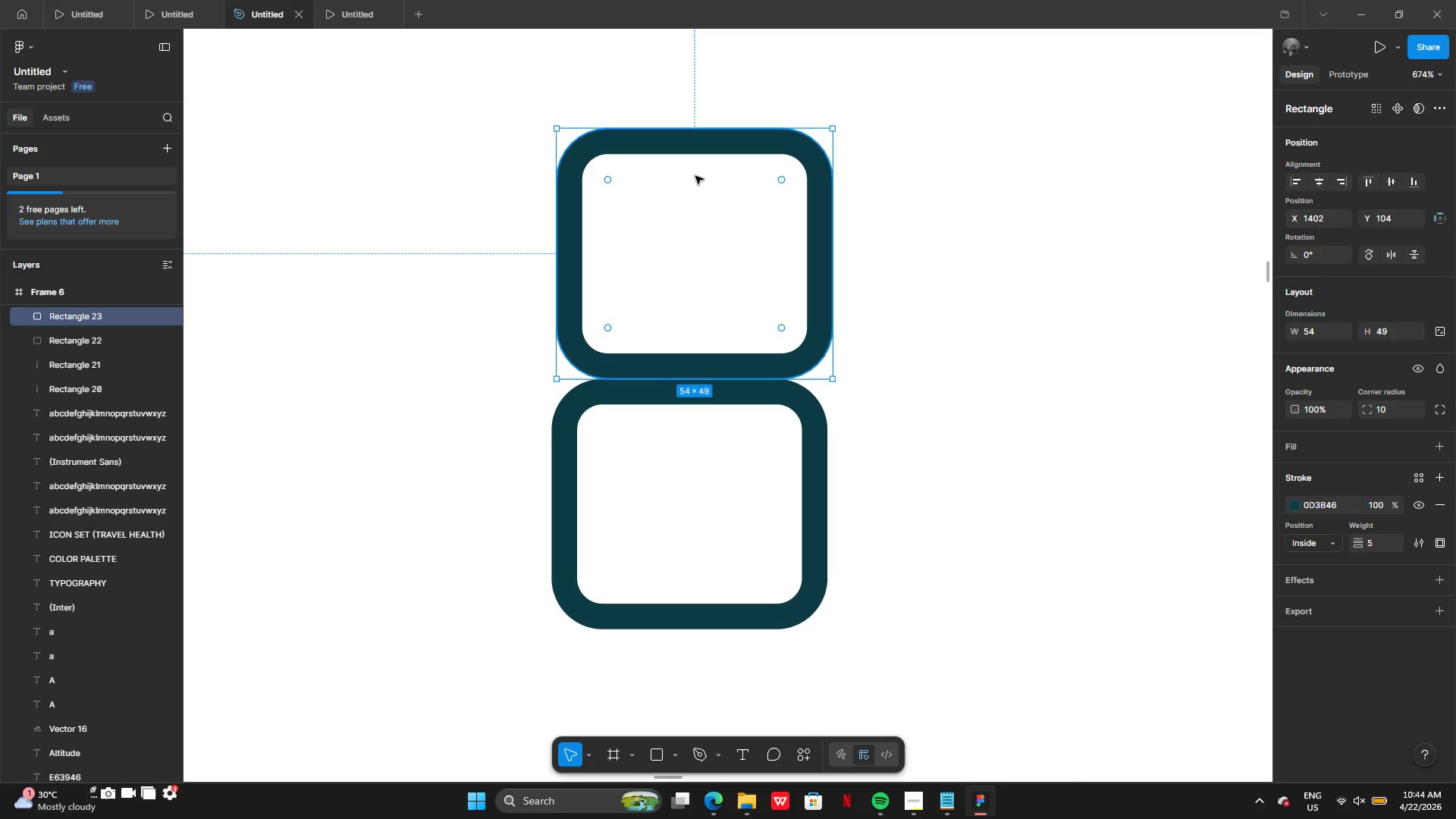 
left_click_drag(start_coordinate=[695, 196], to_coordinate=[690, 220])
 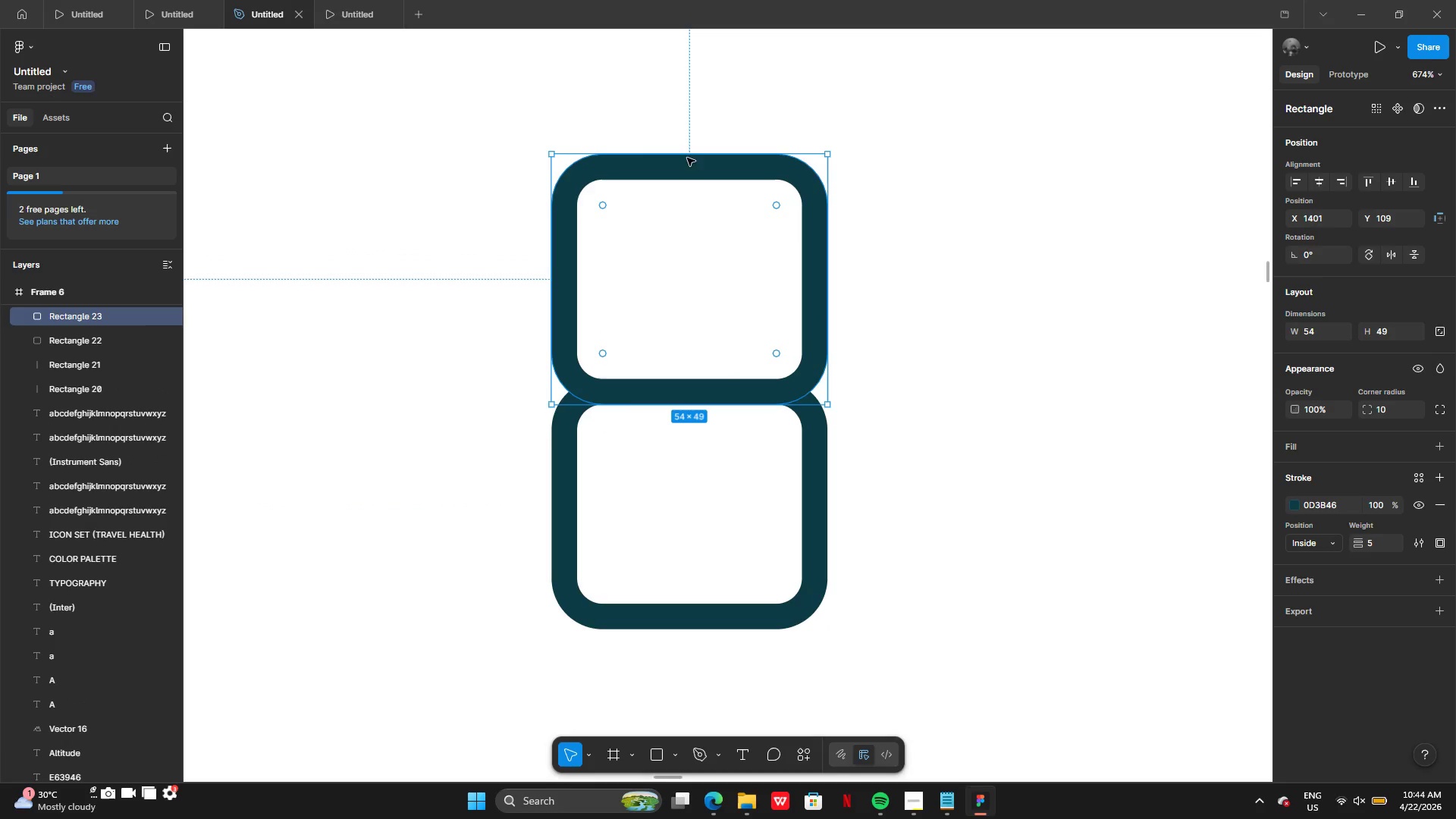 
left_click_drag(start_coordinate=[687, 157], to_coordinate=[682, 275])
 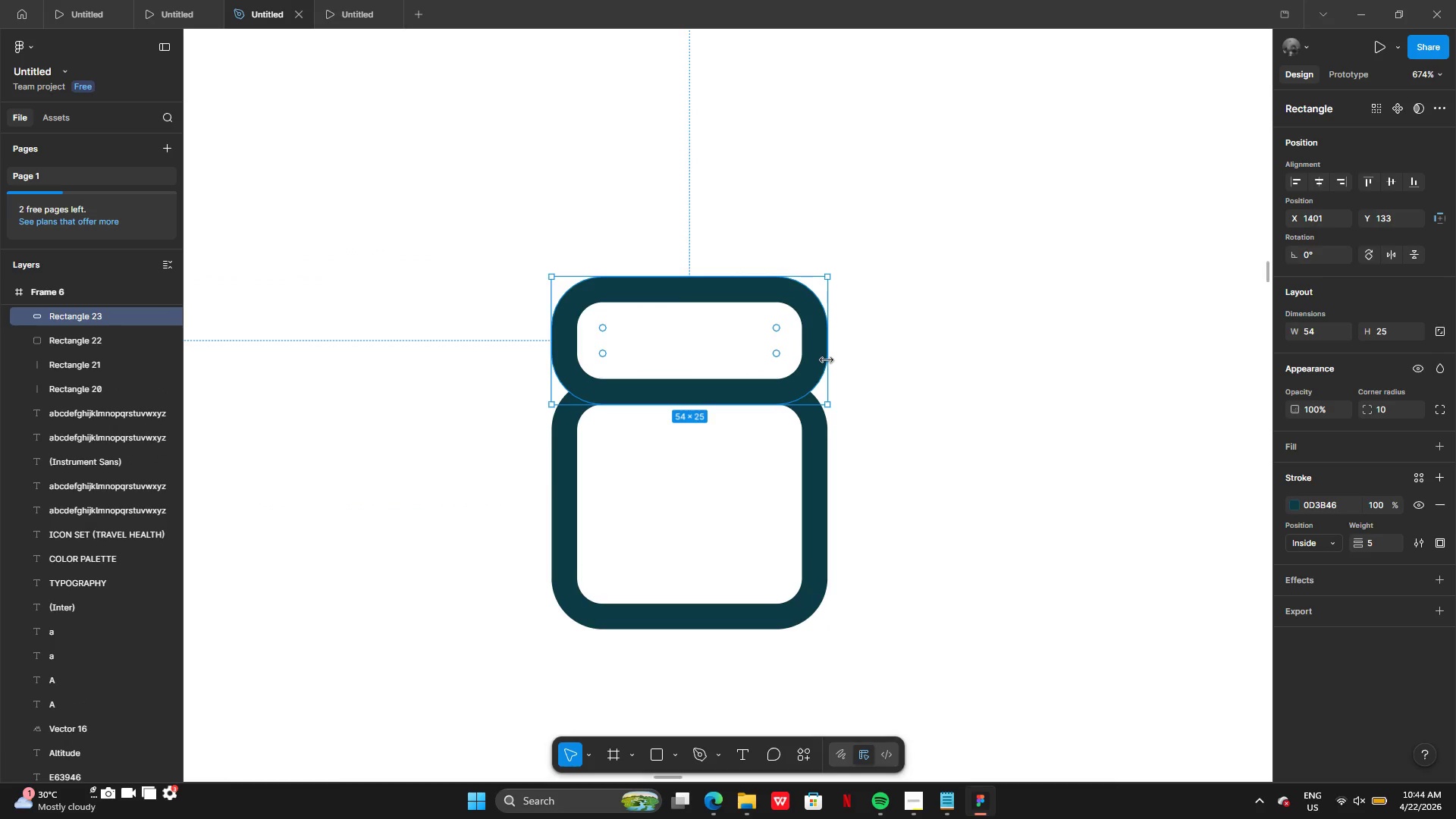 
left_click_drag(start_coordinate=[827, 360], to_coordinate=[755, 358])
 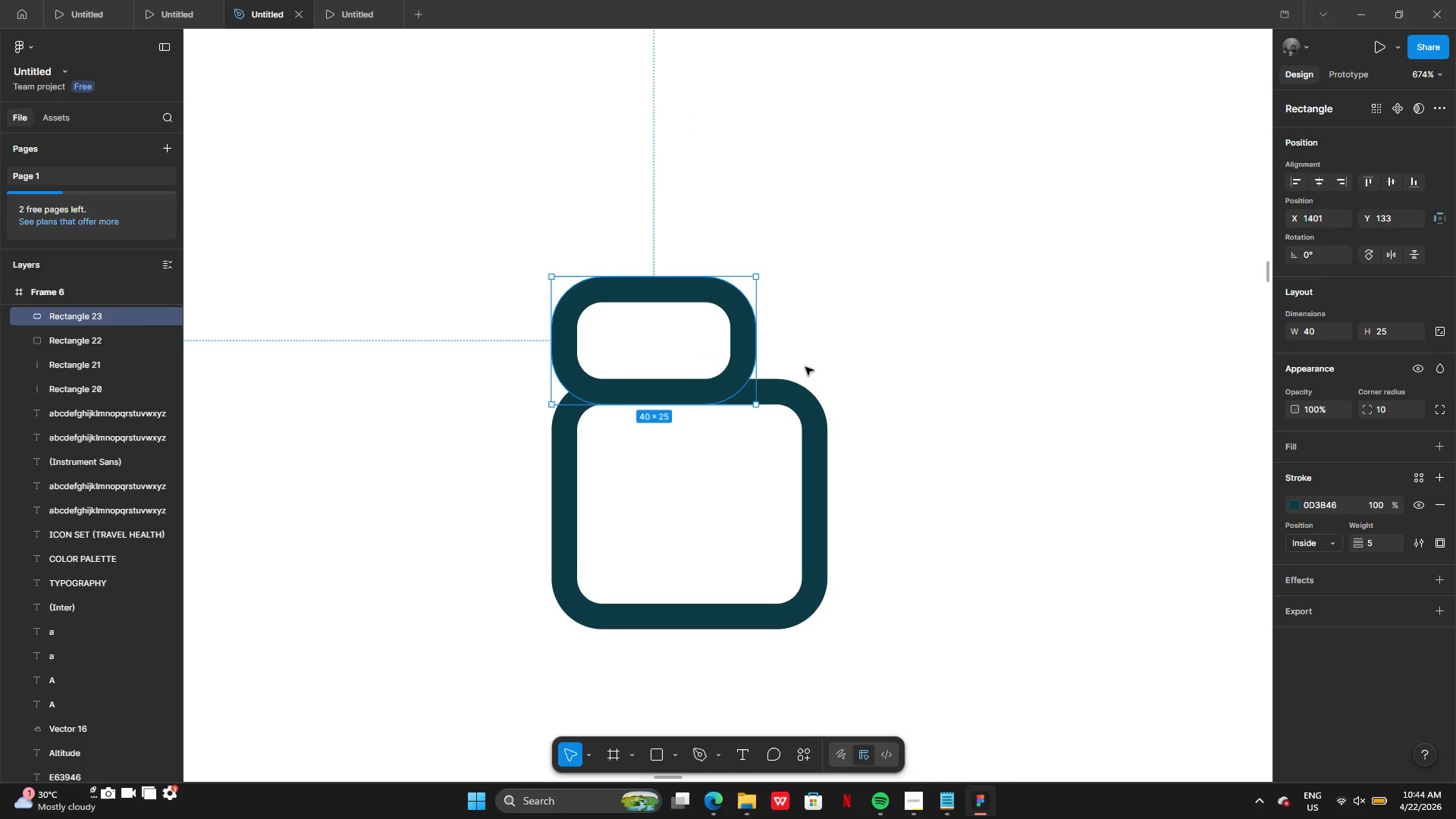 
key(Control+Z)
 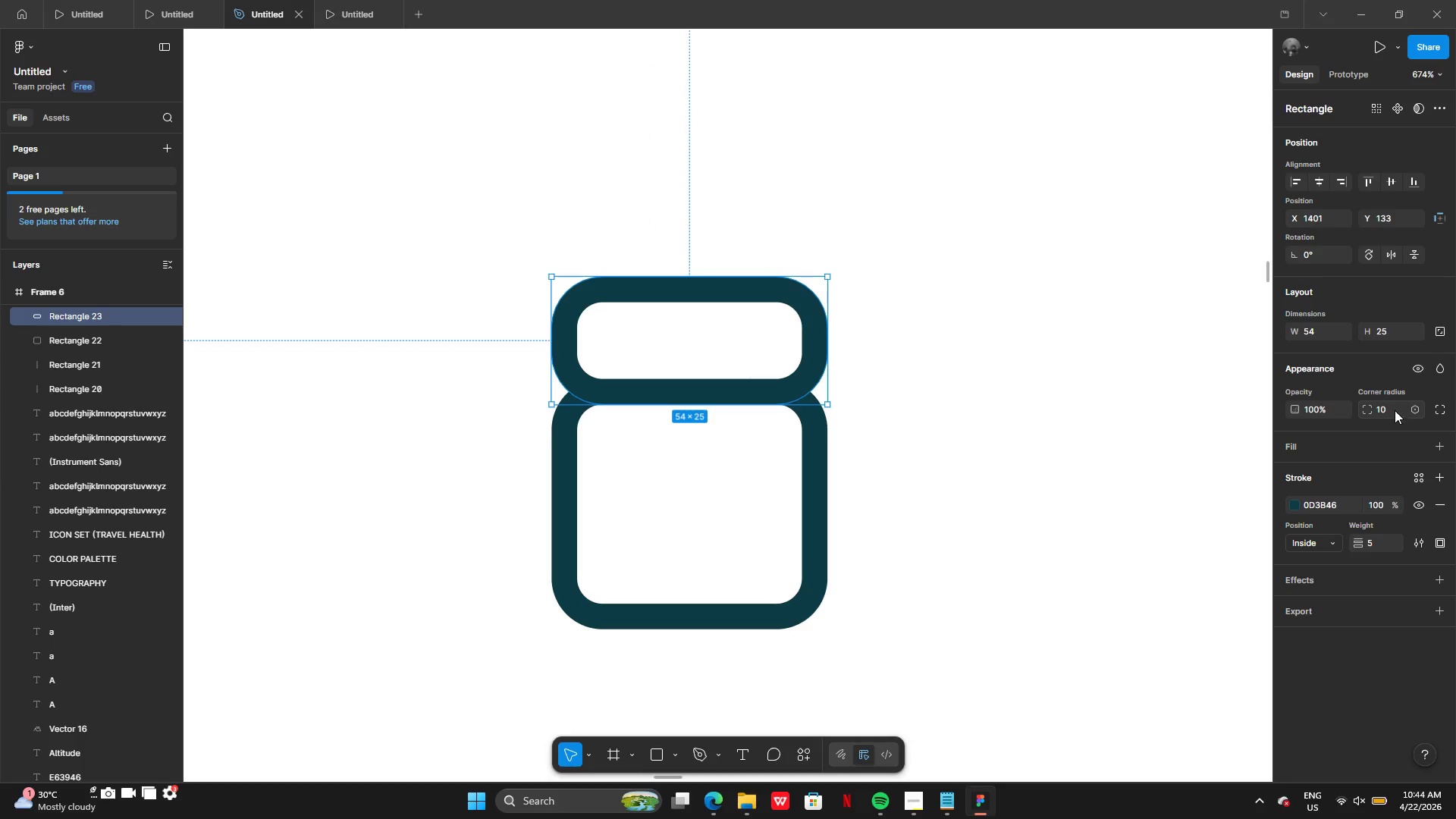 
left_click([1389, 412])
 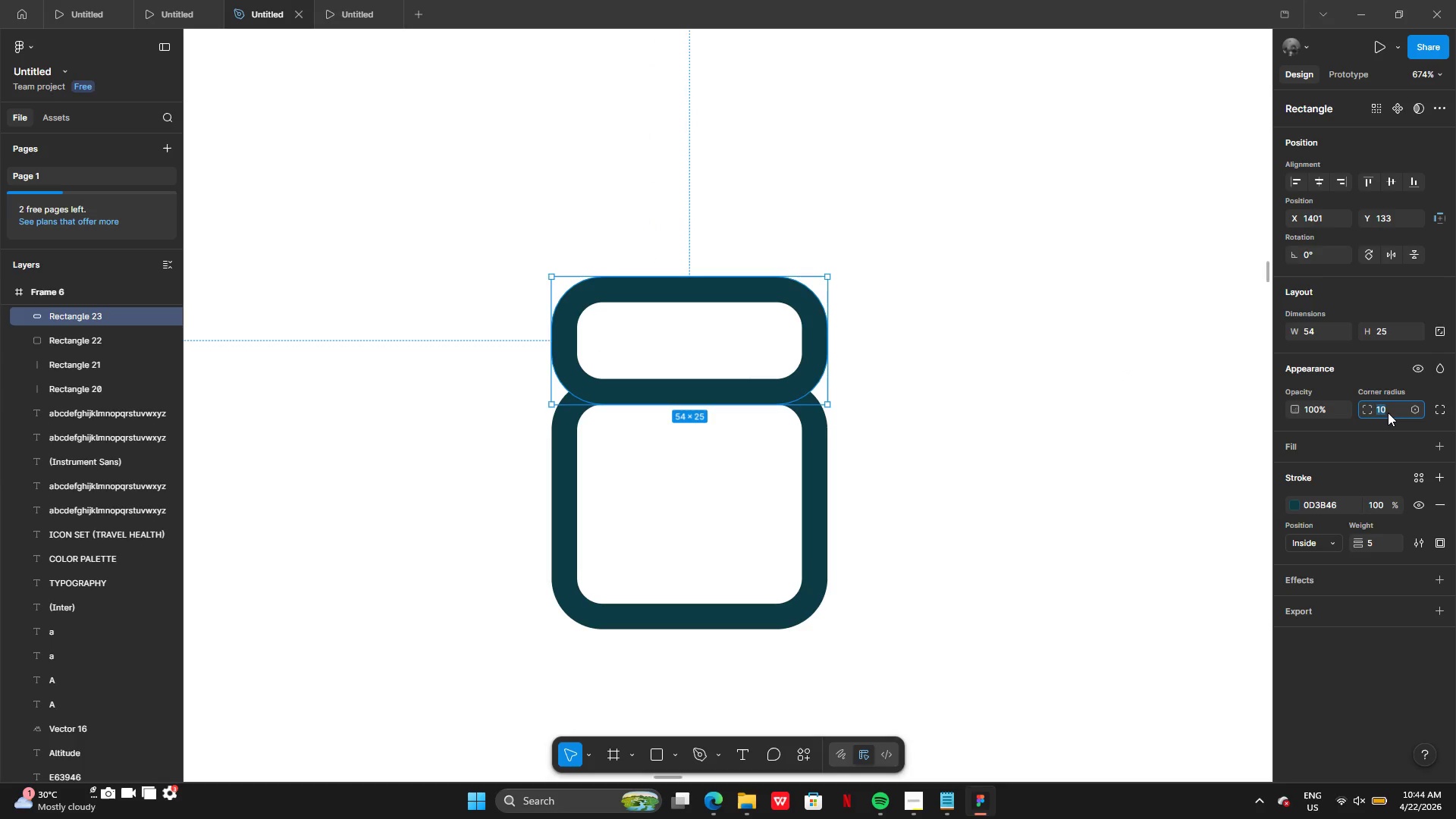 
key(5)
 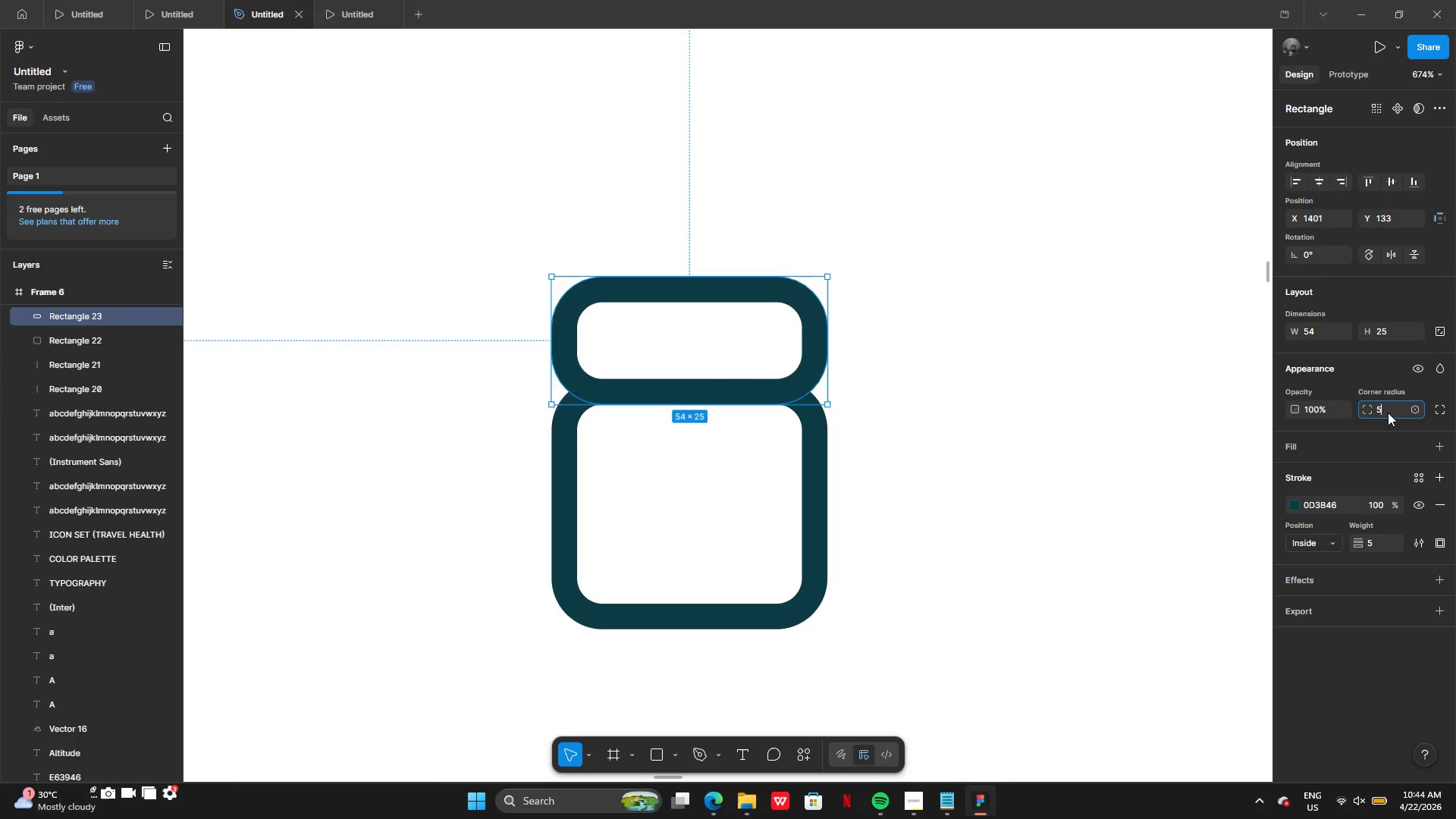 
key(Enter)
 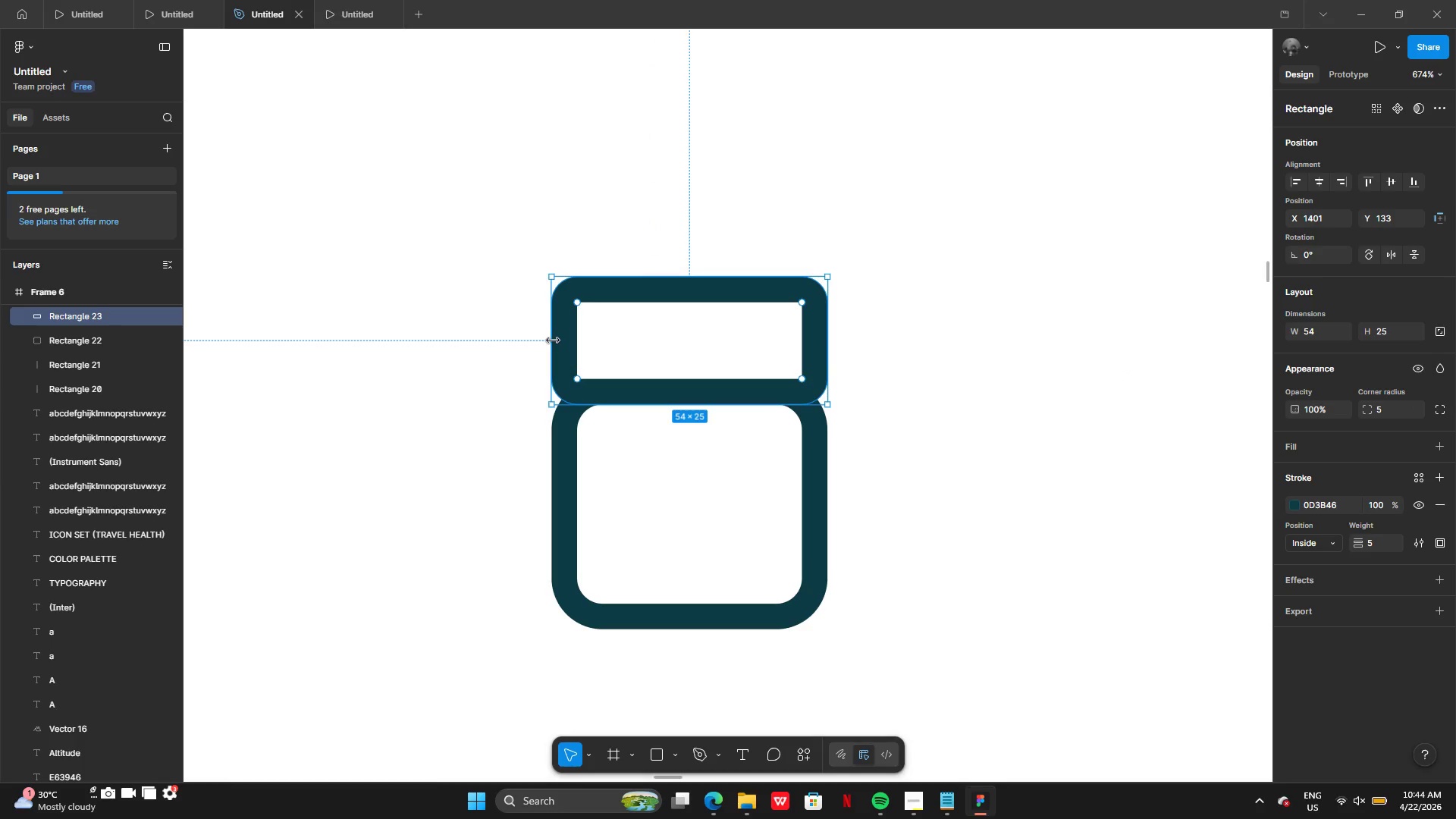 
hold_key(key=AltLeft, duration=1.39)
left_click_drag(start_coordinate=[553, 340], to_coordinate=[616, 343])
 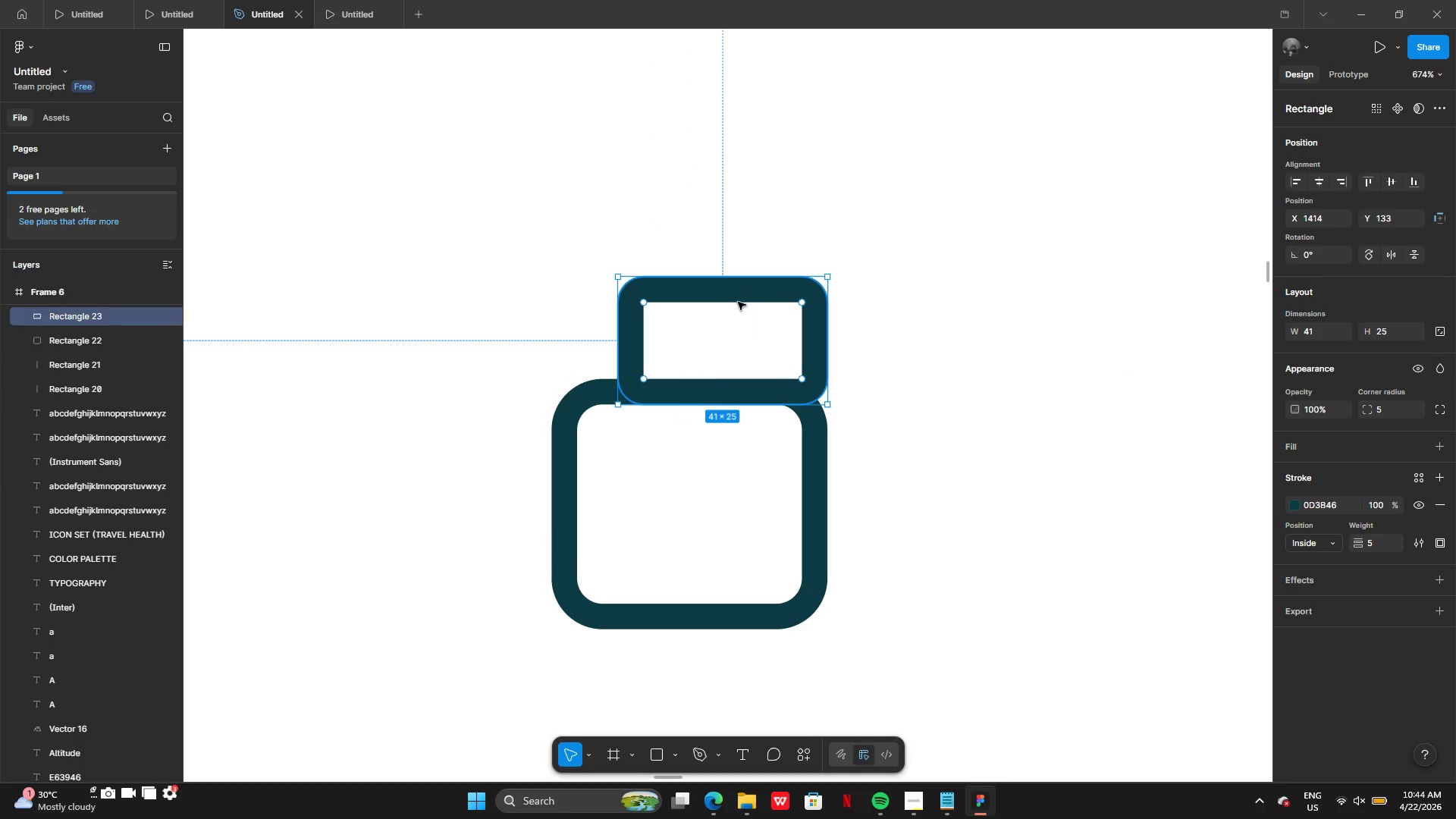 
left_click_drag(start_coordinate=[732, 324], to_coordinate=[698, 322])
 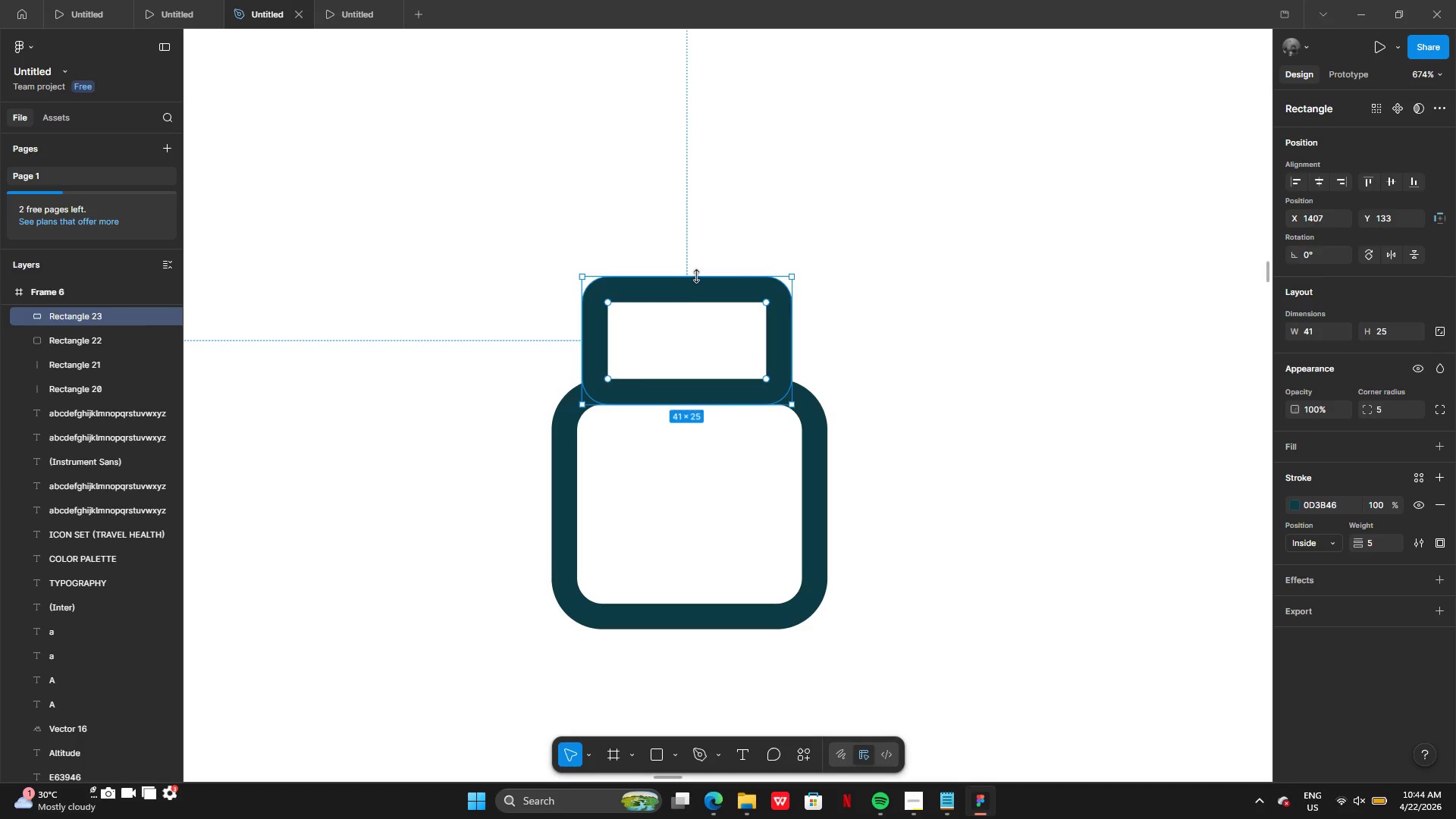 
left_click_drag(start_coordinate=[697, 276], to_coordinate=[701, 328])
 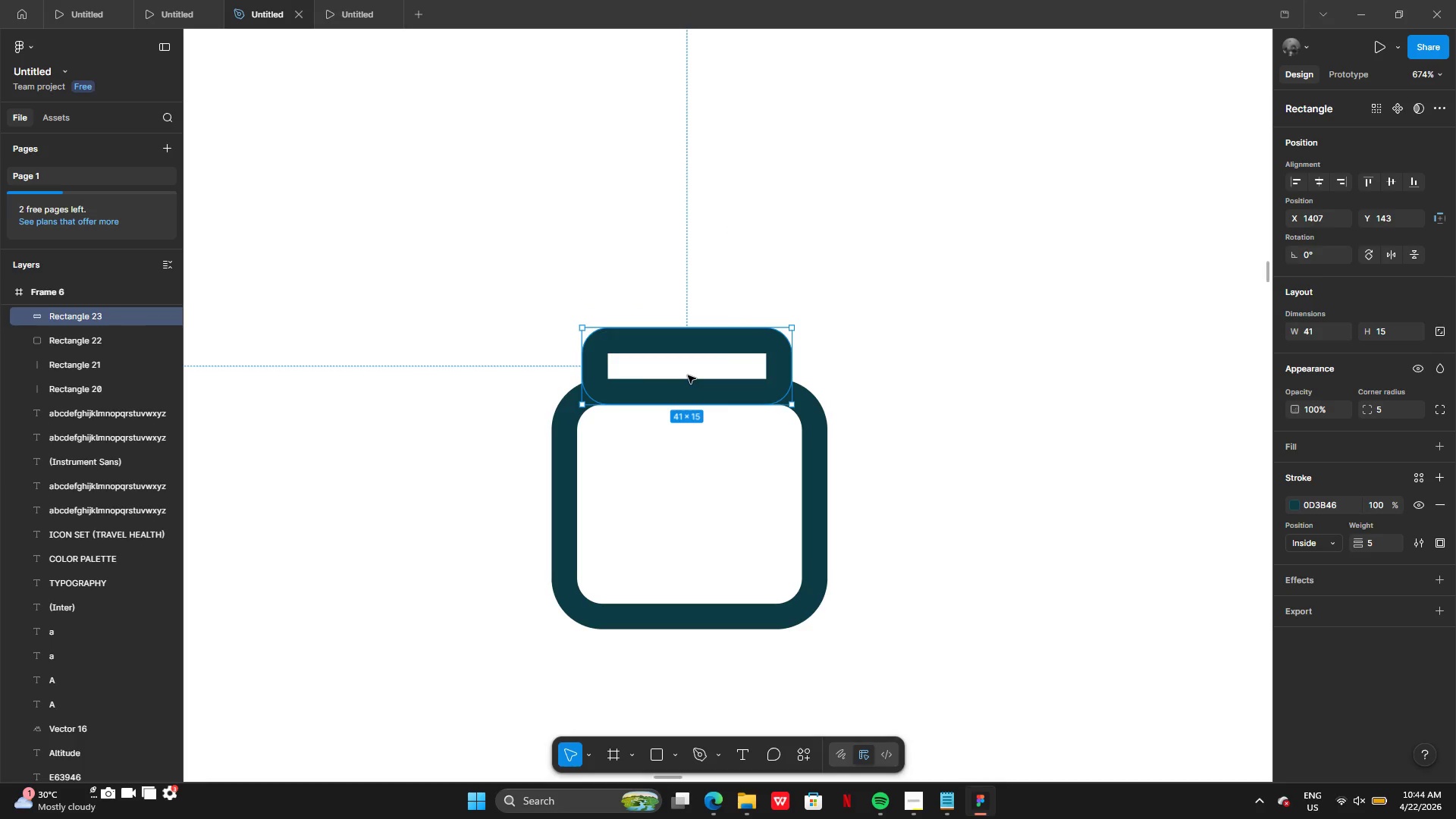 
left_click_drag(start_coordinate=[688, 375], to_coordinate=[694, 373])
 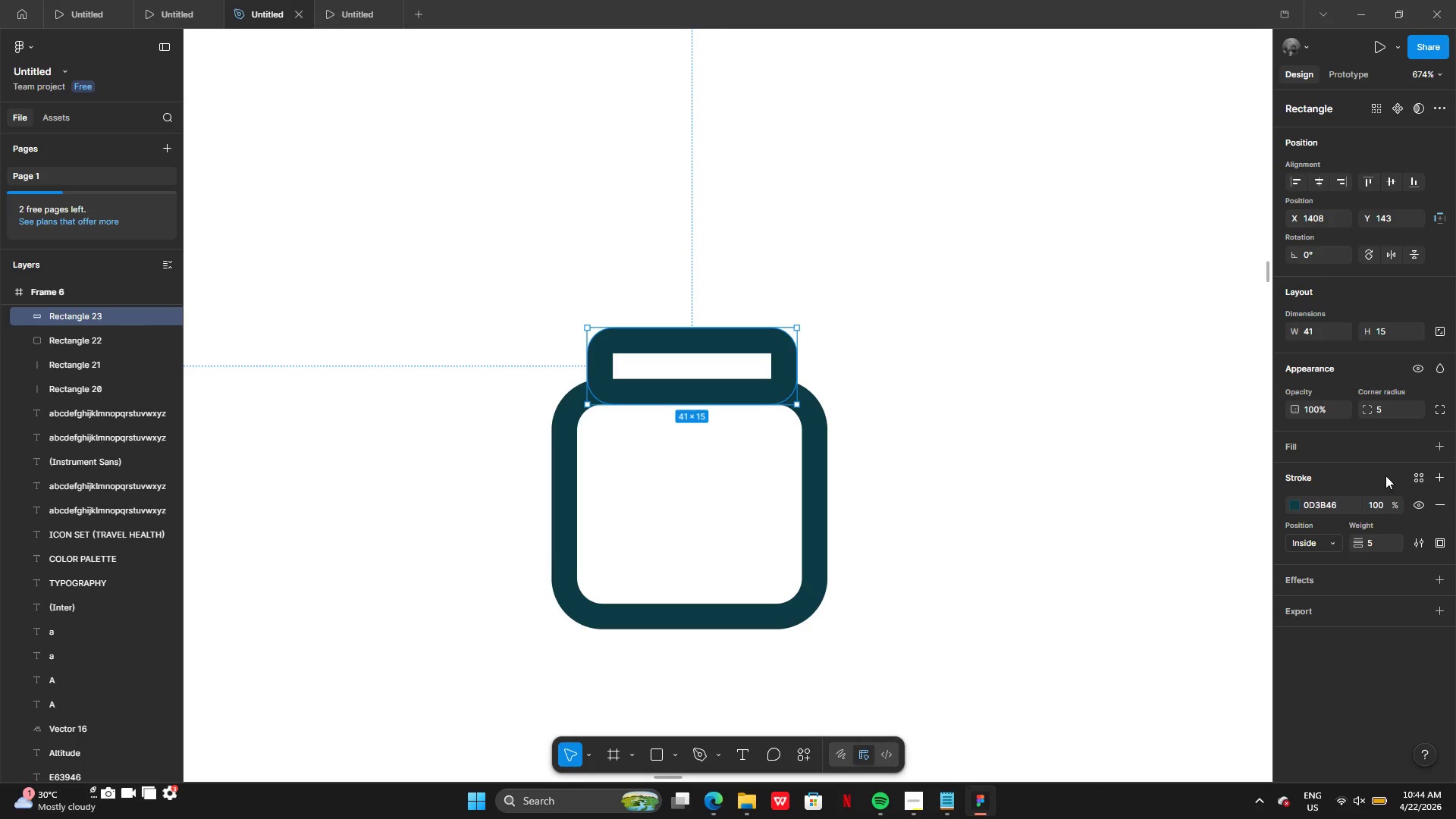 
left_click([1383, 407])
 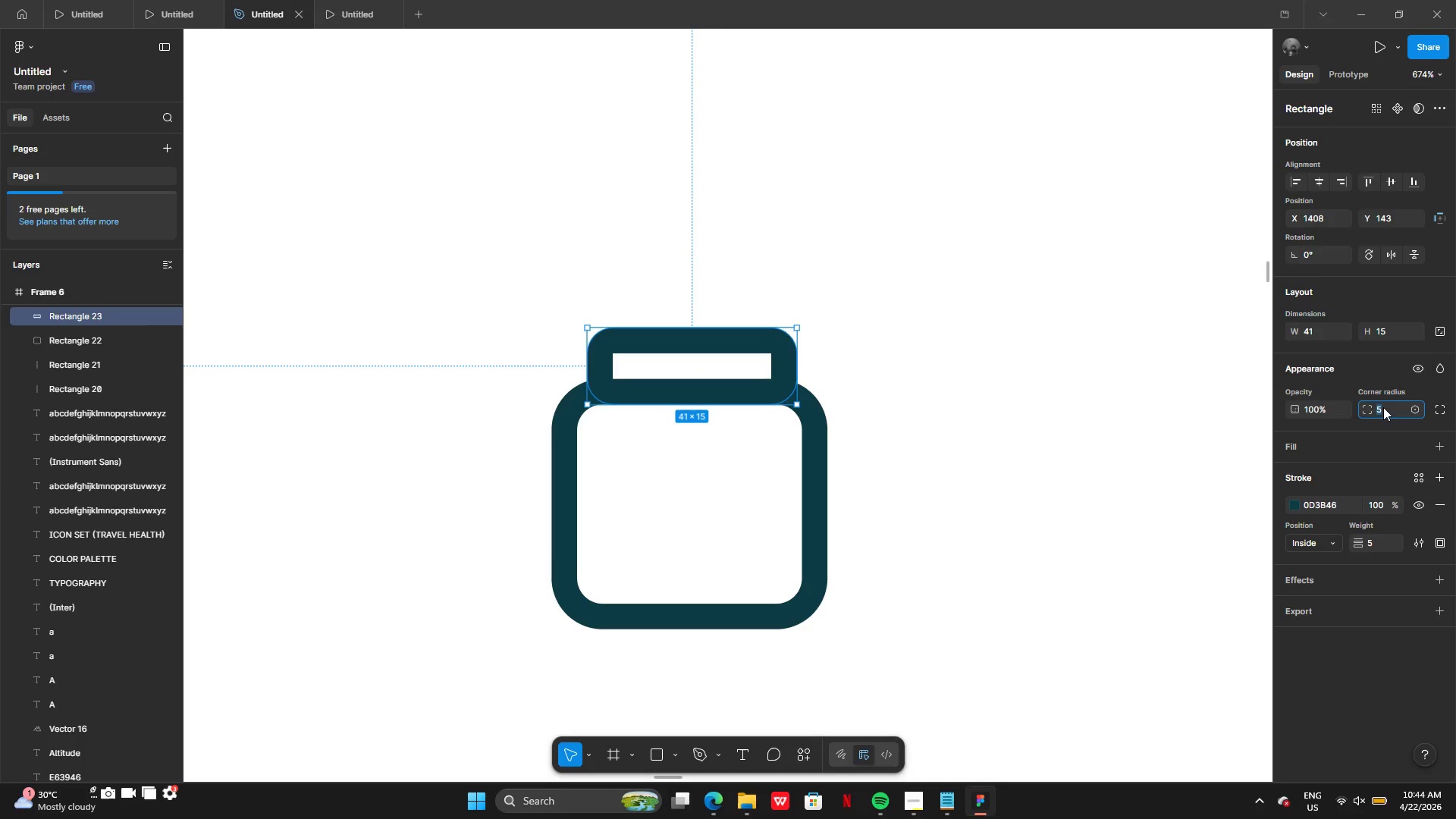 
key(2)
 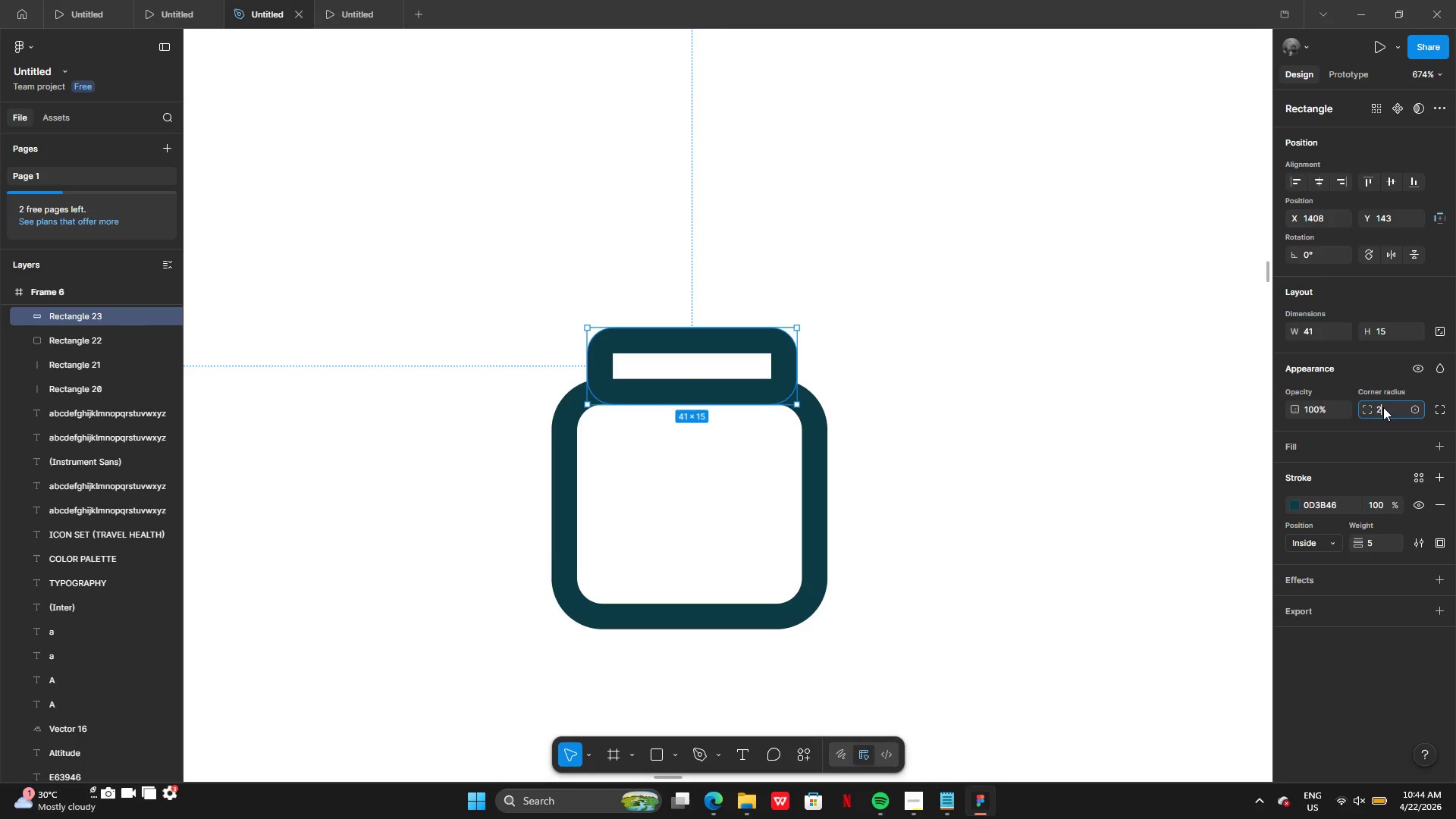 
key(Enter)
 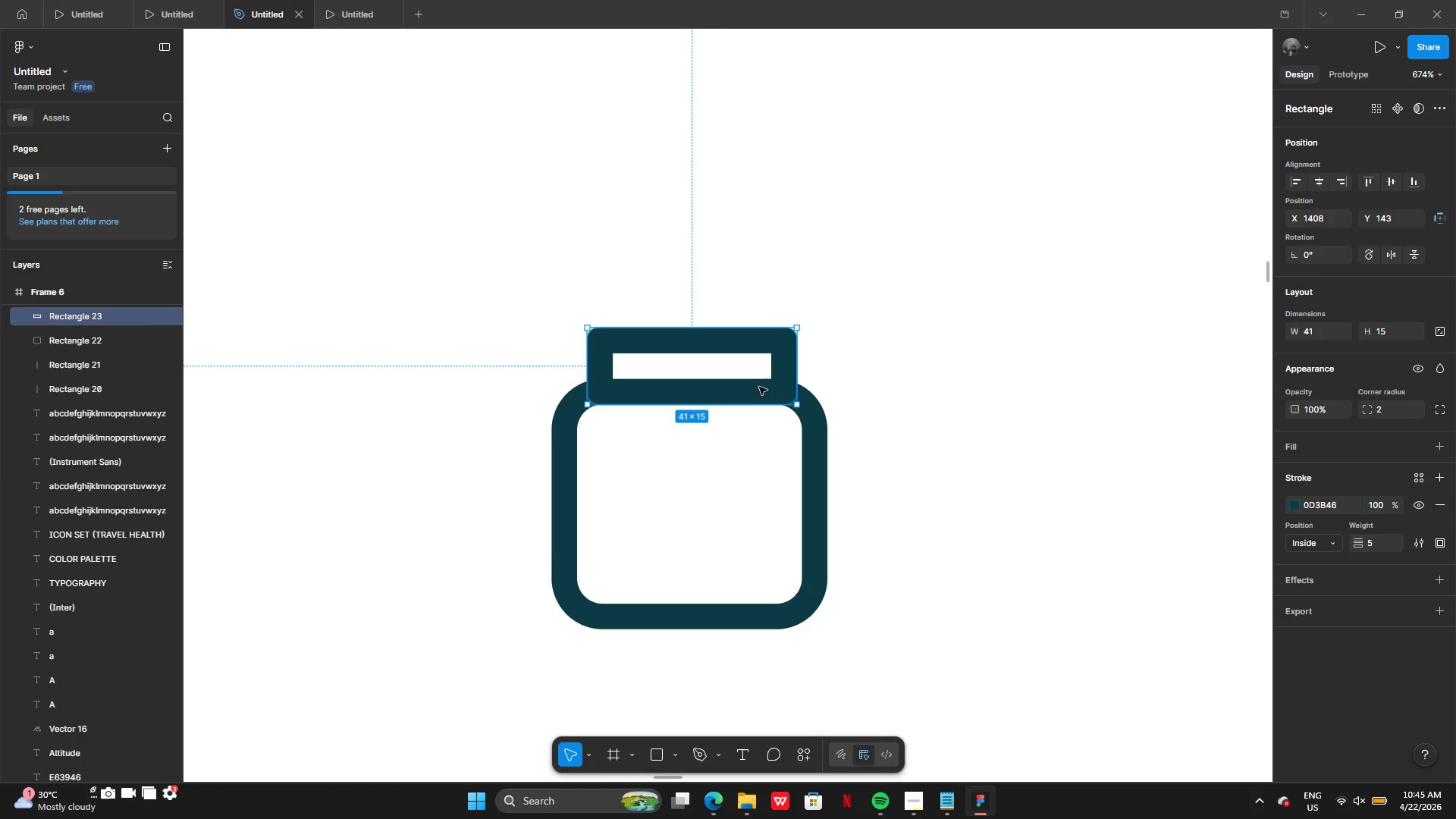 
left_click([839, 379])
 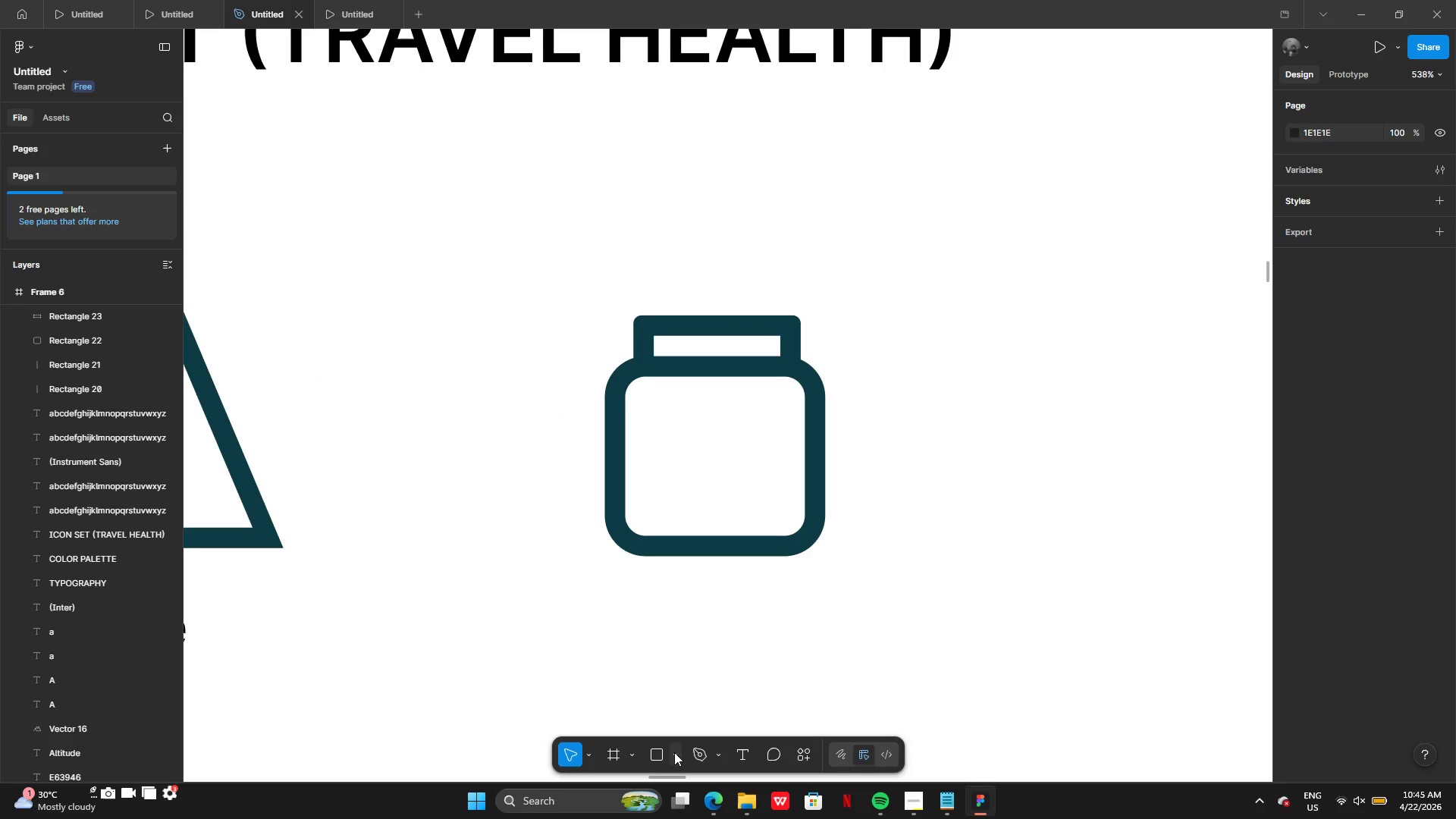 
left_click([699, 754])
 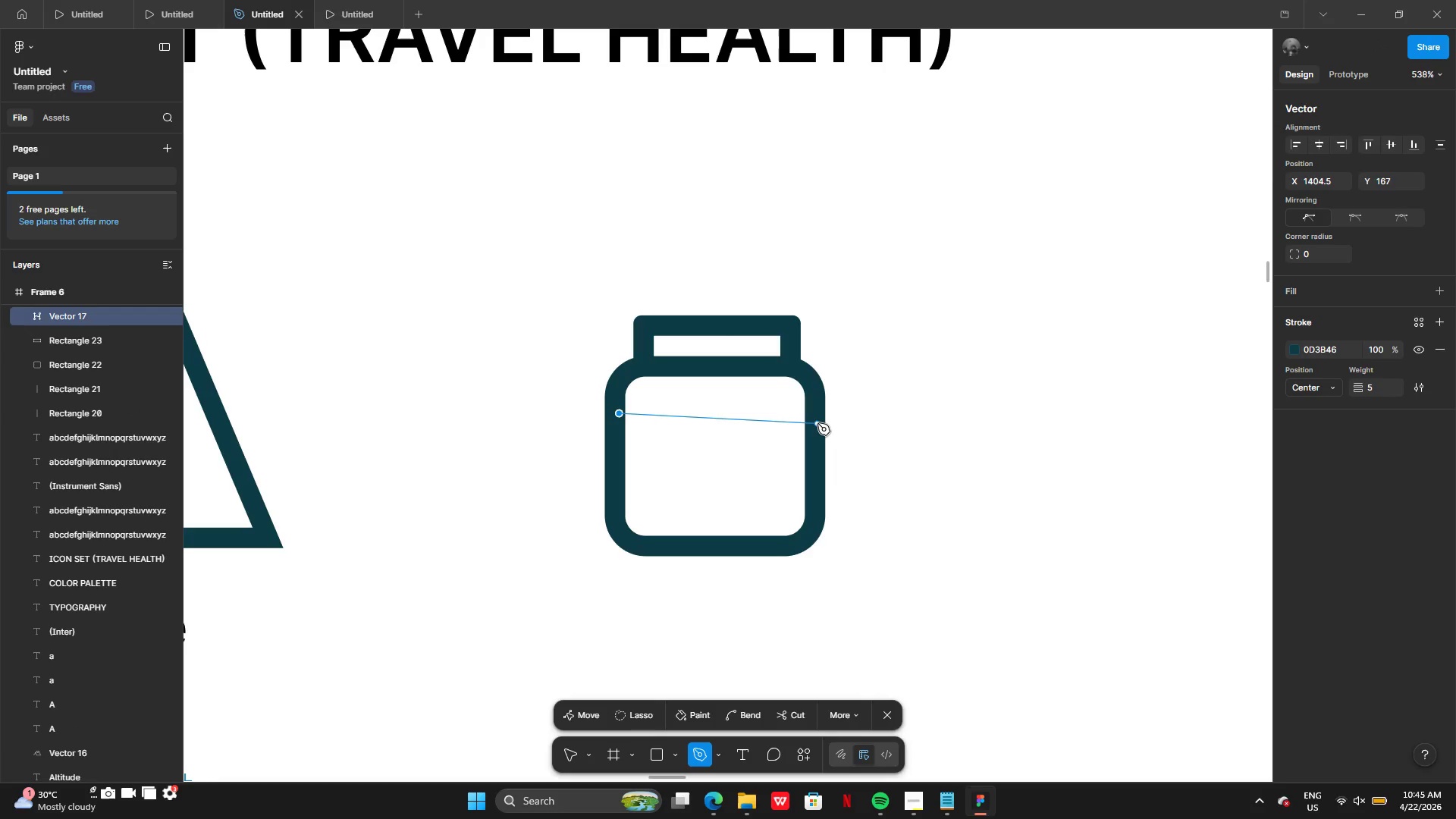 
left_click([815, 414])
 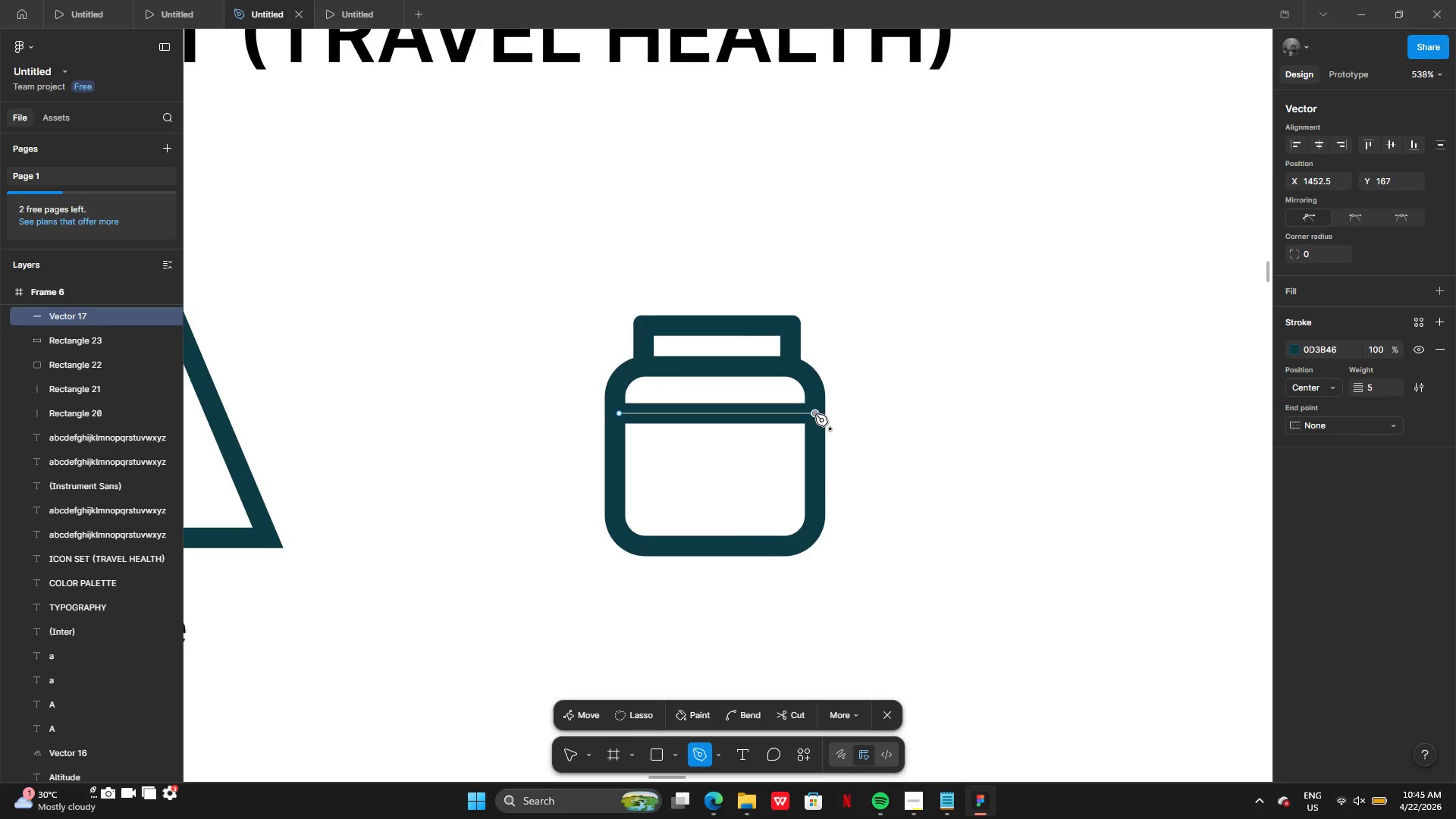 
key(Enter)
 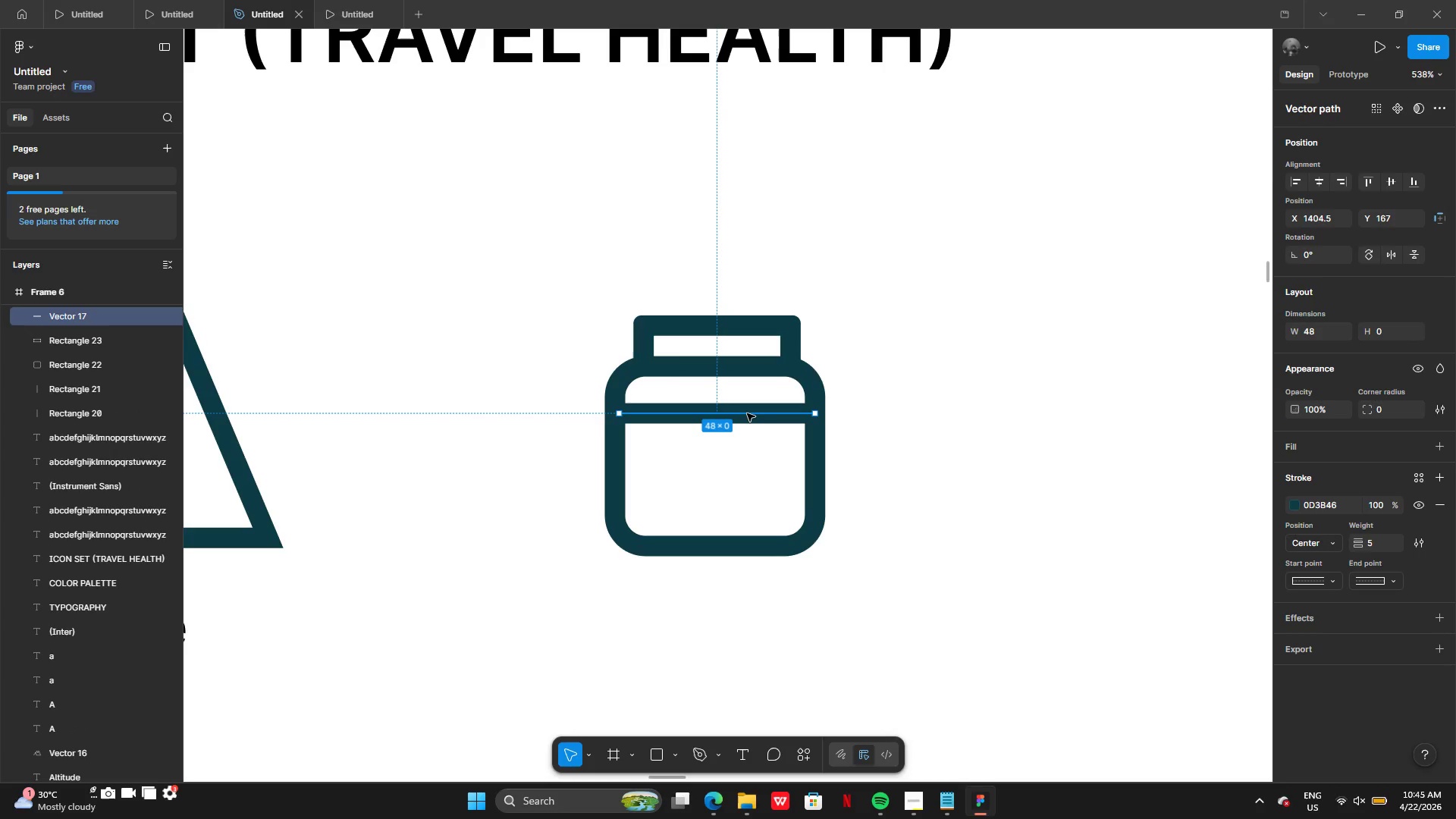 
hold_key(key=AltLeft, duration=0.31)
left_click_drag(start_coordinate=[743, 413], to_coordinate=[732, 455])
 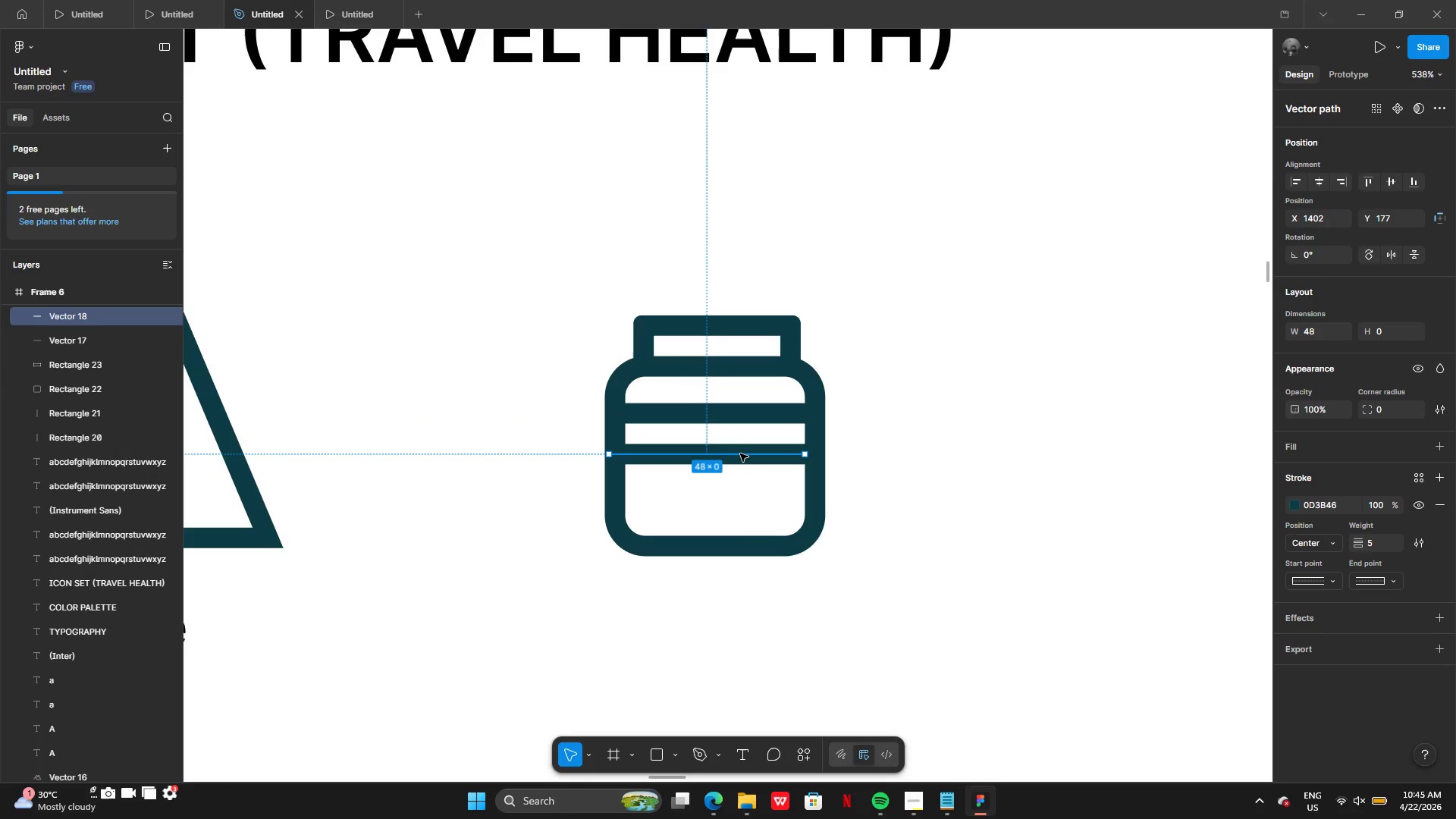 
left_click_drag(start_coordinate=[740, 453], to_coordinate=[752, 497])
 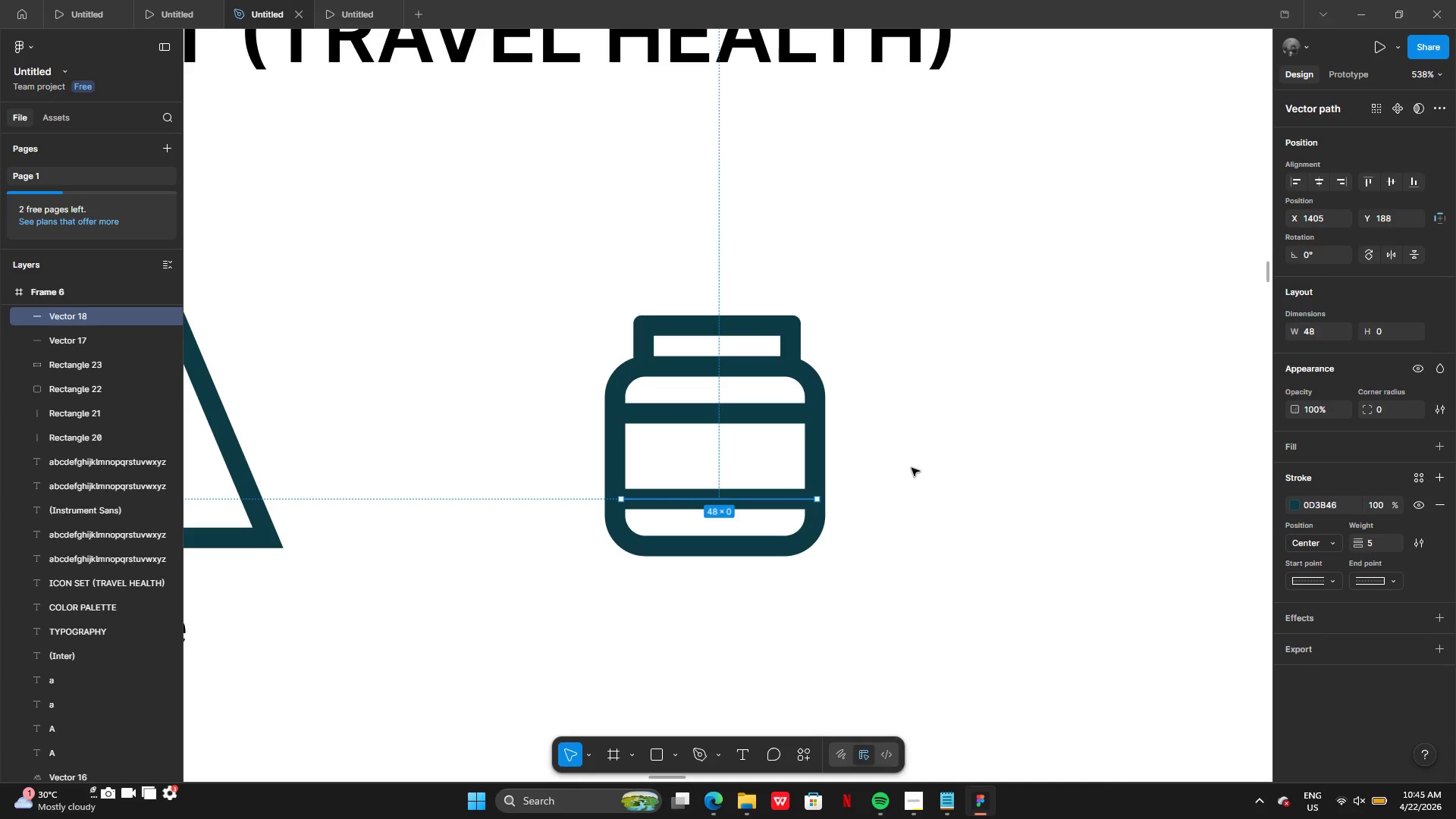 
left_click([912, 468])
 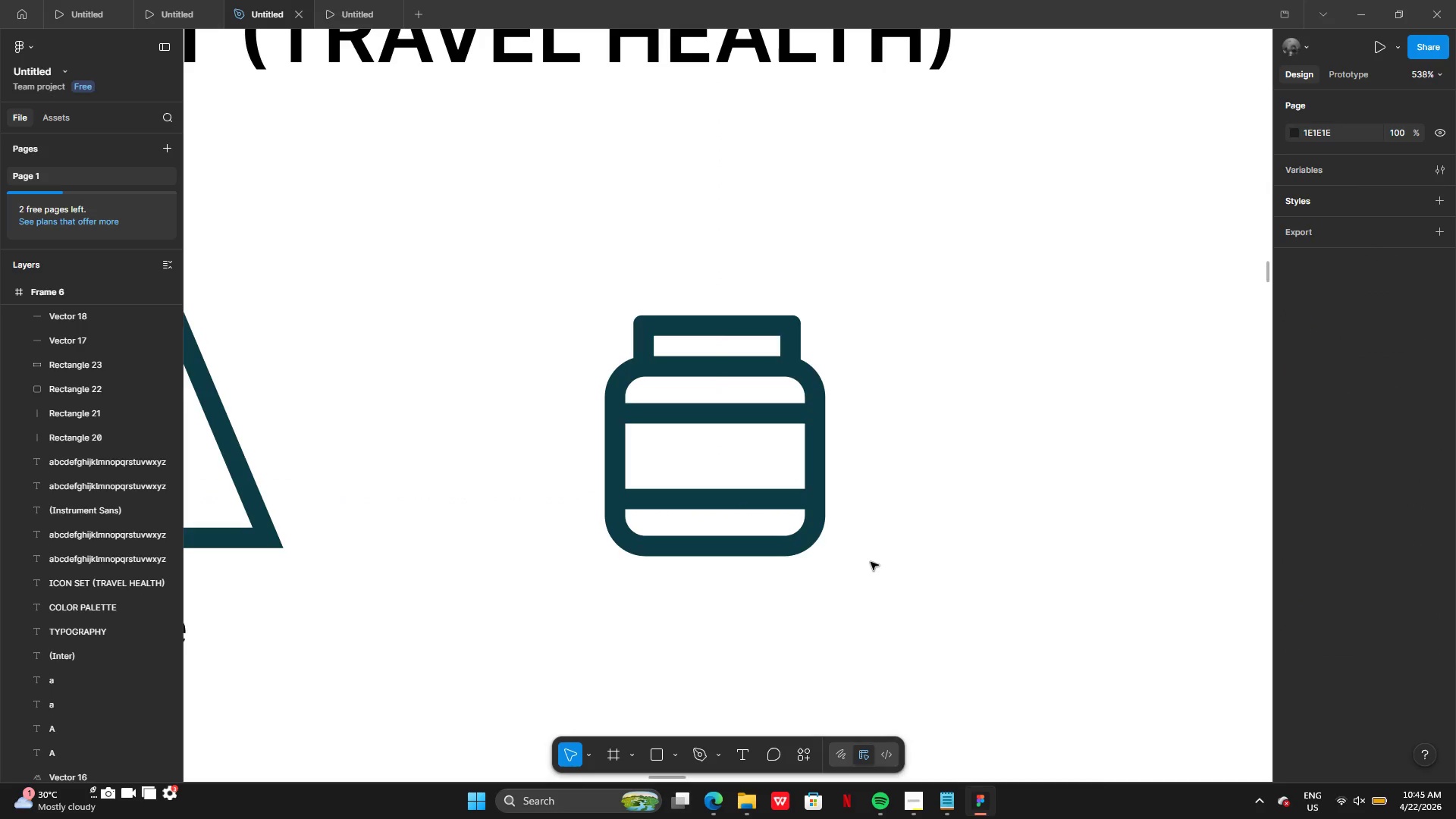 
wait(8.03)
 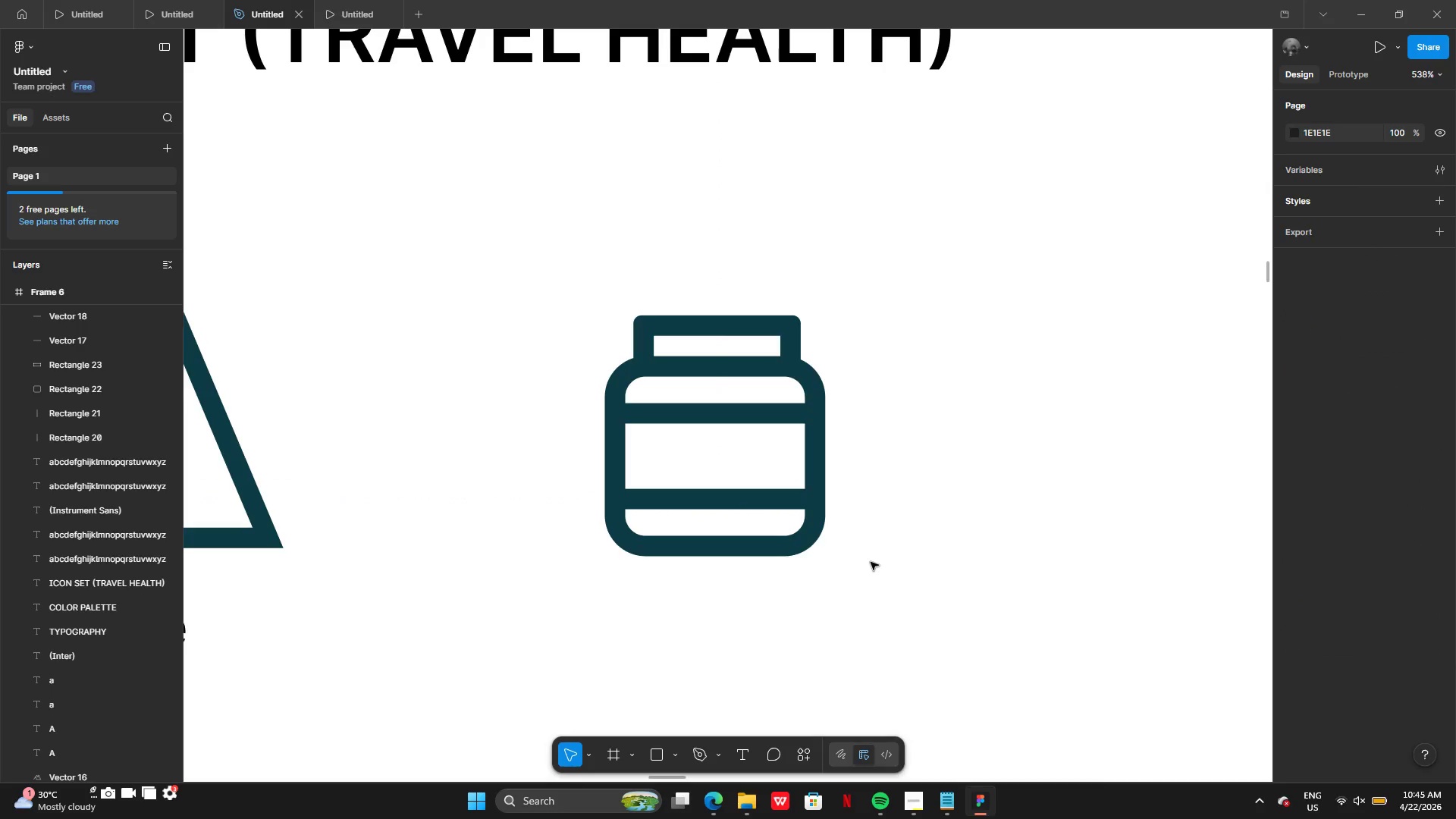 
left_click([760, 386])
 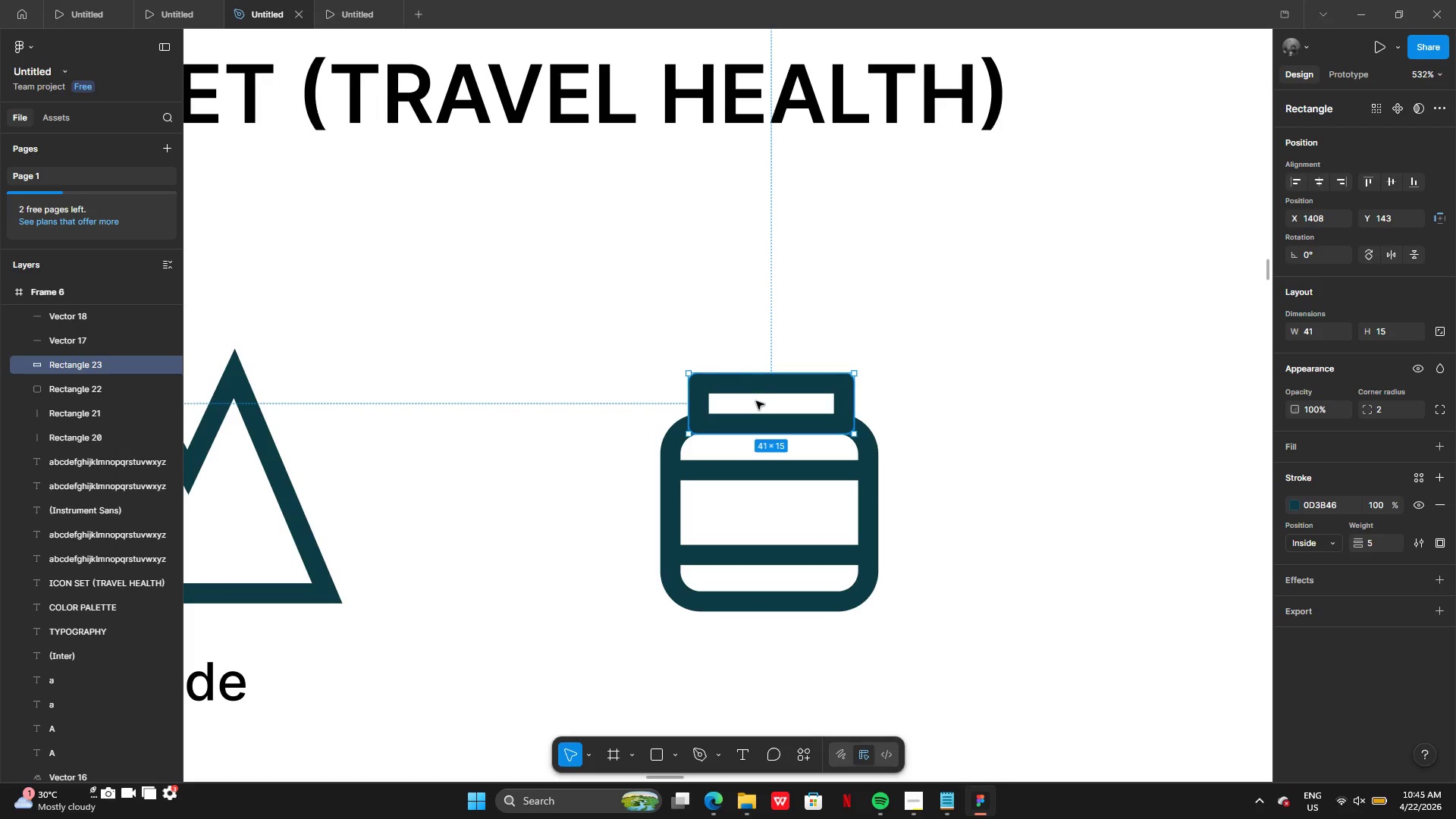 
hold_key(key=AltLeft, duration=0.42)
left_click_drag(start_coordinate=[755, 413], to_coordinate=[755, 369])
 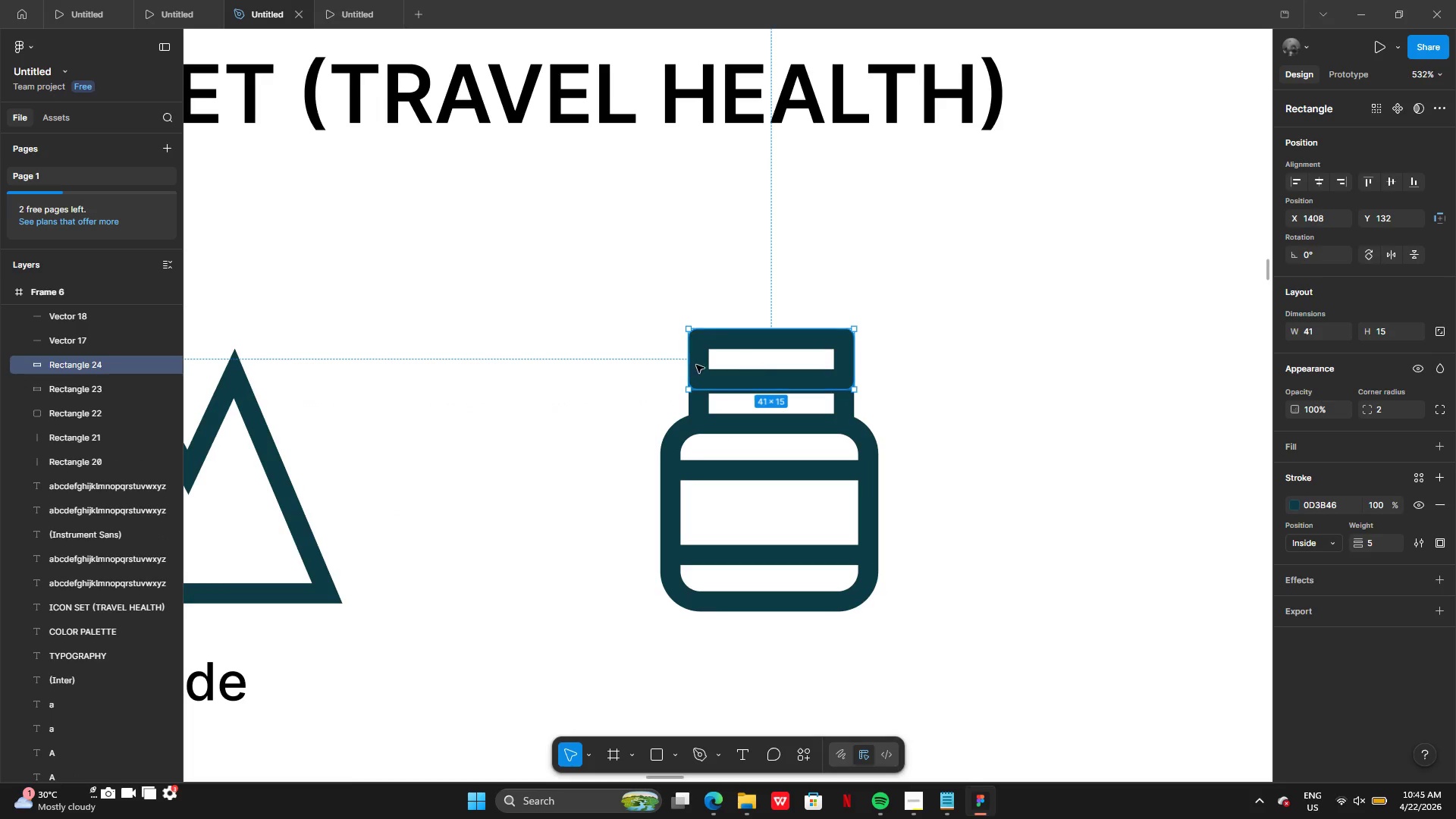 
left_click_drag(start_coordinate=[690, 363], to_coordinate=[655, 362])
 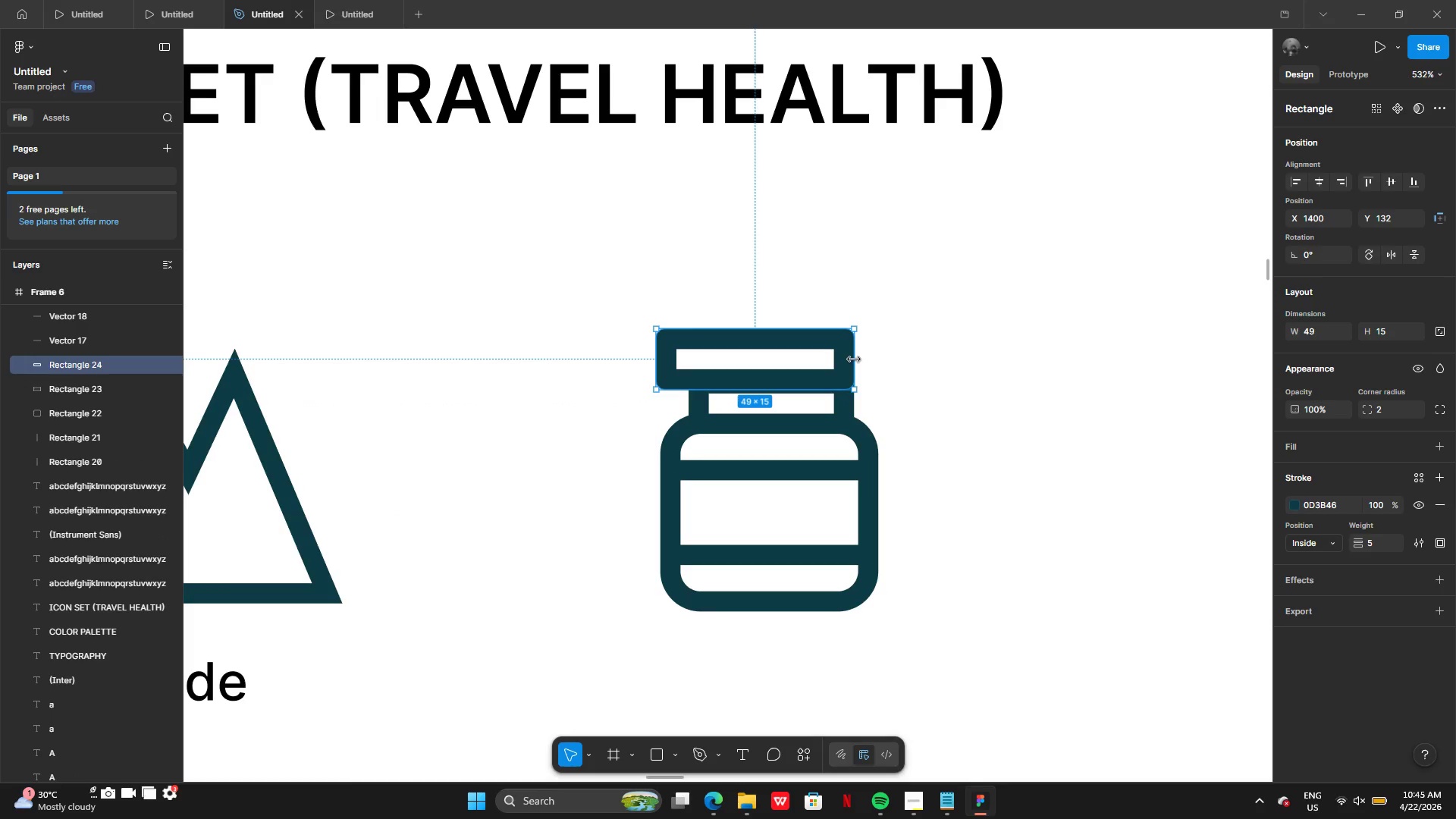 
left_click_drag(start_coordinate=[855, 359], to_coordinate=[874, 360])
 